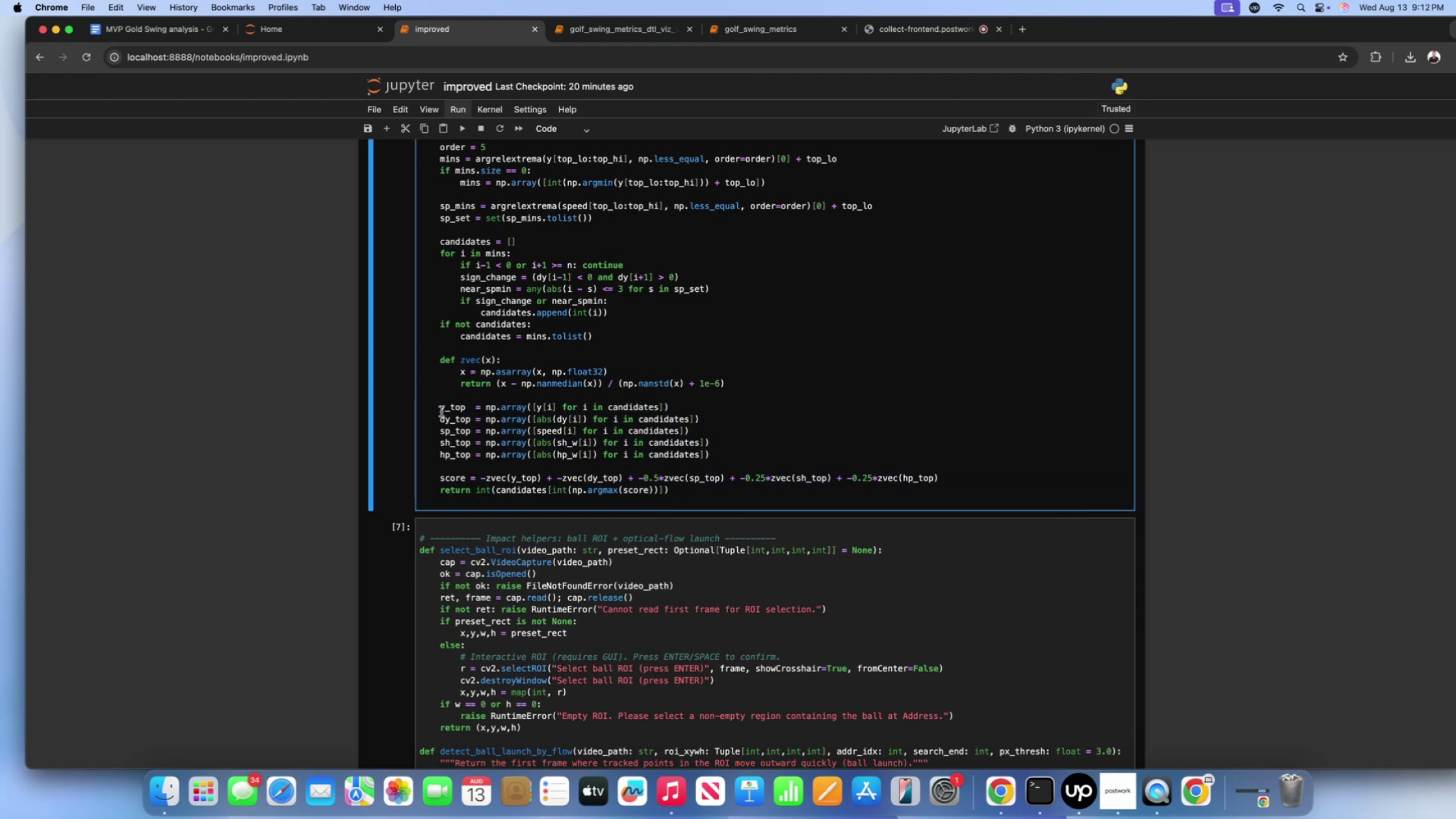 
scroll: coordinate [466, 408], scroll_direction: up, amount: 20.0
 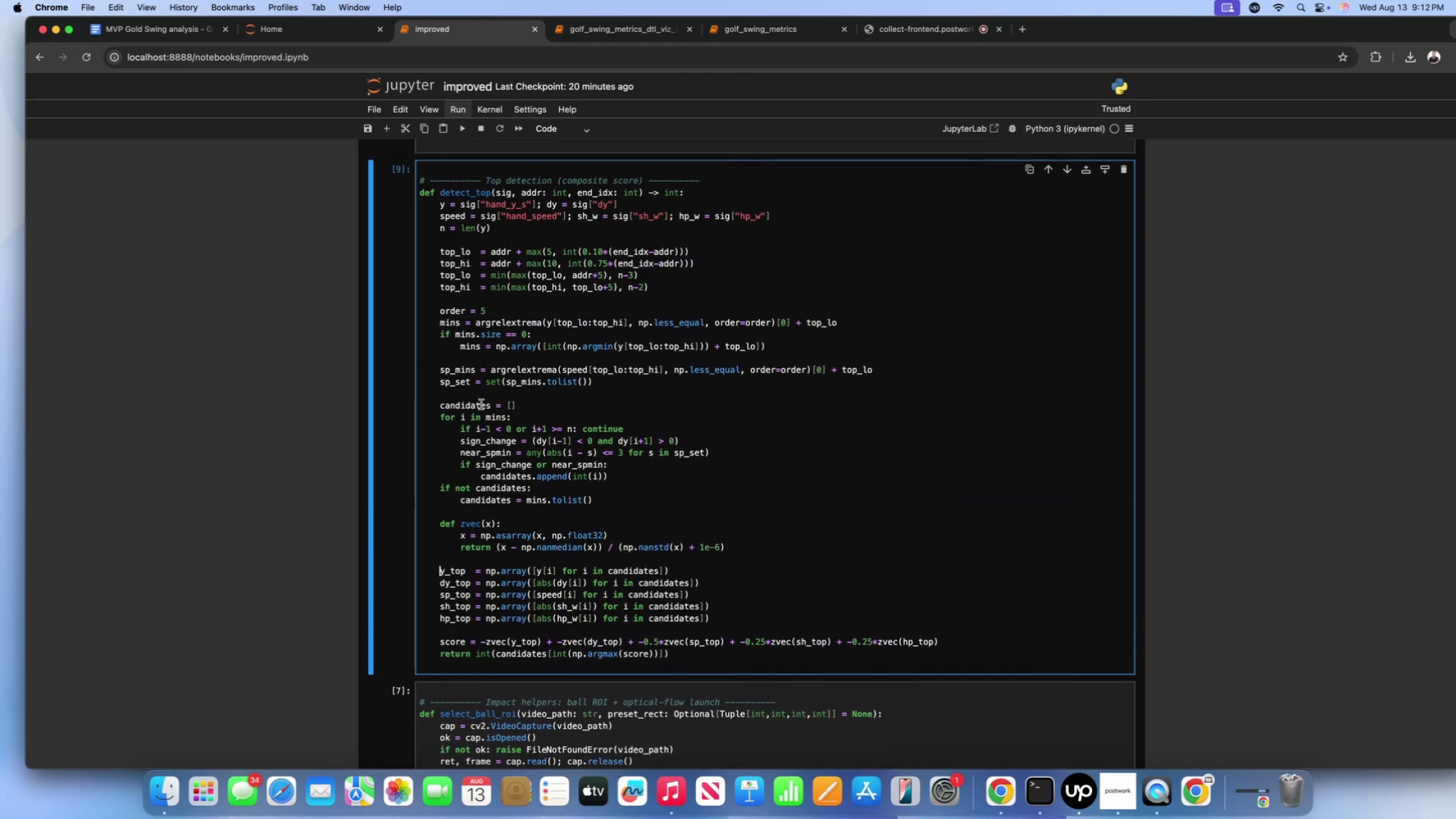 
scroll: coordinate [481, 404], scroll_direction: down, amount: 17.0
 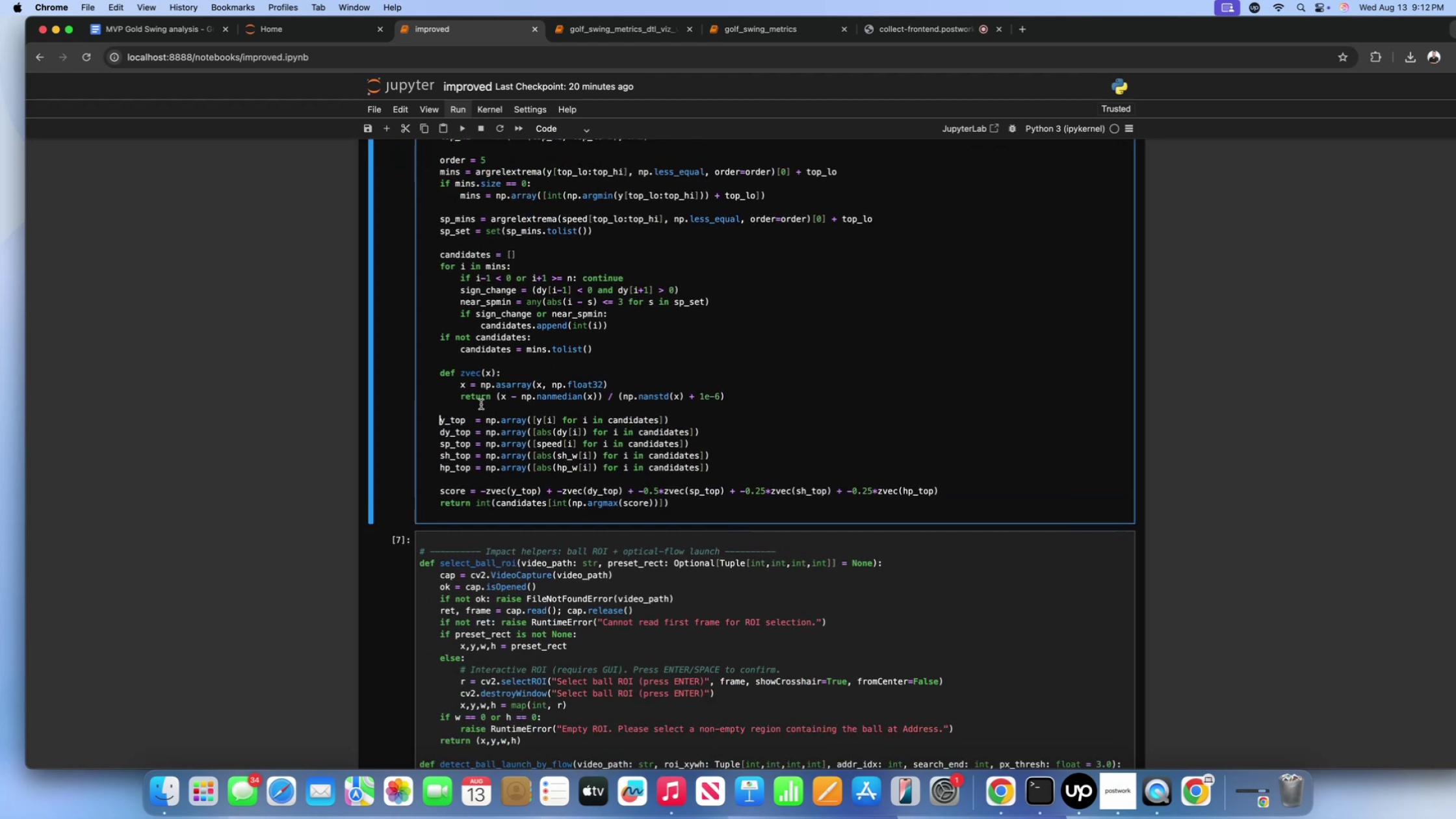 
scroll: coordinate [481, 404], scroll_direction: up, amount: 11.0
 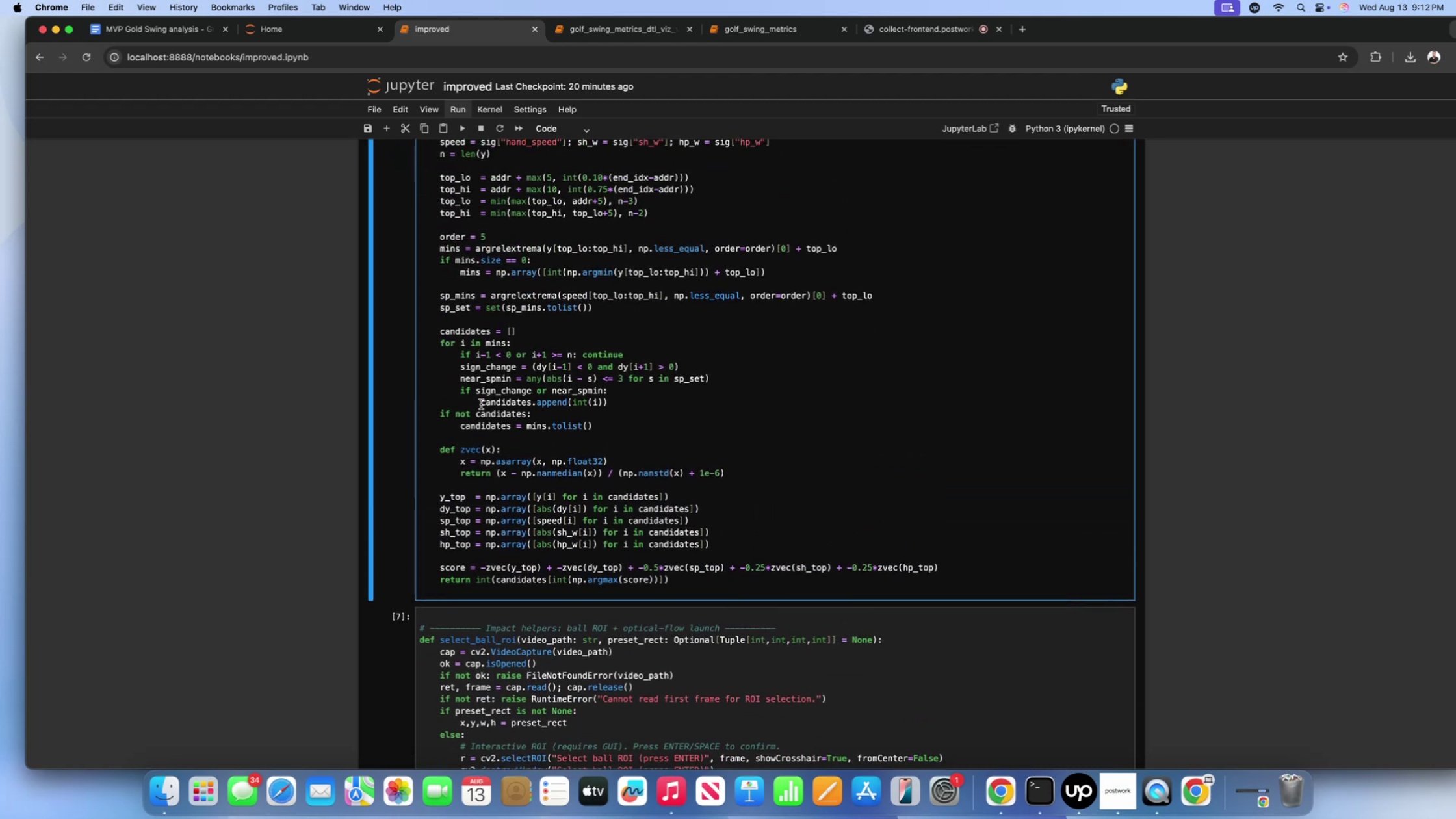 
wait(5.49)
 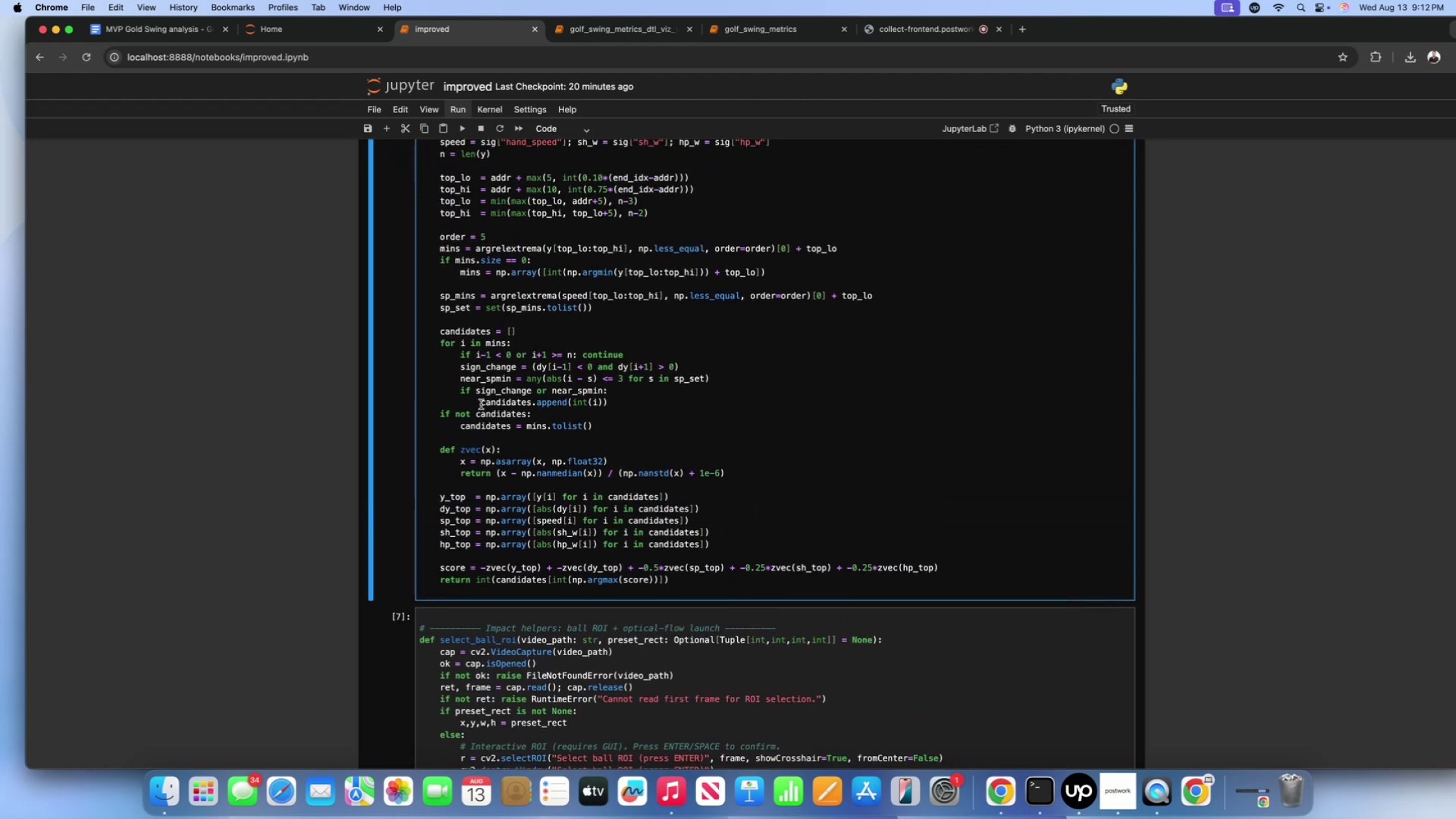 
scroll: coordinate [682, 460], scroll_direction: down, amount: 31.0
 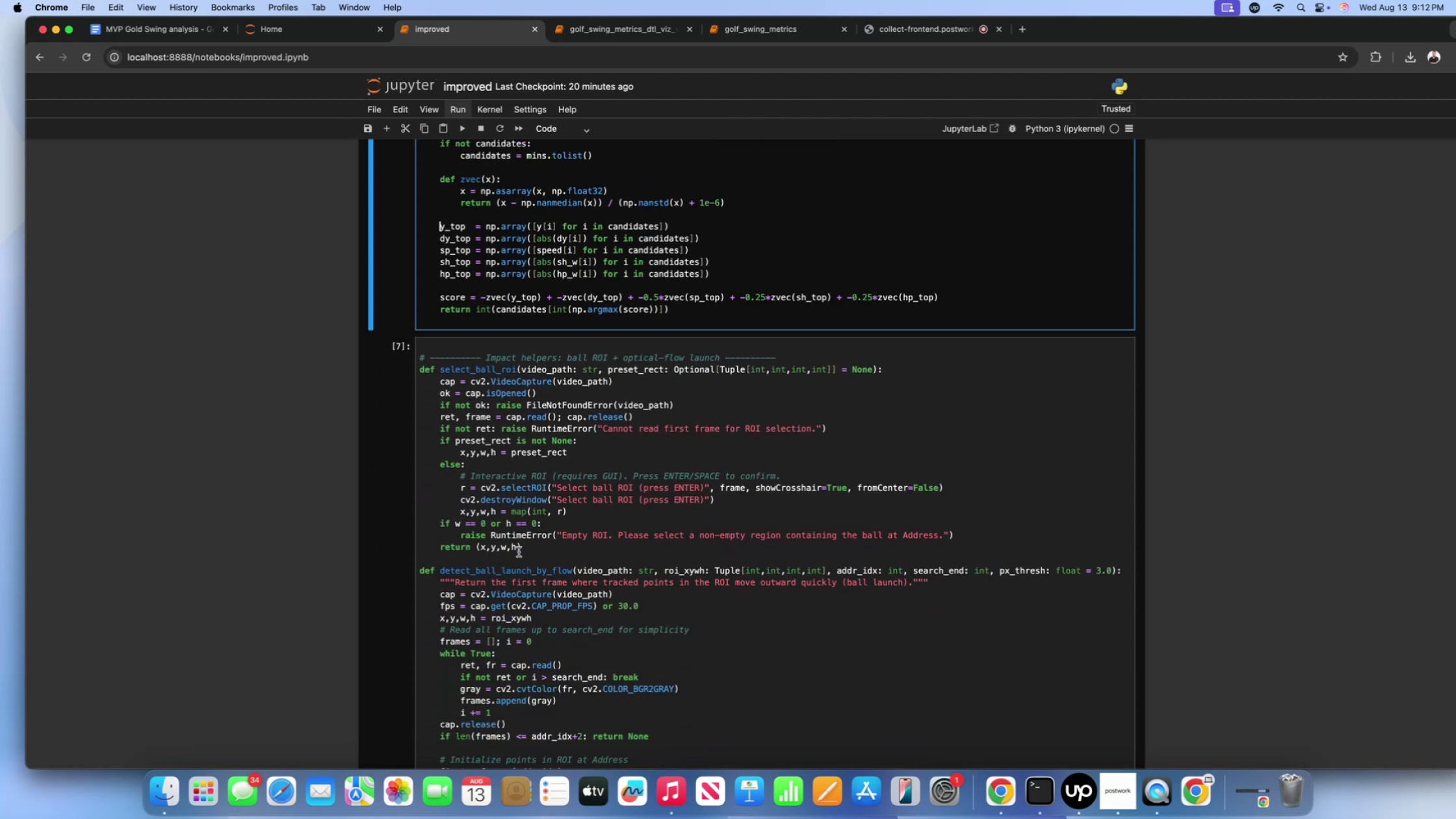 
left_click_drag(start_coordinate=[529, 549], to_coordinate=[415, 366])
 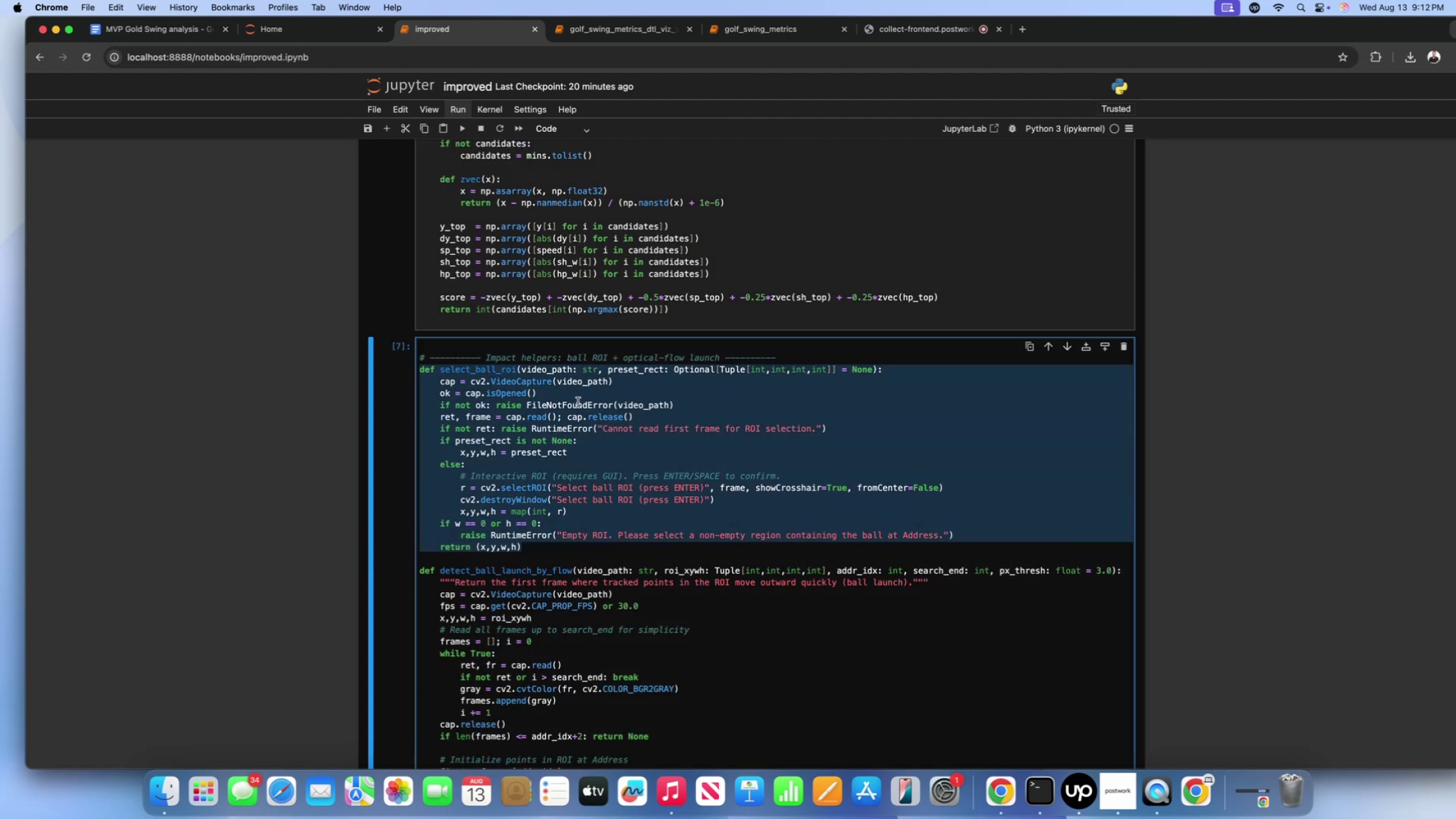 
left_click([578, 402])
 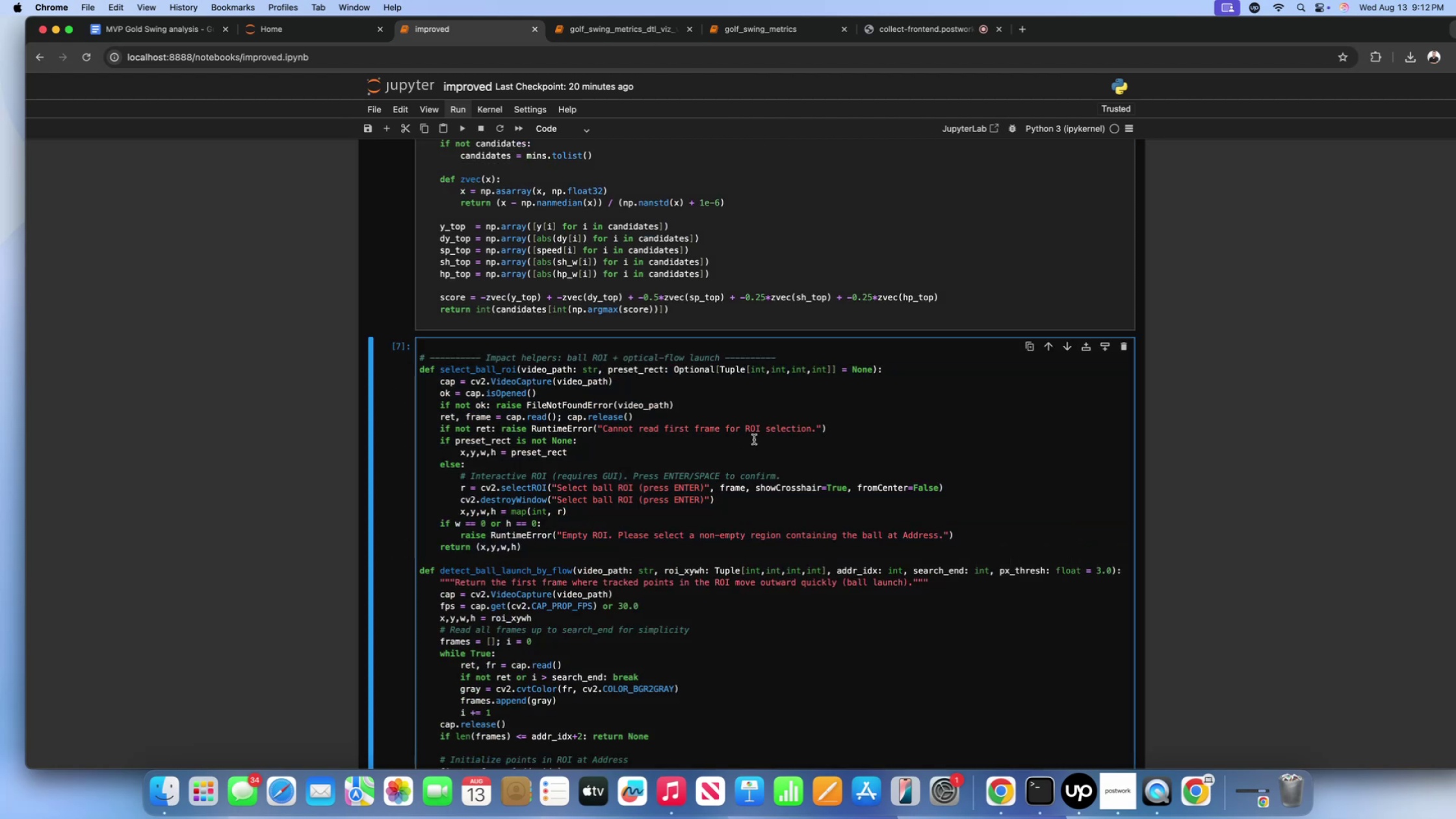 
left_click_drag(start_coordinate=[757, 429], to_coordinate=[636, 426])
 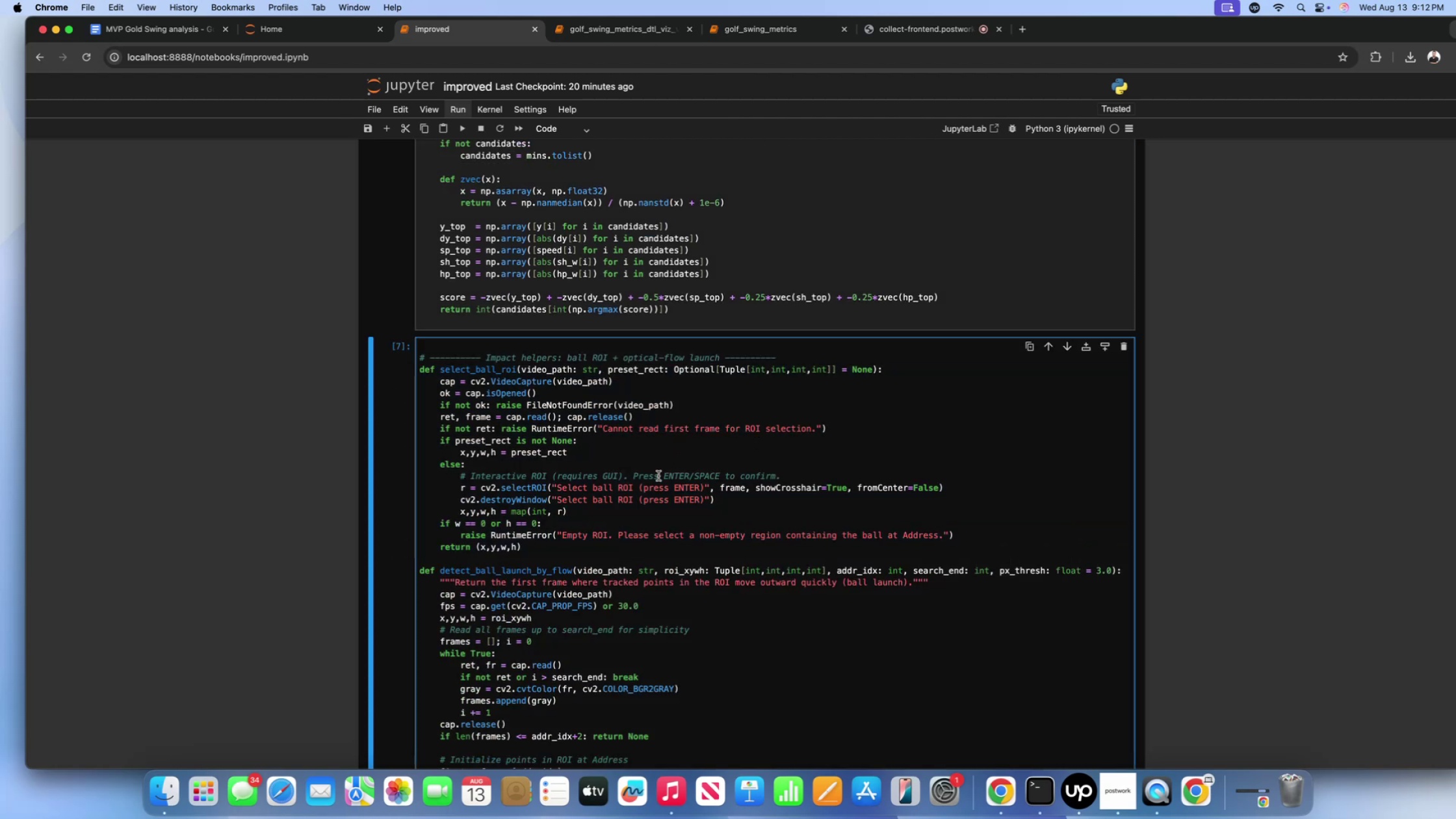 
left_click_drag(start_coordinate=[635, 486], to_coordinate=[577, 486])
 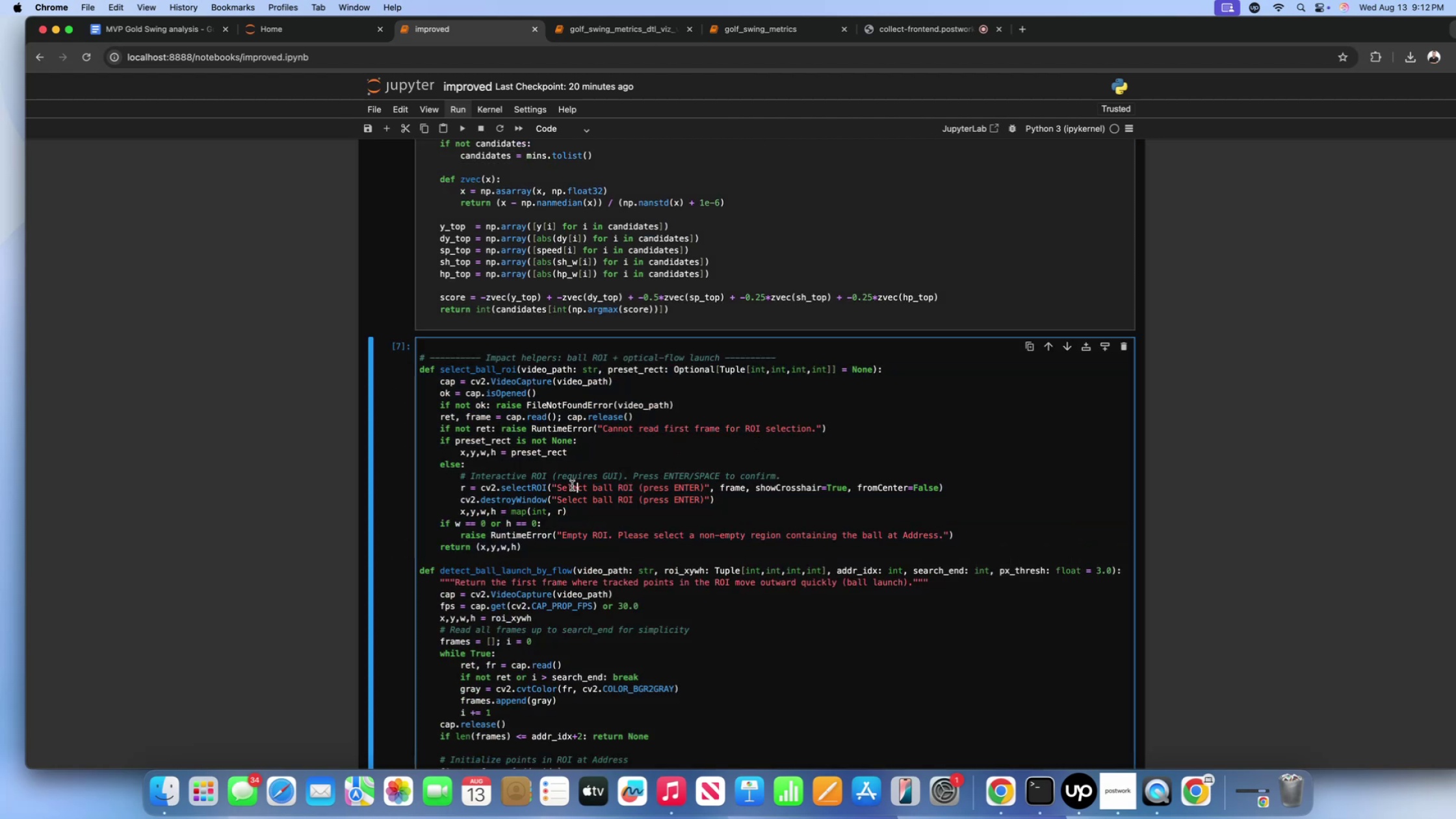 
left_click_drag(start_coordinate=[493, 482], to_coordinate=[565, 480])
 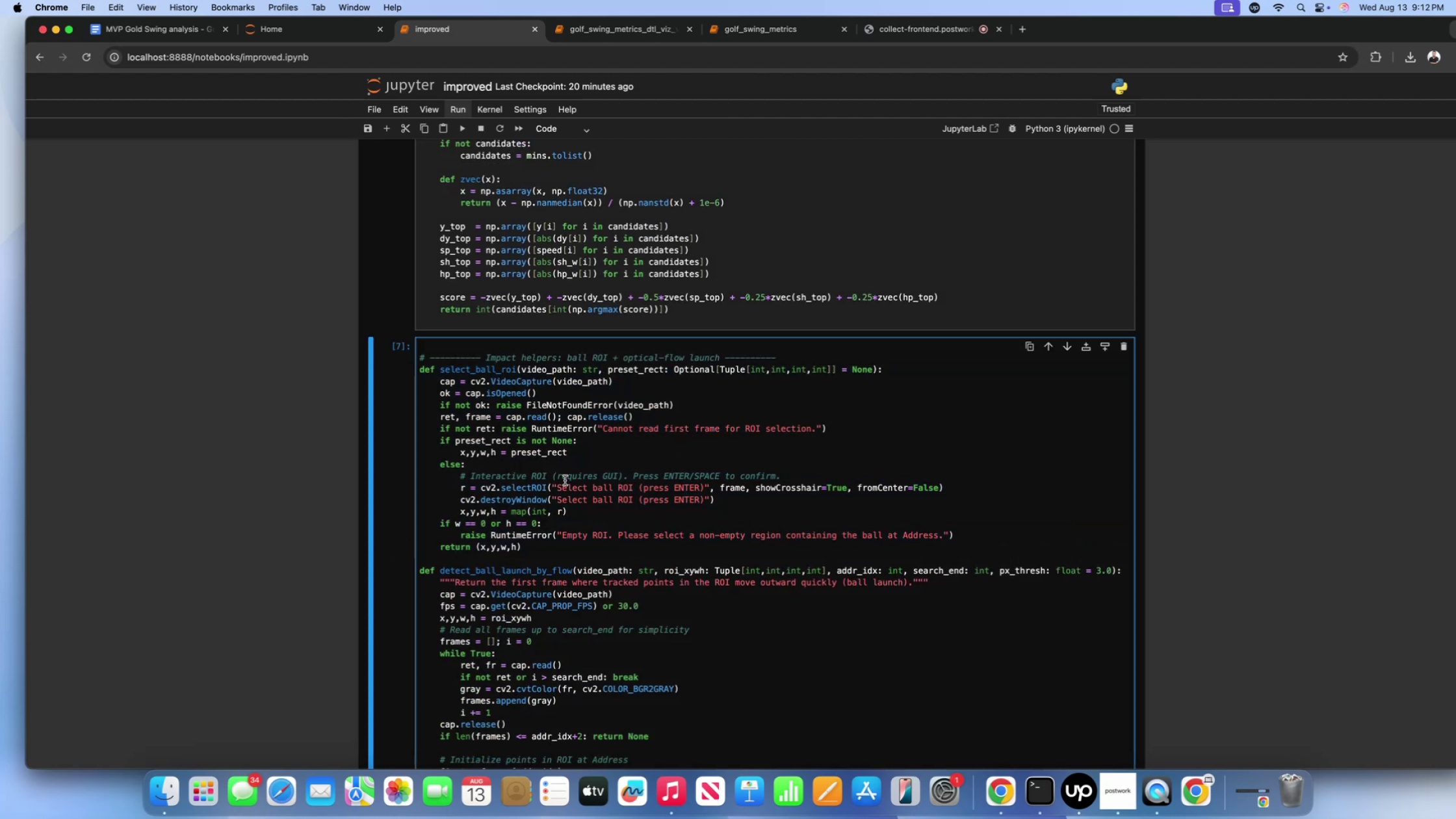 
scroll: coordinate [515, 467], scroll_direction: down, amount: 49.0
 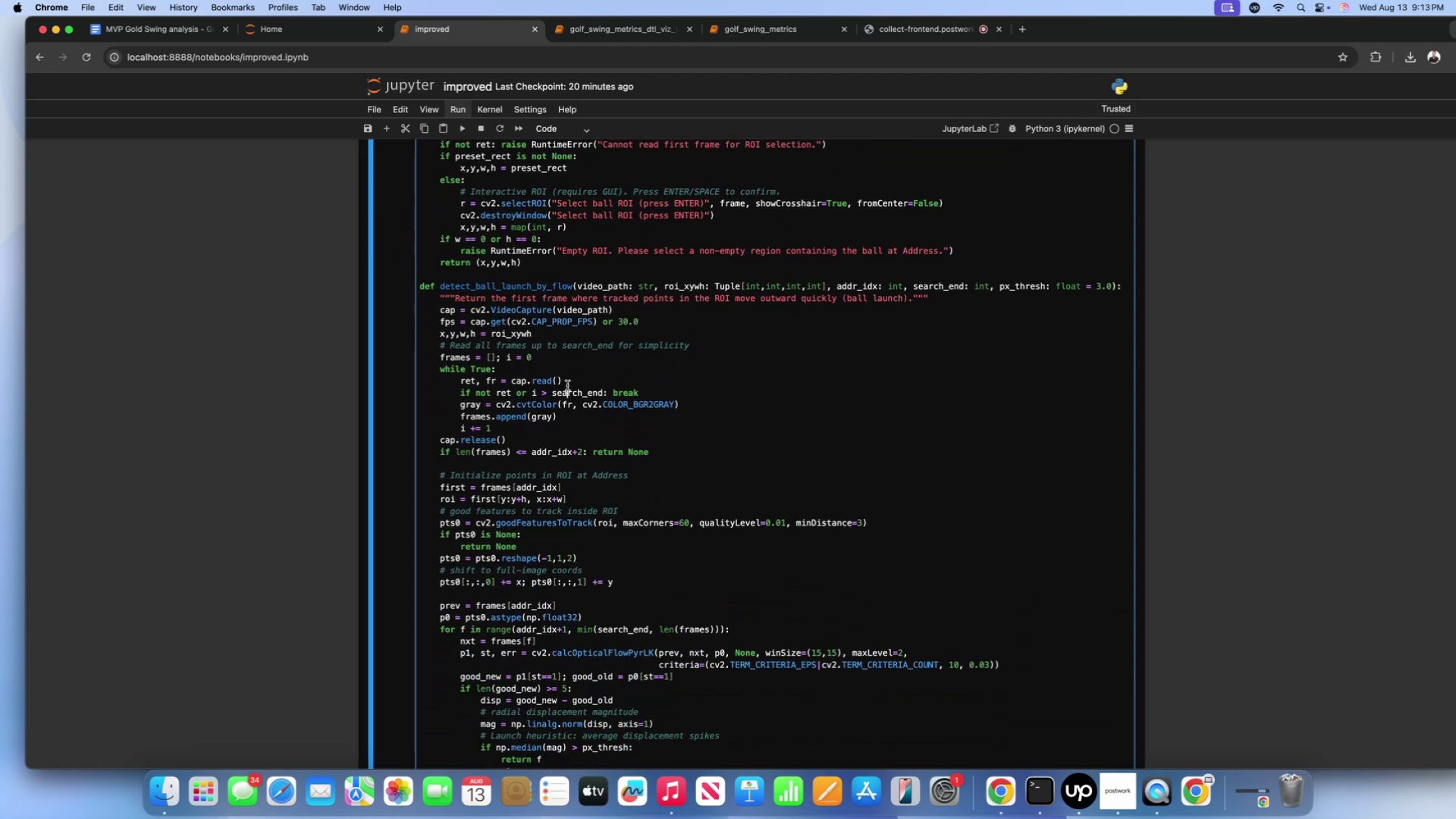 
double_click([577, 351])
 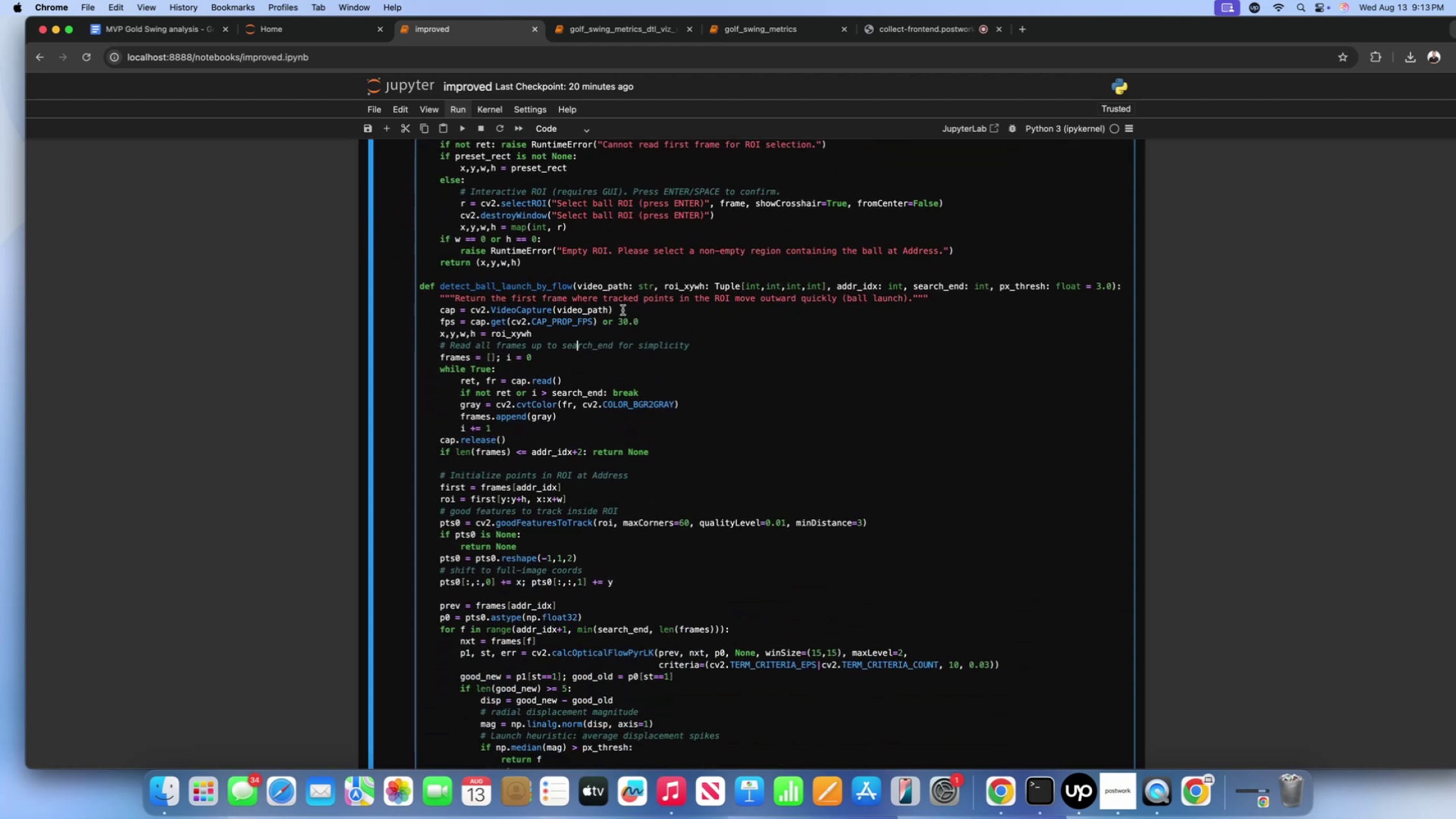 
left_click([623, 310])
 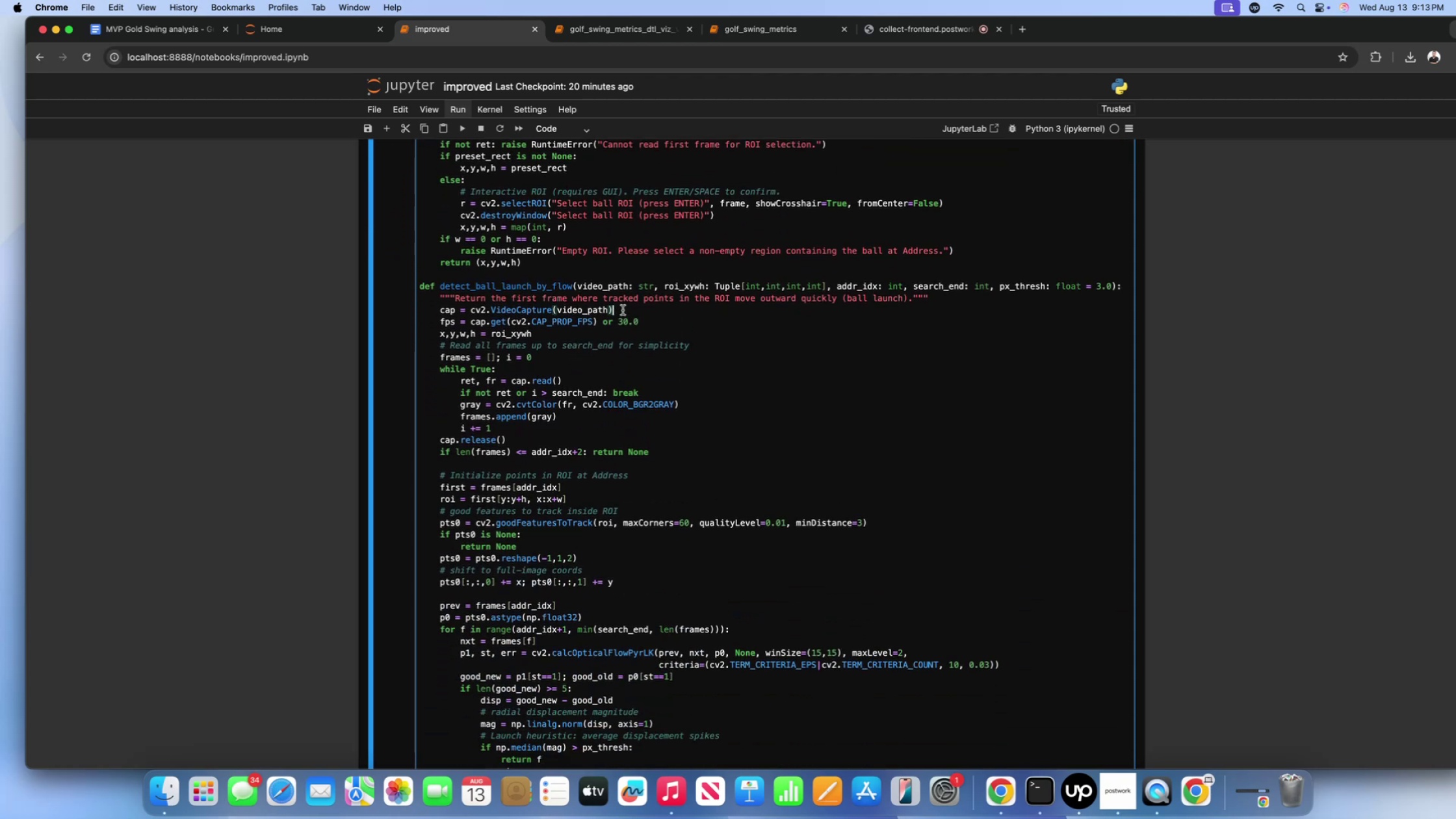 
wait(9.85)
 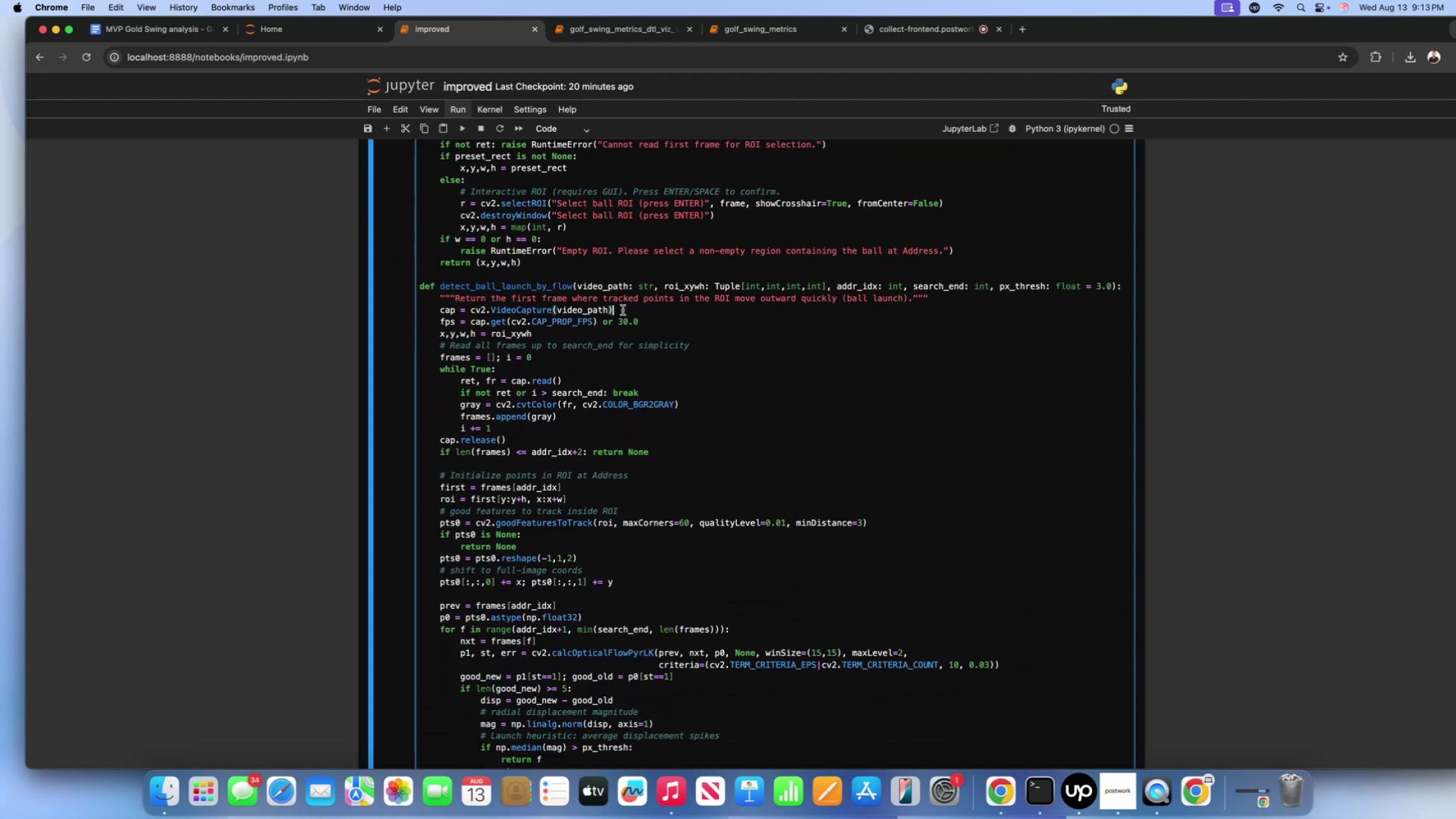 
left_click([720, 390])
 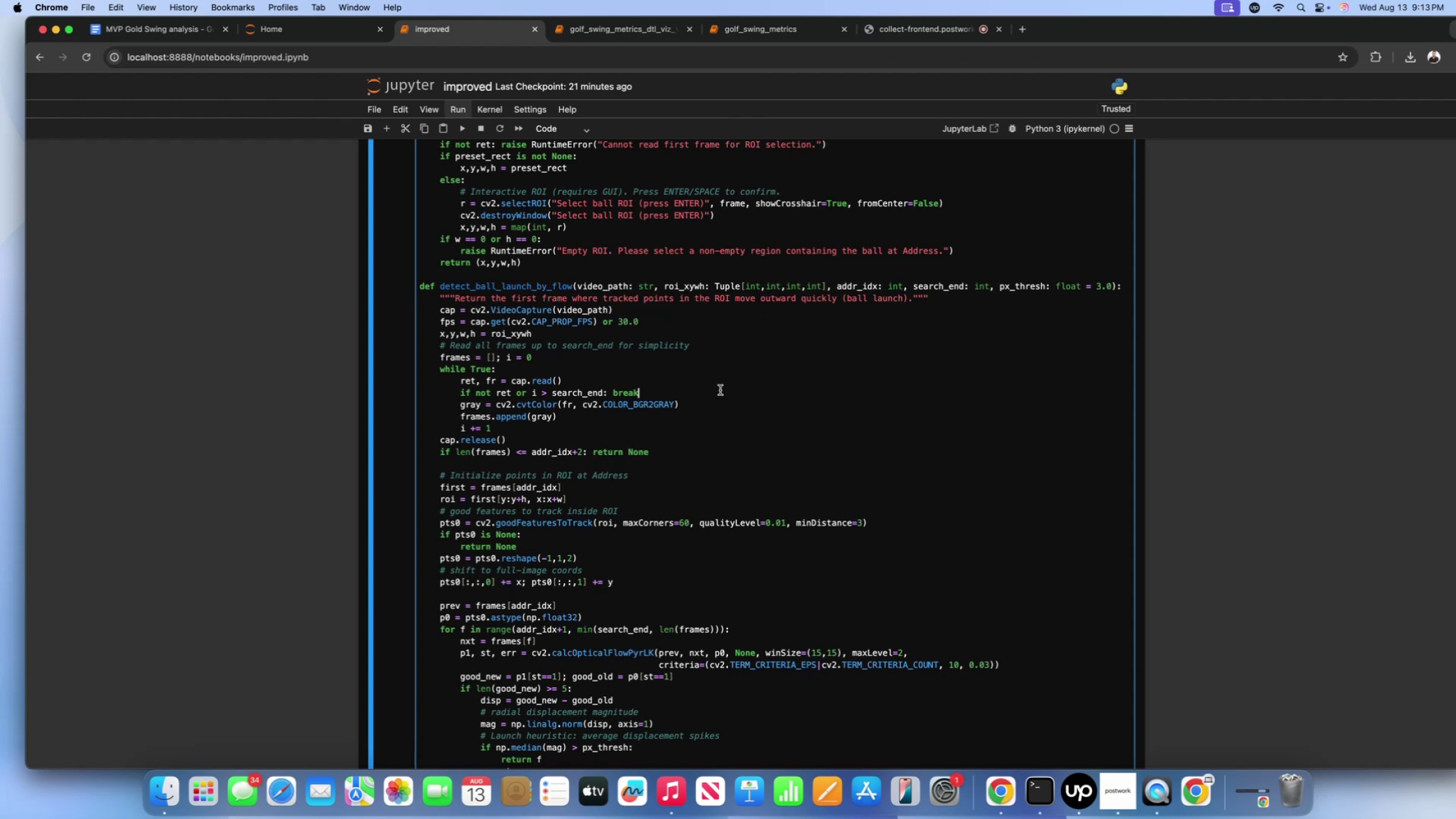 
scroll: coordinate [712, 417], scroll_direction: down, amount: 20.0
 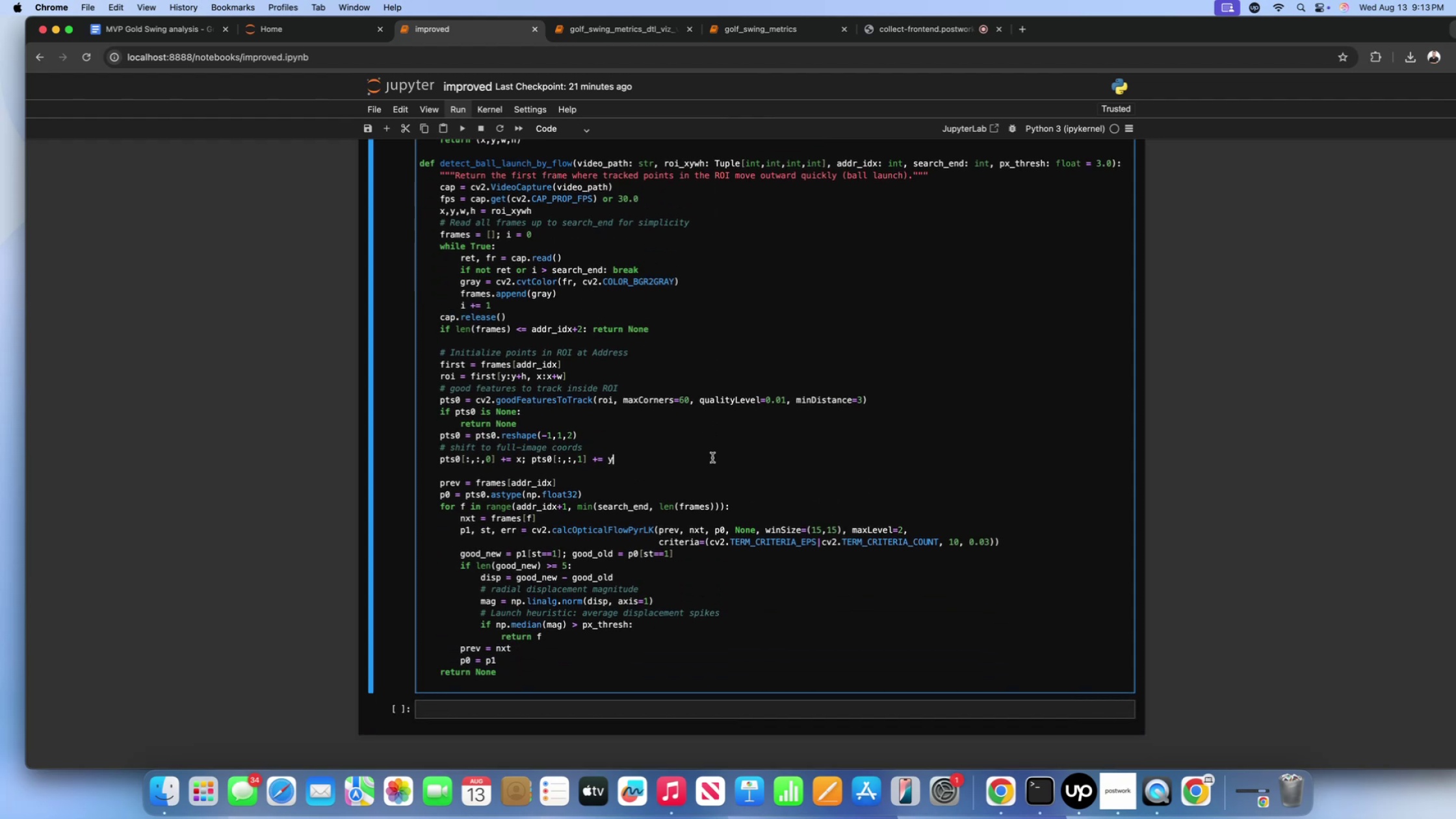 
wait(6.99)
 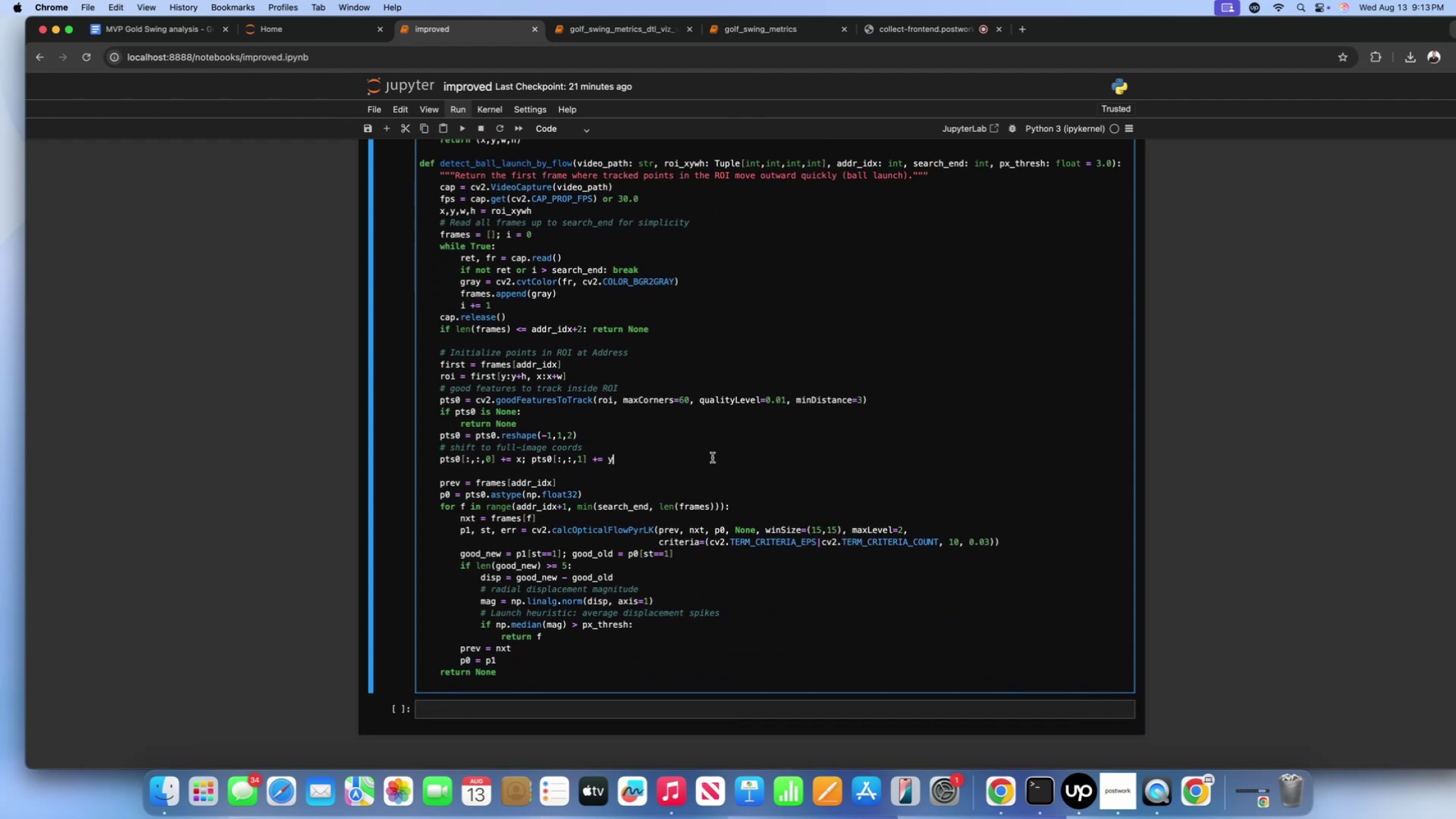 
scroll: coordinate [734, 580], scroll_direction: down, amount: 13.0
 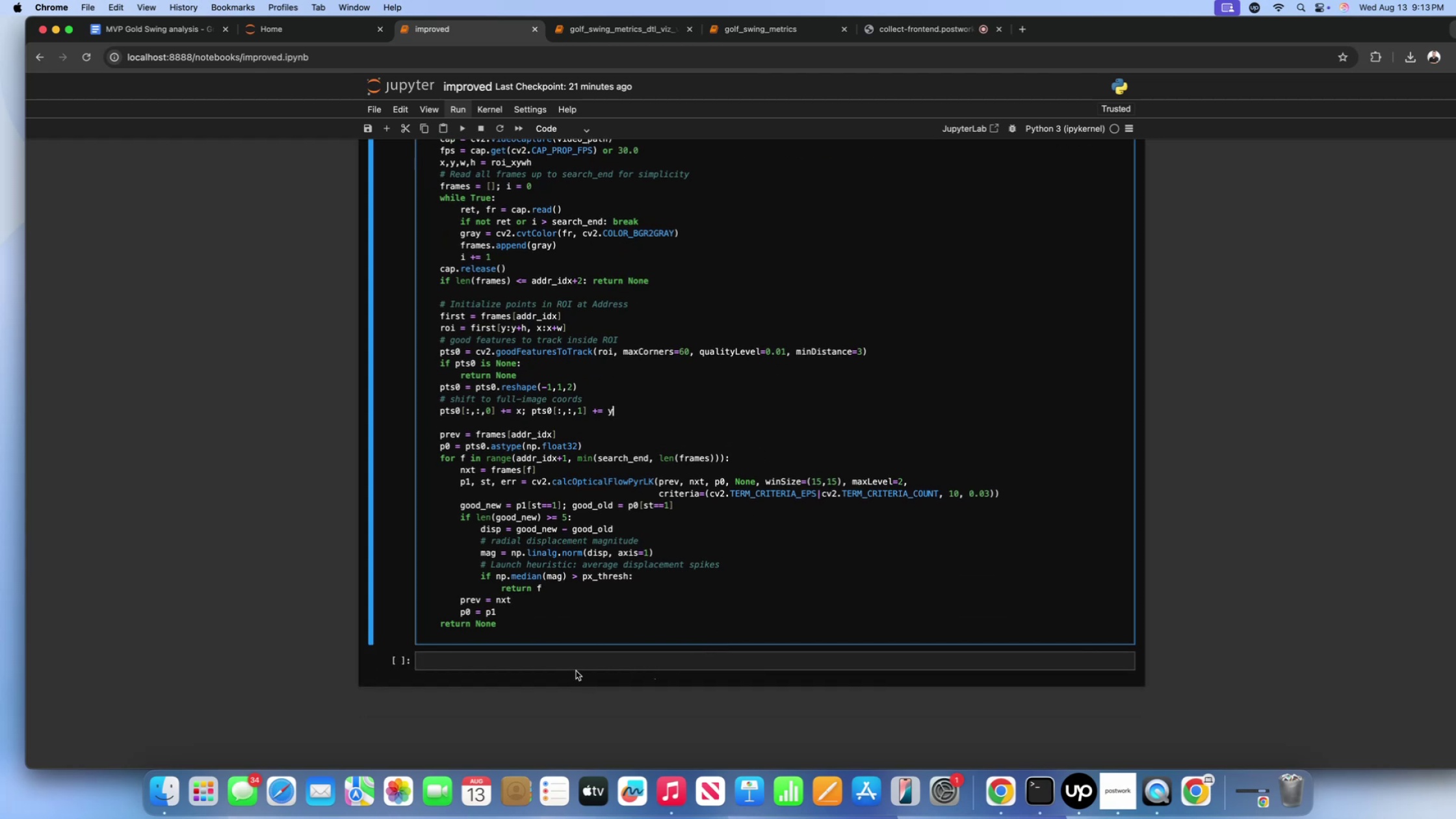 
left_click([575, 669])
 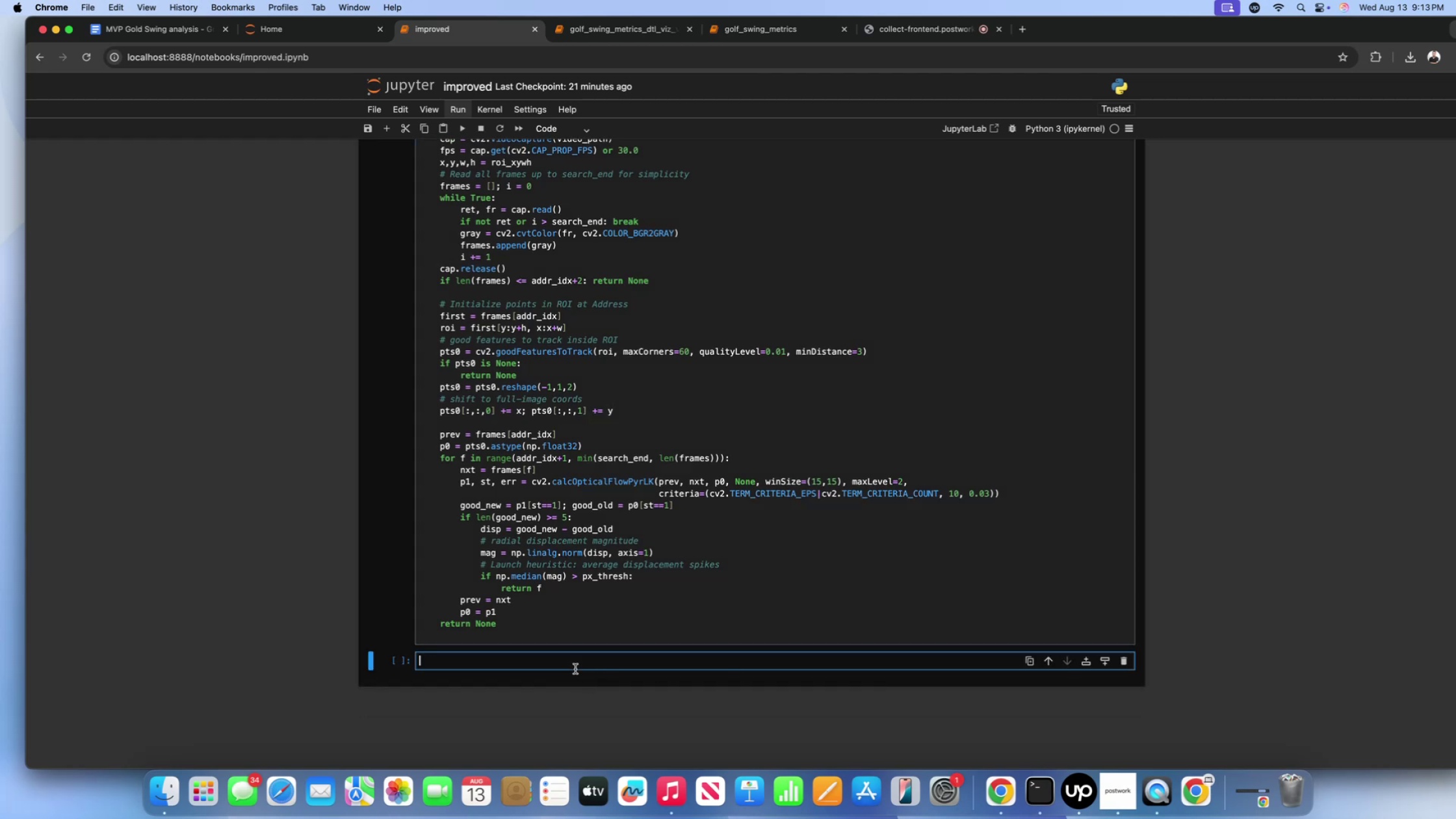 
key(Meta+CommandLeft)
 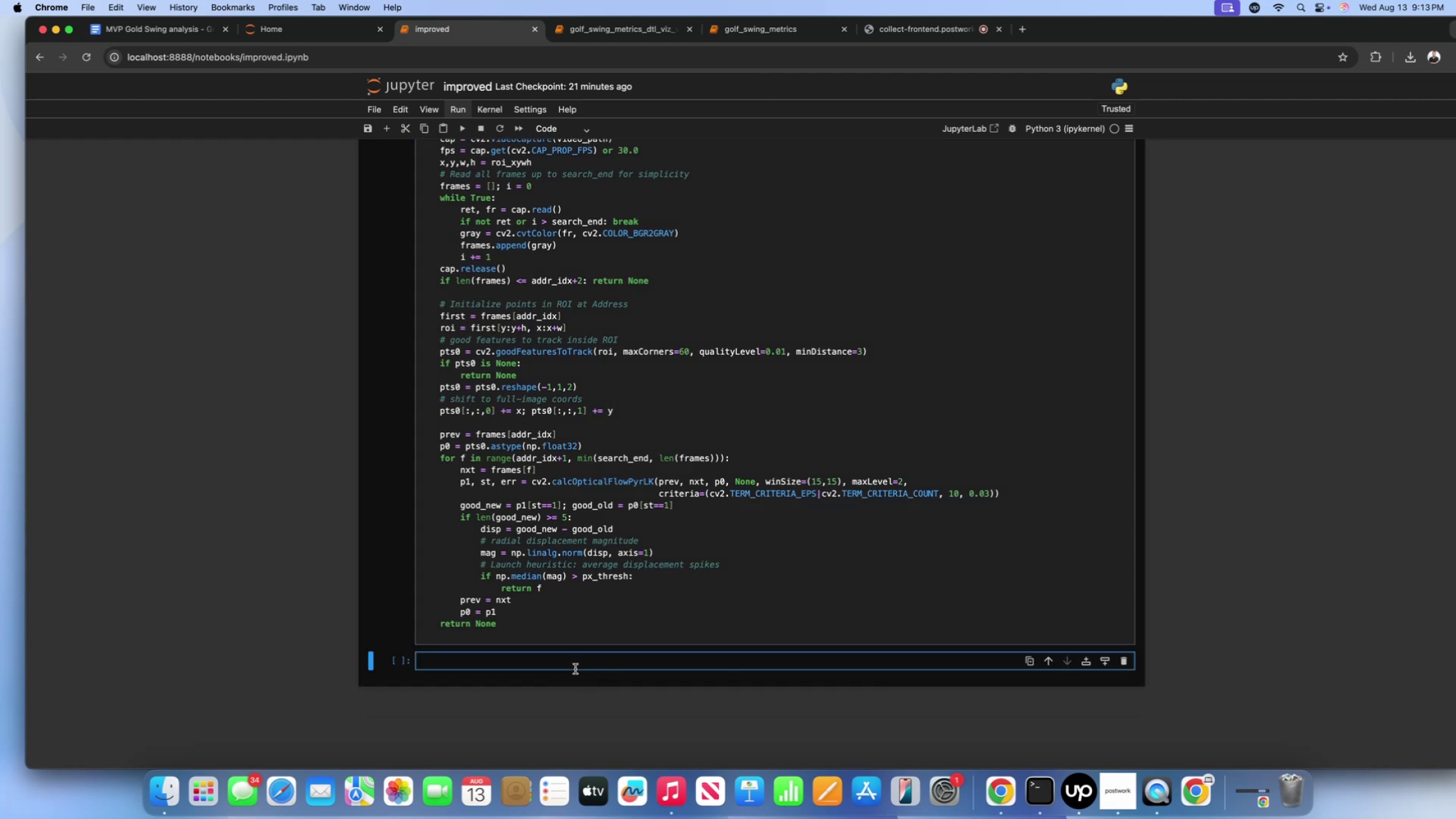 
key(Meta+V)
 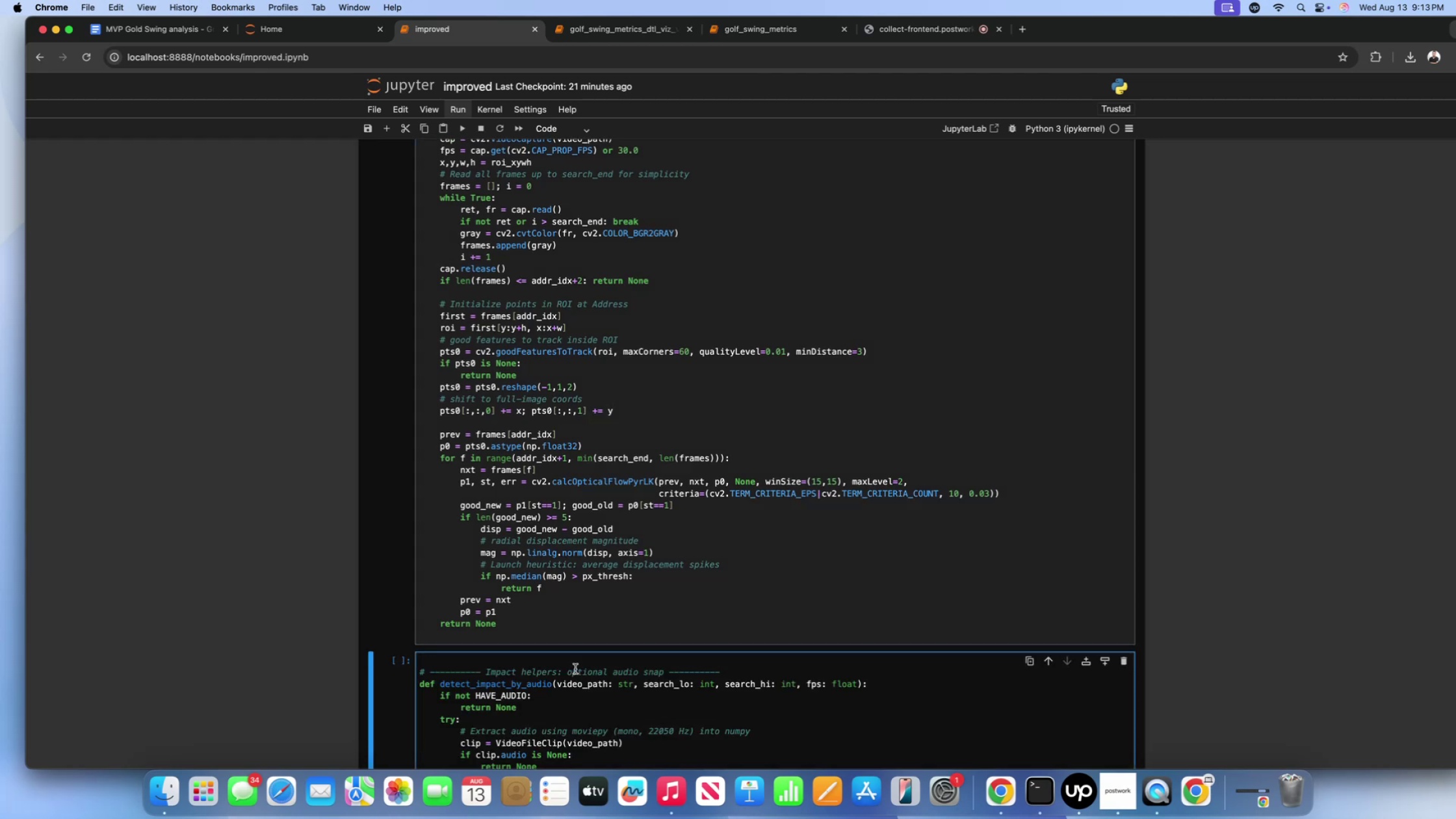 
scroll: coordinate [586, 658], scroll_direction: down, amount: 34.0
 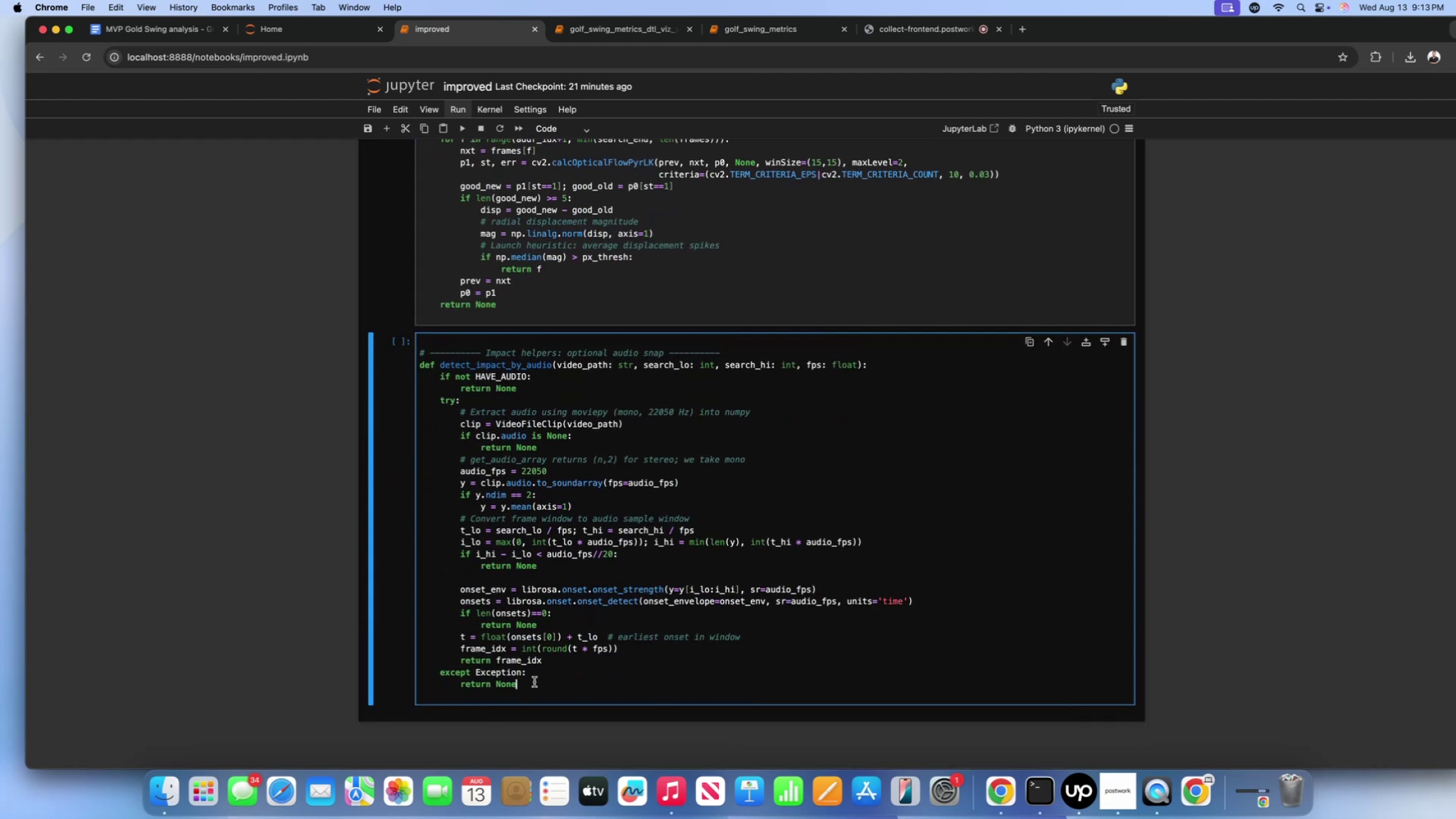 
double_click([588, 519])
 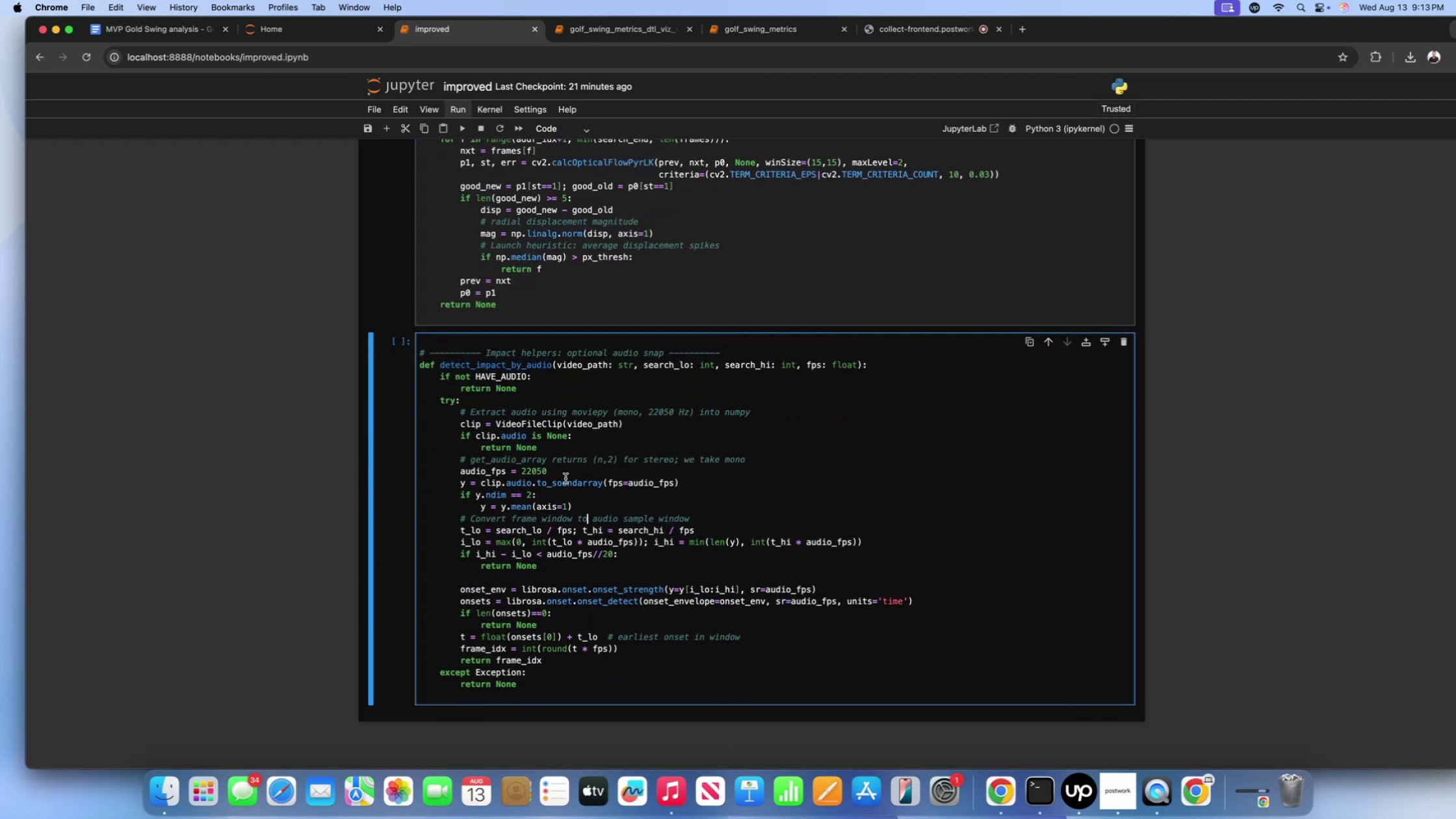 
triple_click([566, 478])
 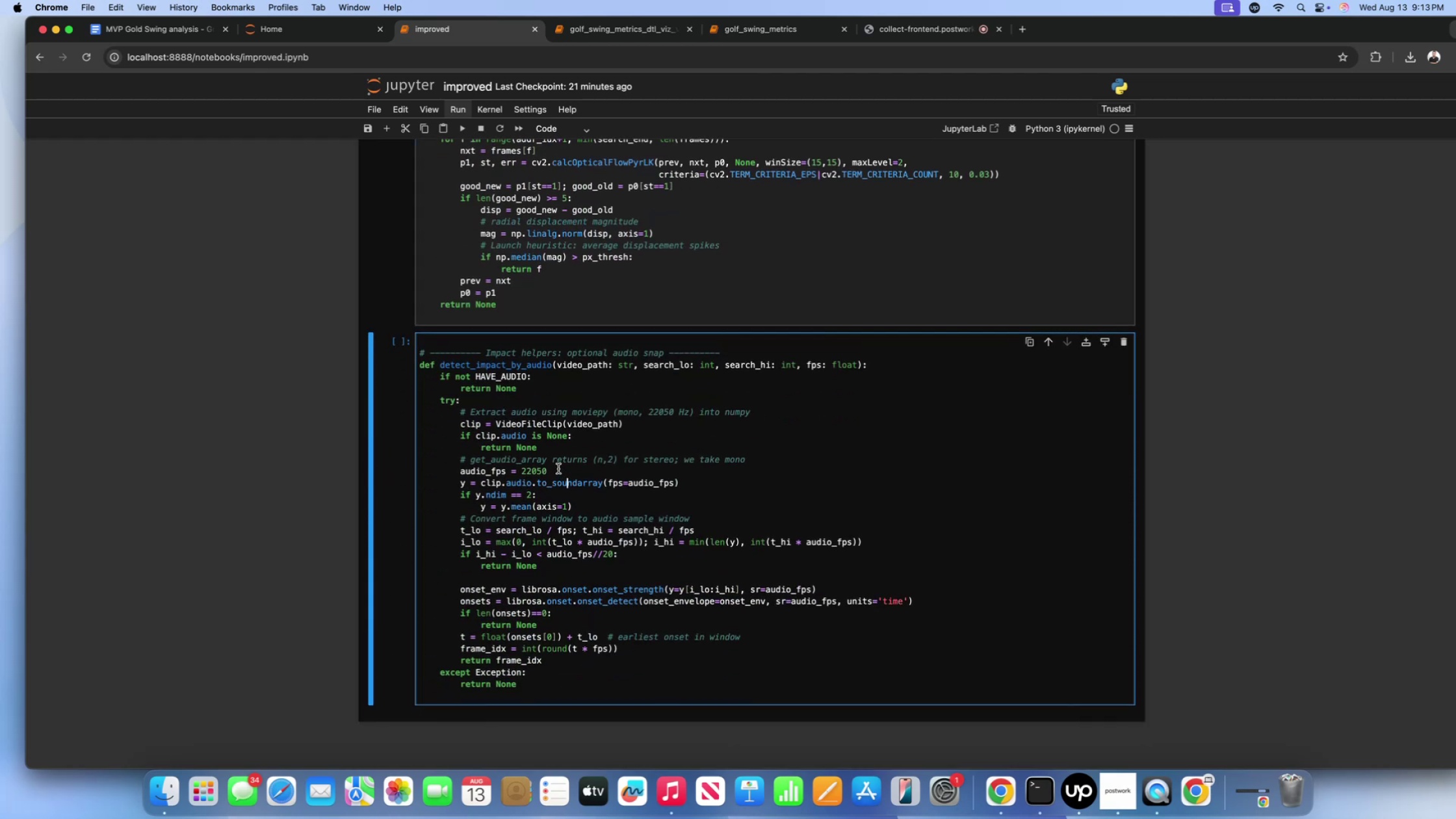 
triple_click([558, 469])
 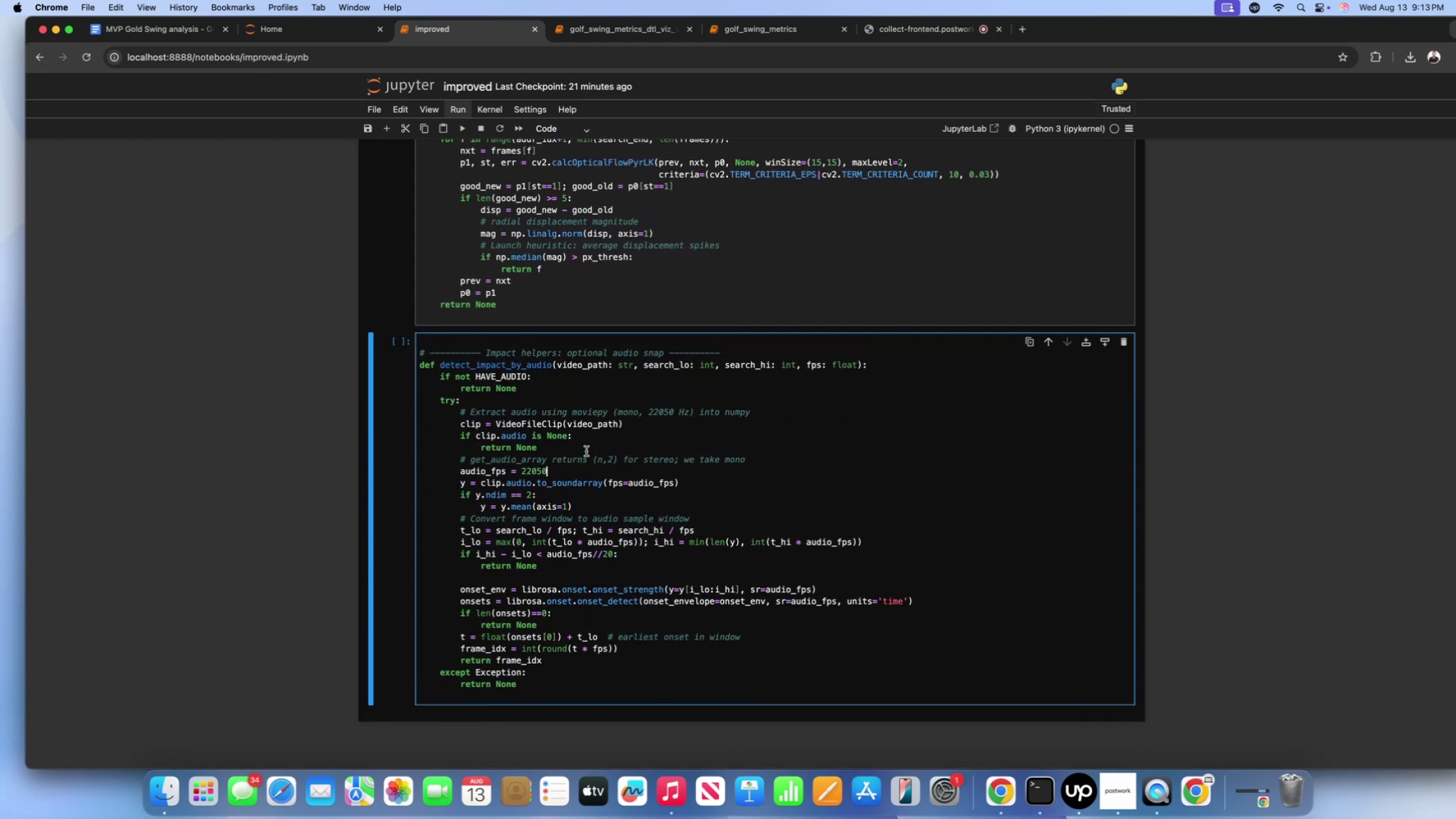 
left_click([586, 451])
 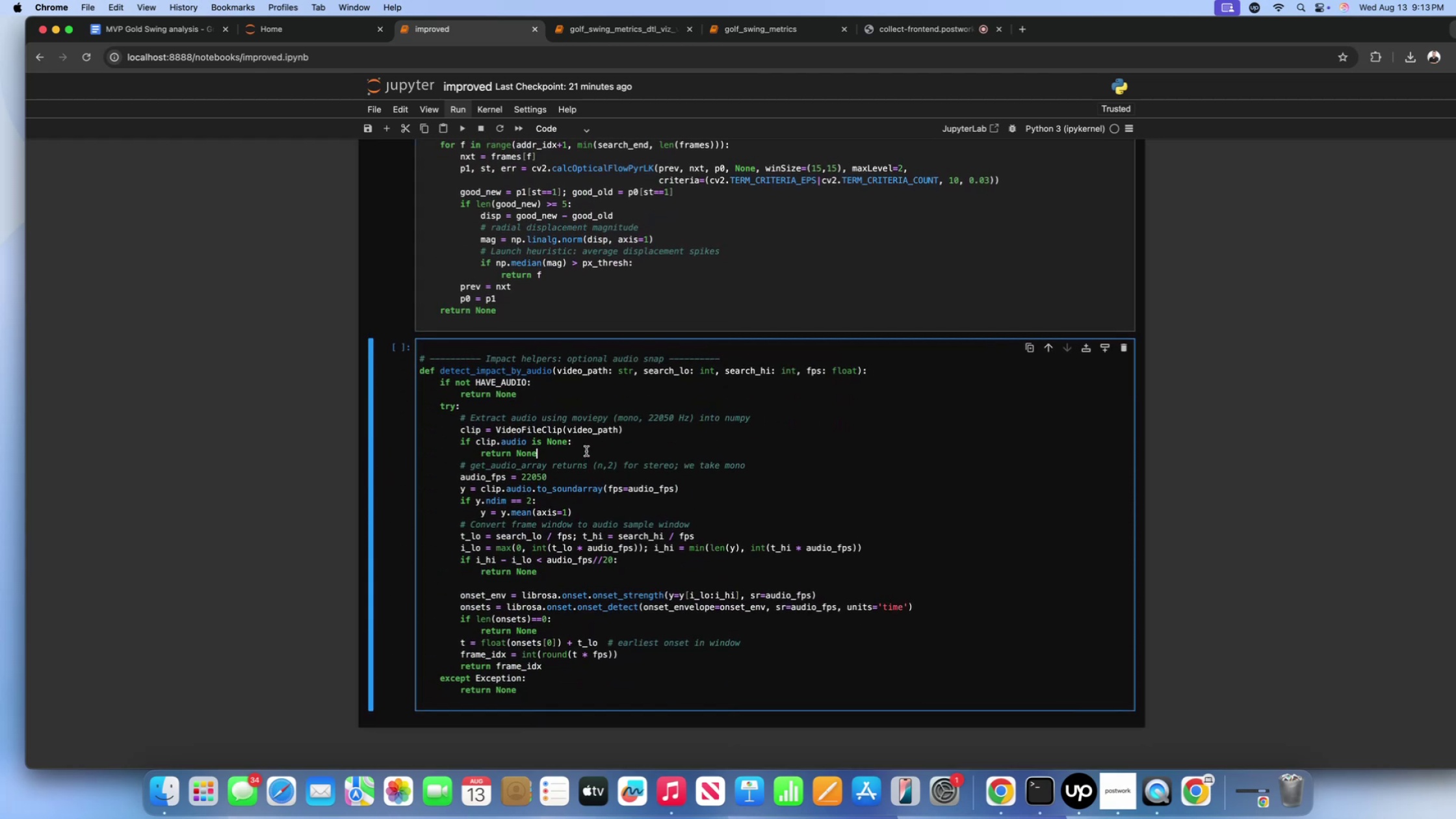 
scroll: coordinate [586, 451], scroll_direction: down, amount: 9.0
 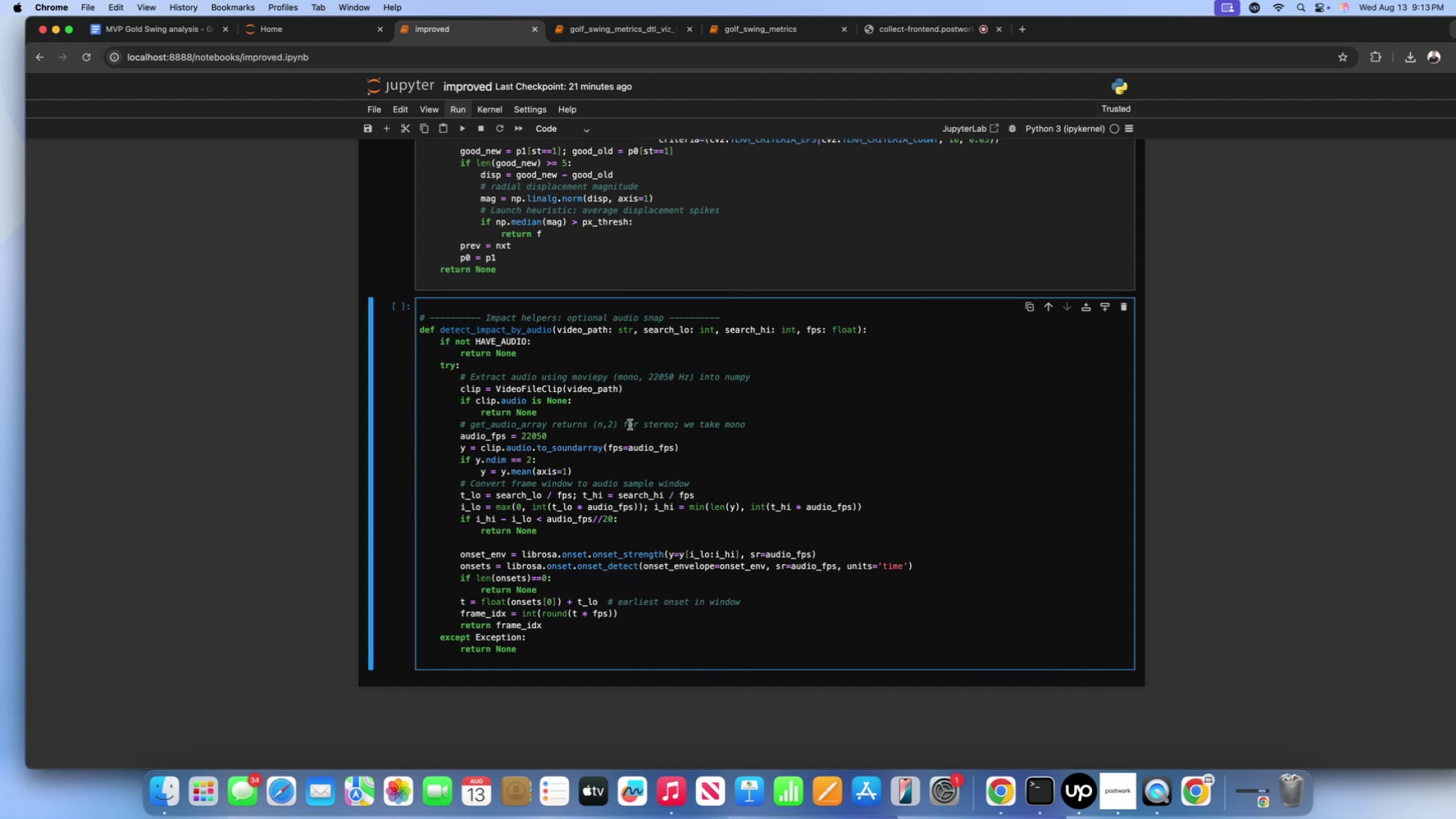 
left_click([640, 403])
 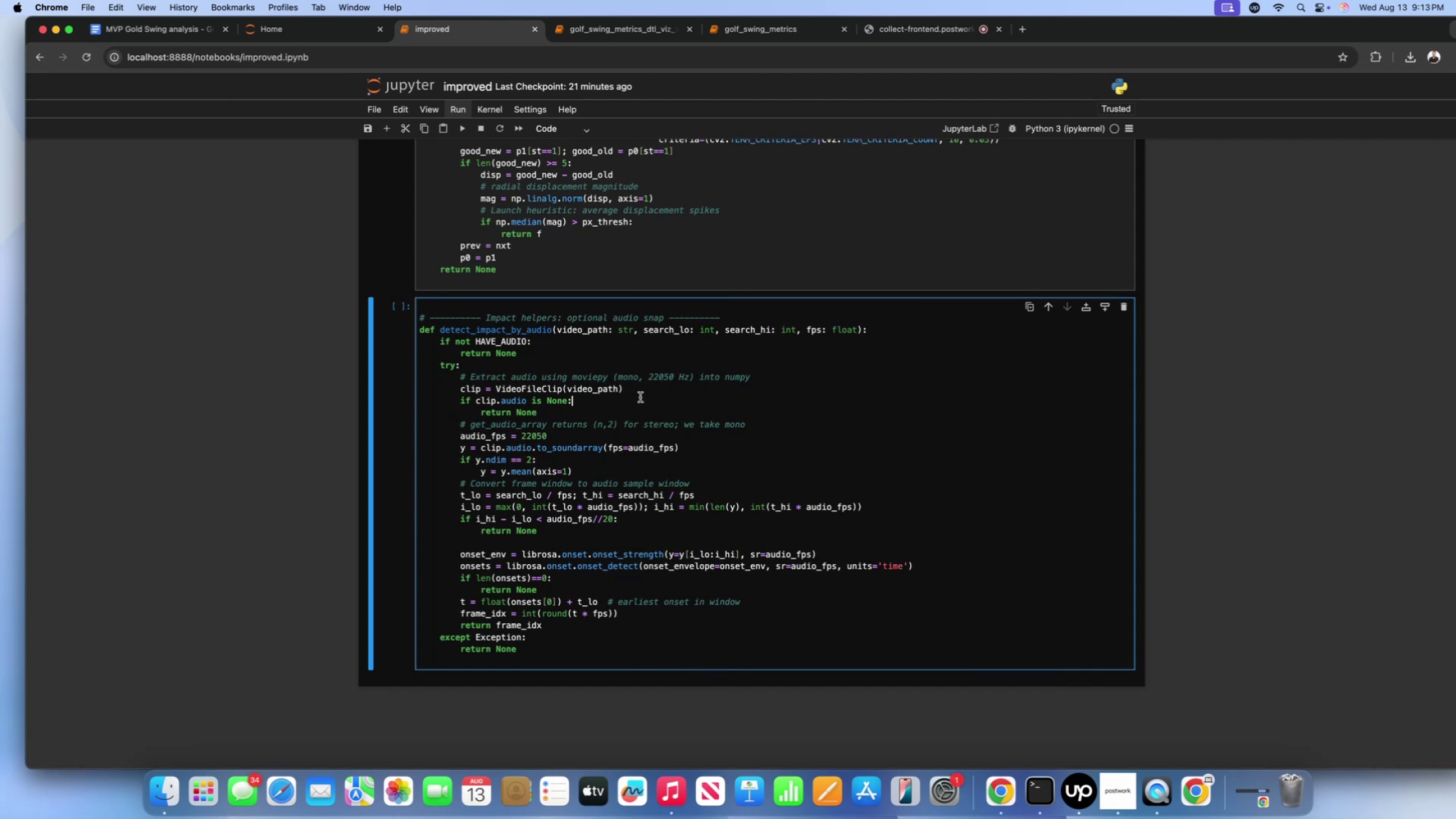 
left_click([640, 396])
 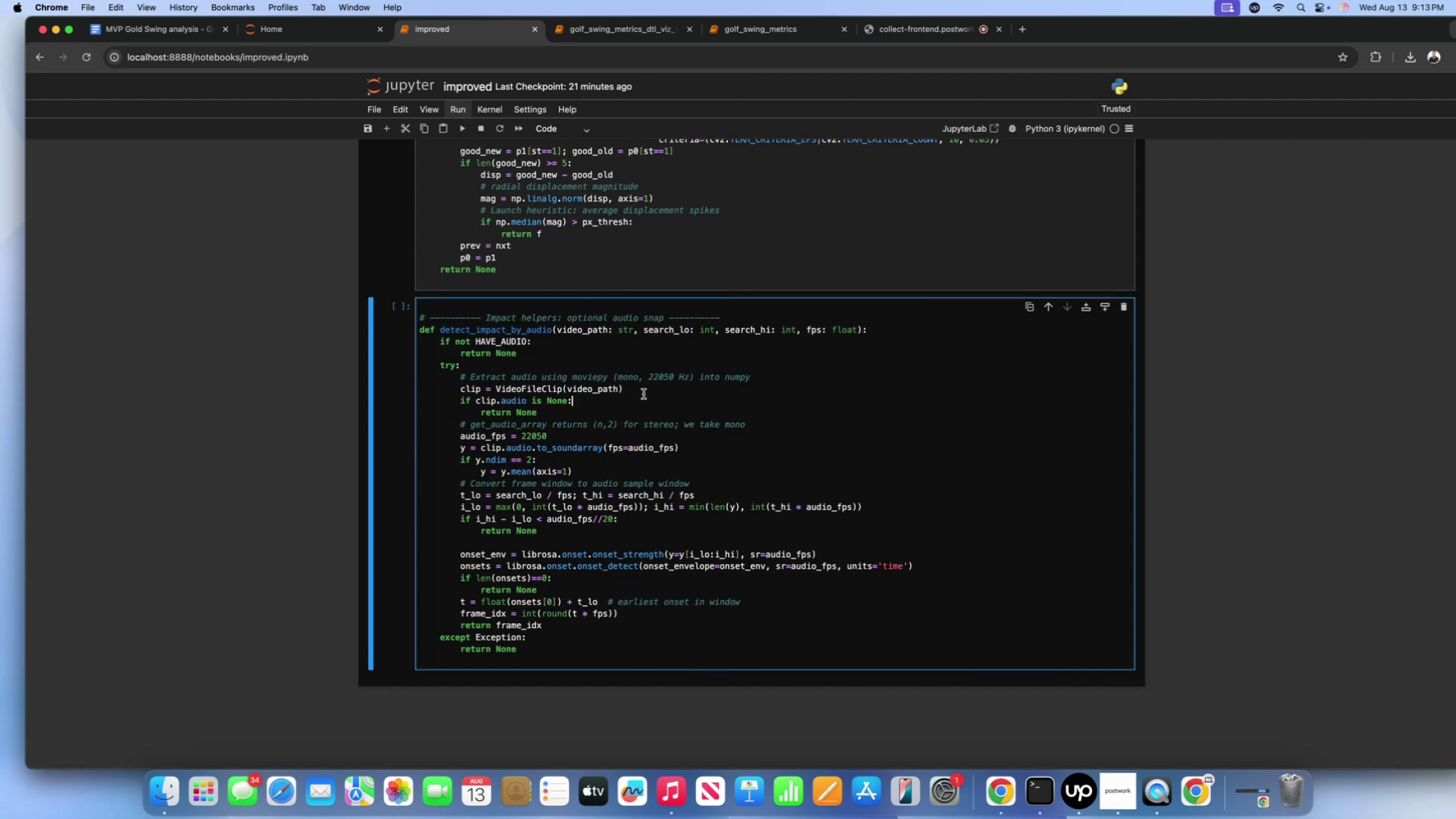 
left_click([644, 394])
 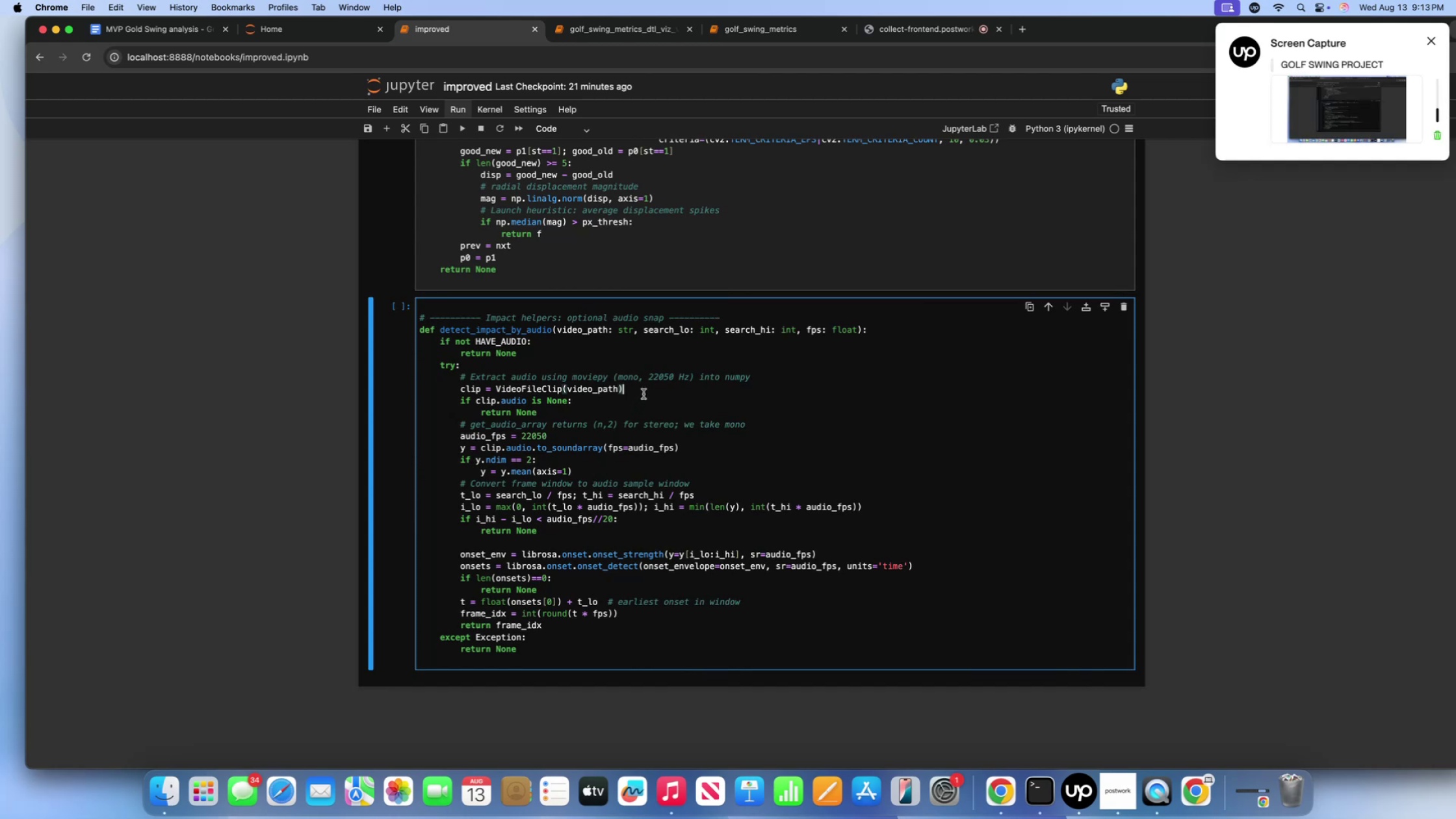 
scroll: coordinate [644, 394], scroll_direction: down, amount: 4.0
 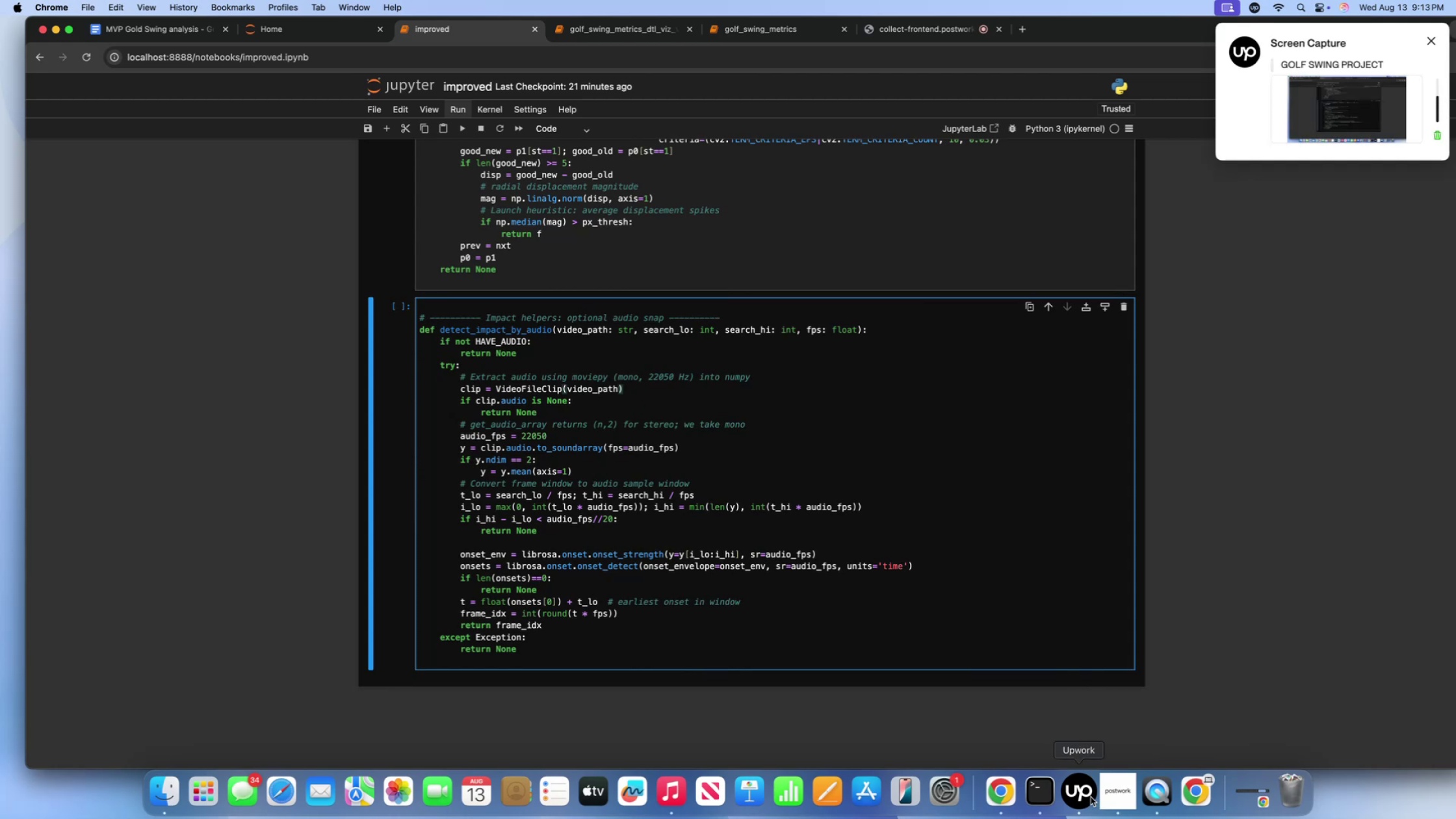 
left_click([1086, 796])
 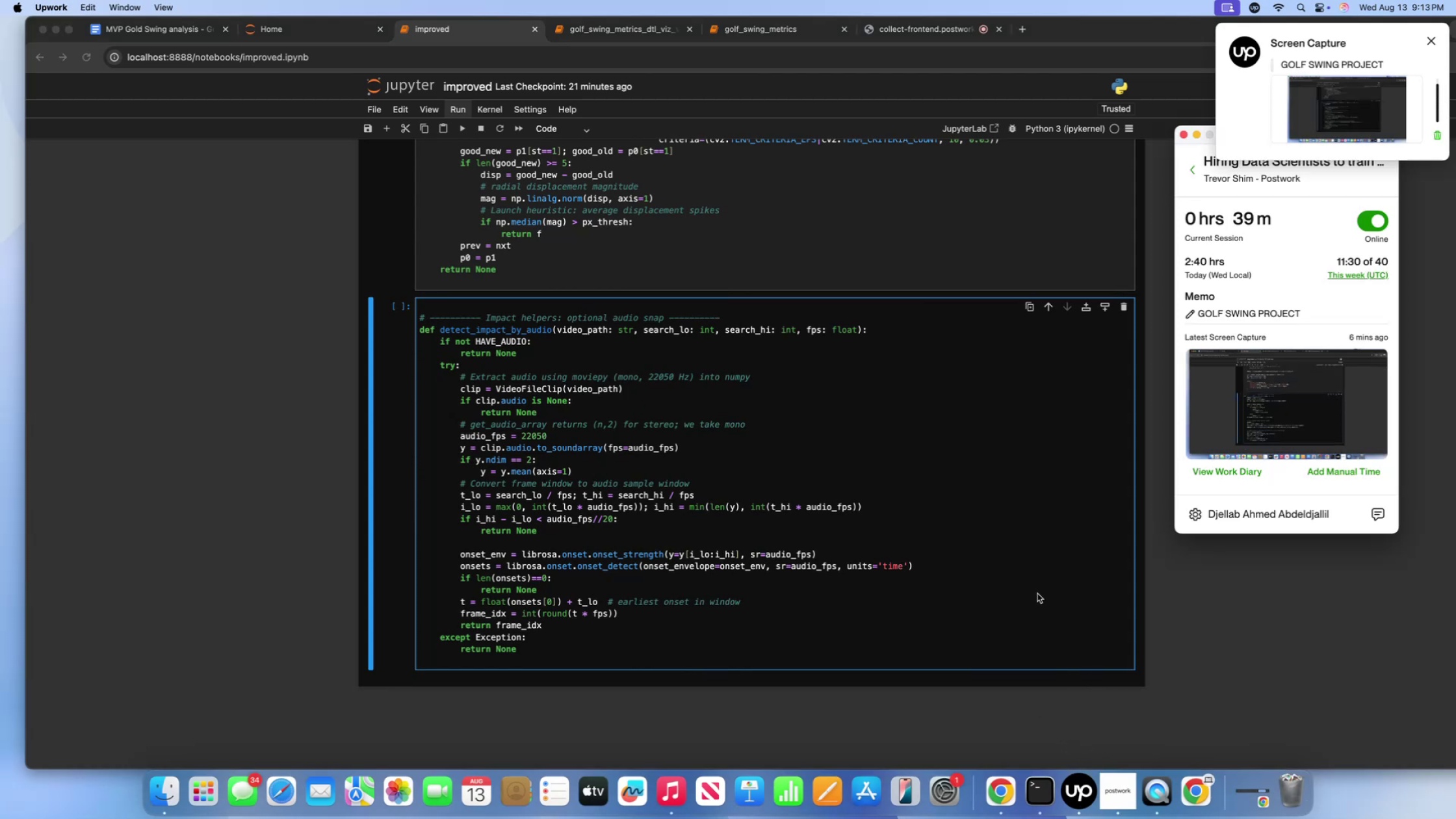 
left_click([1022, 588])
 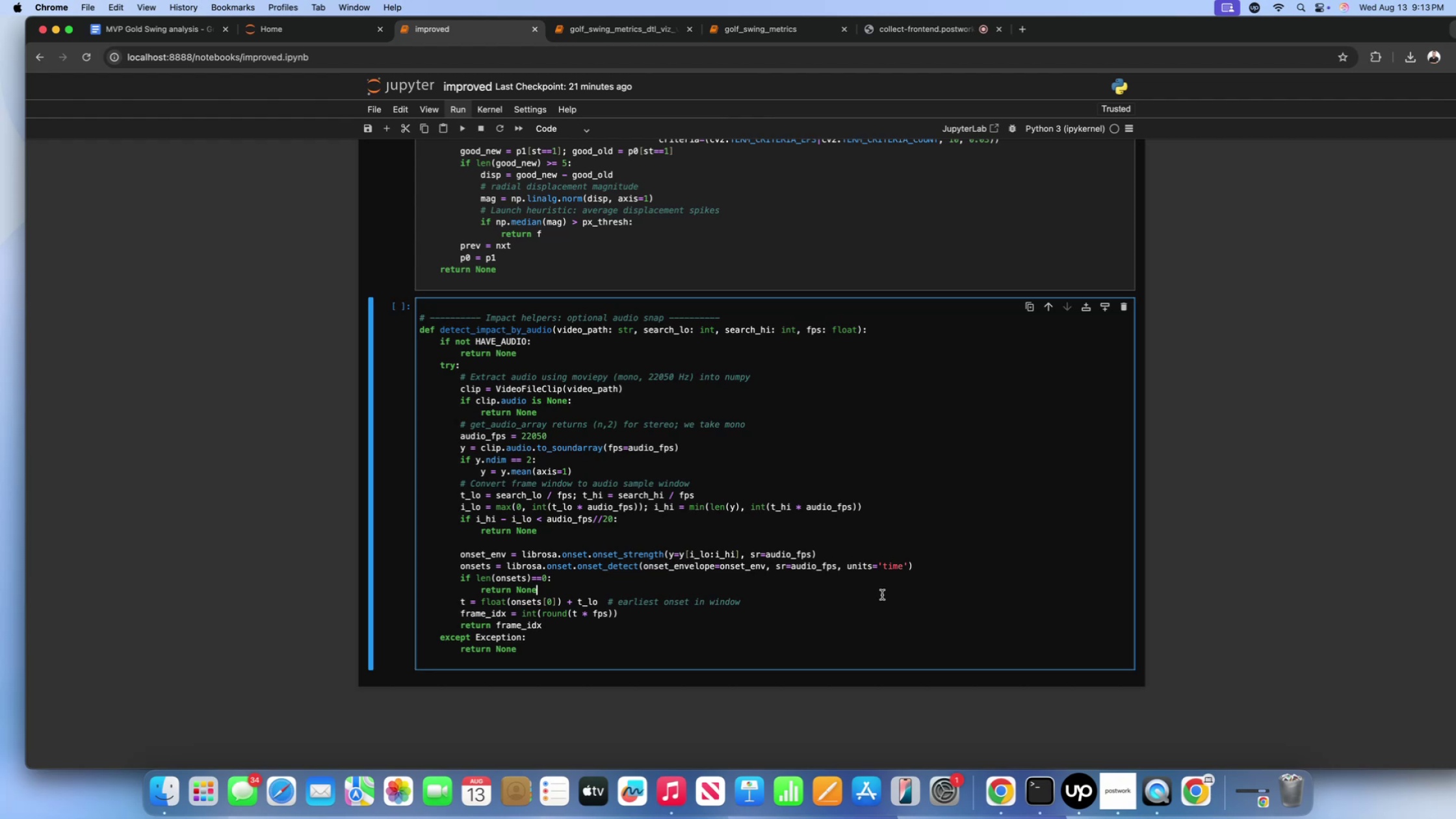 
double_click([783, 604])
 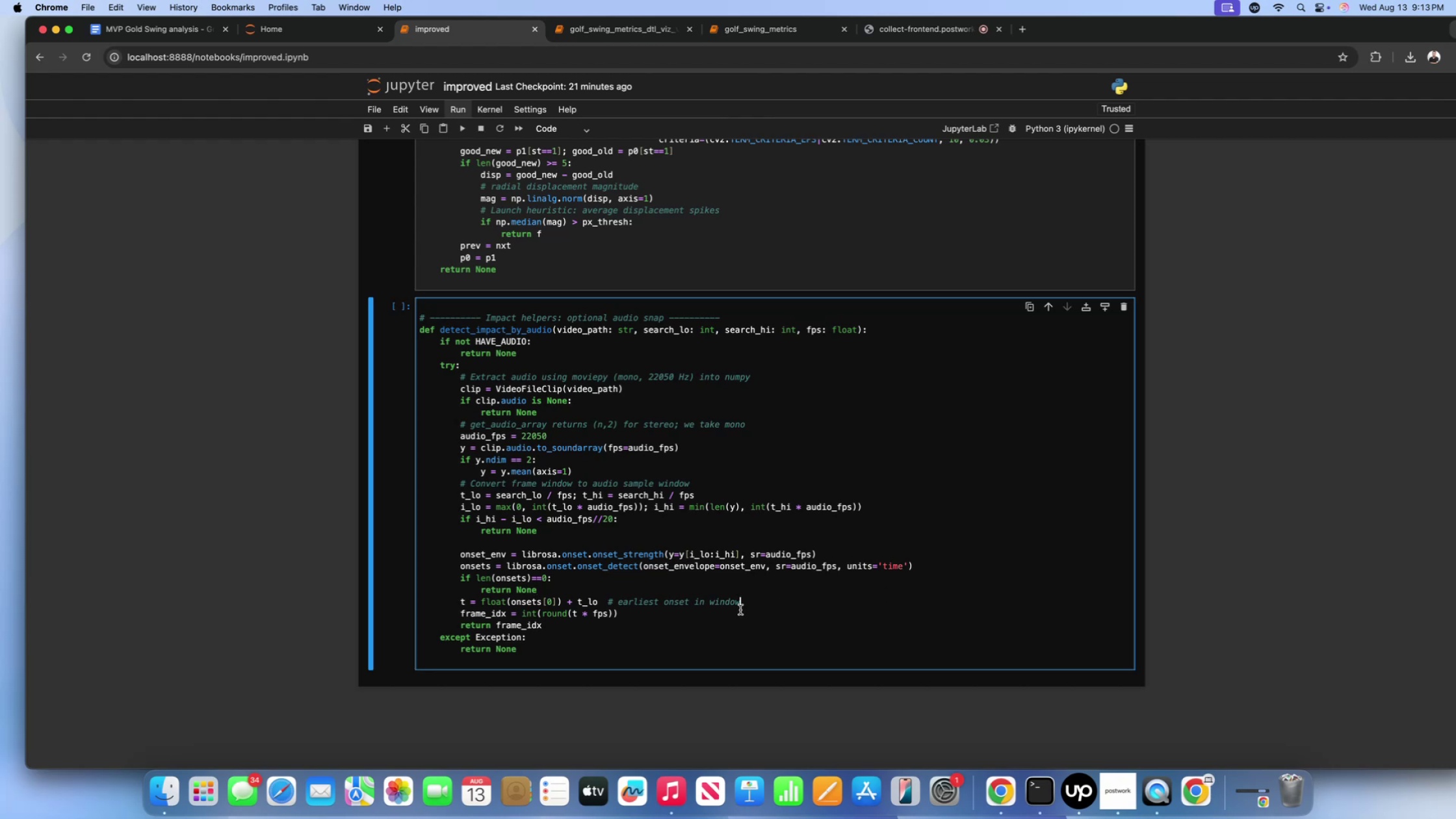 
triple_click([740, 610])
 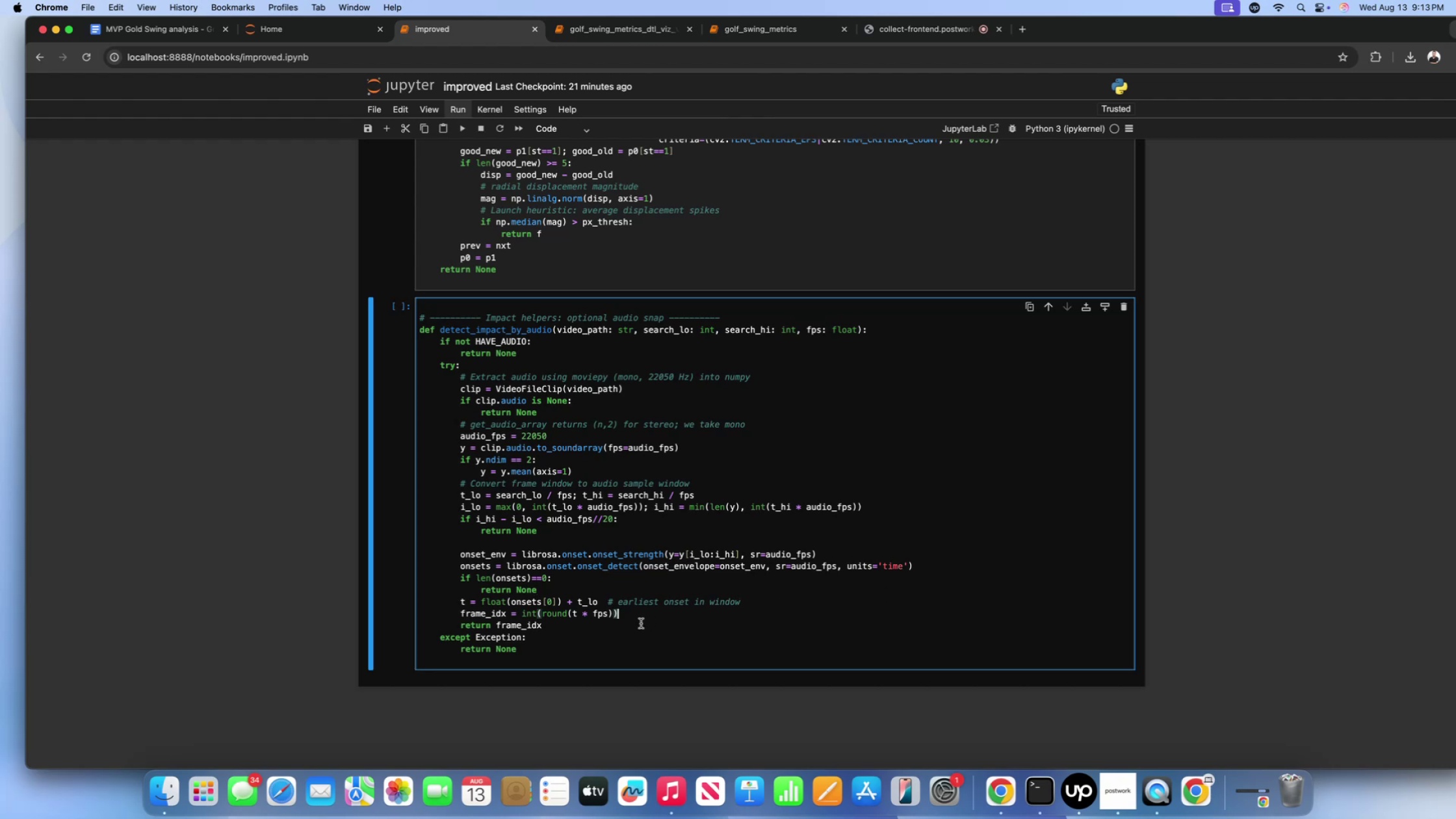 
triple_click([641, 623])
 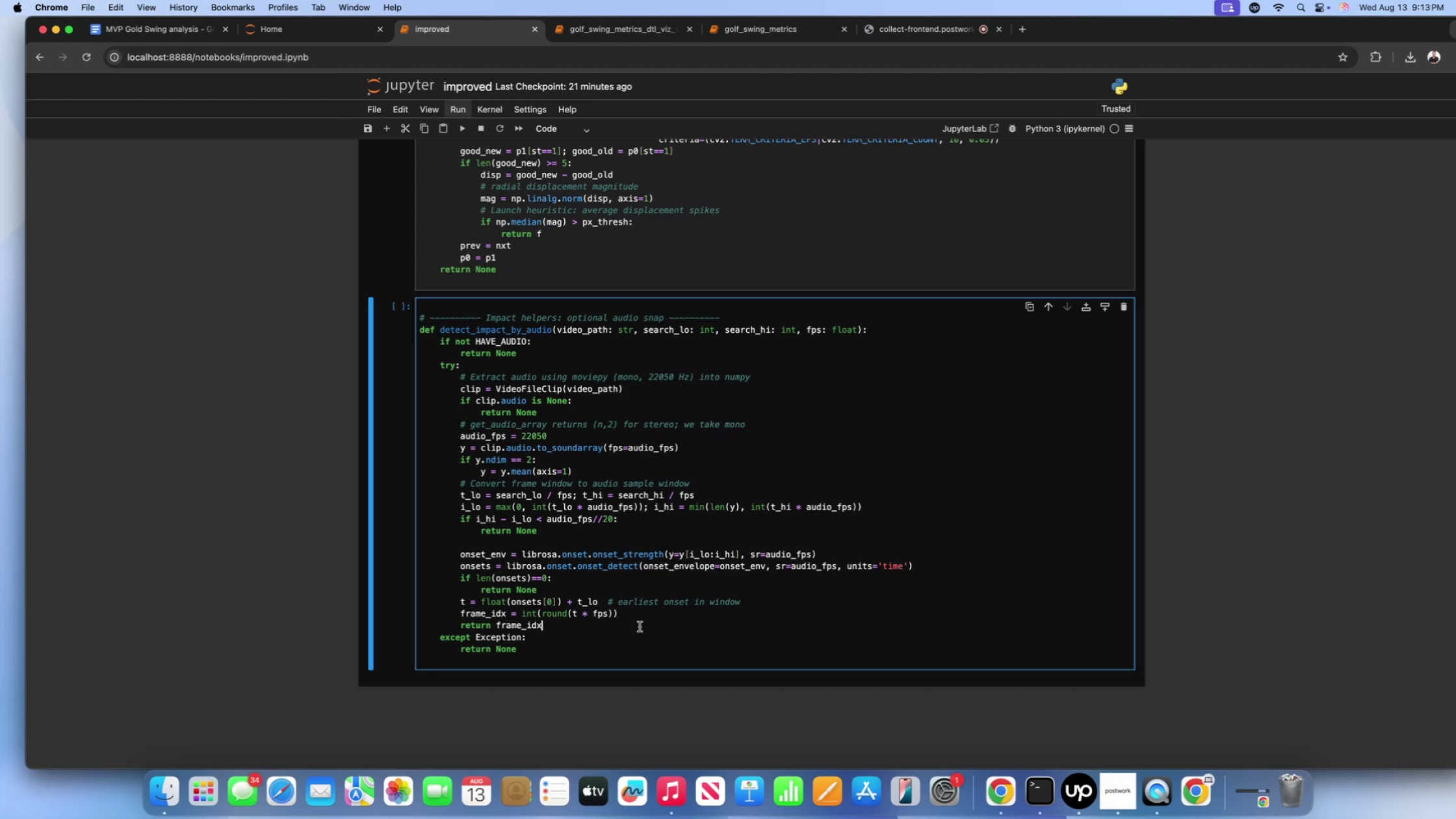 
wait(14.99)
 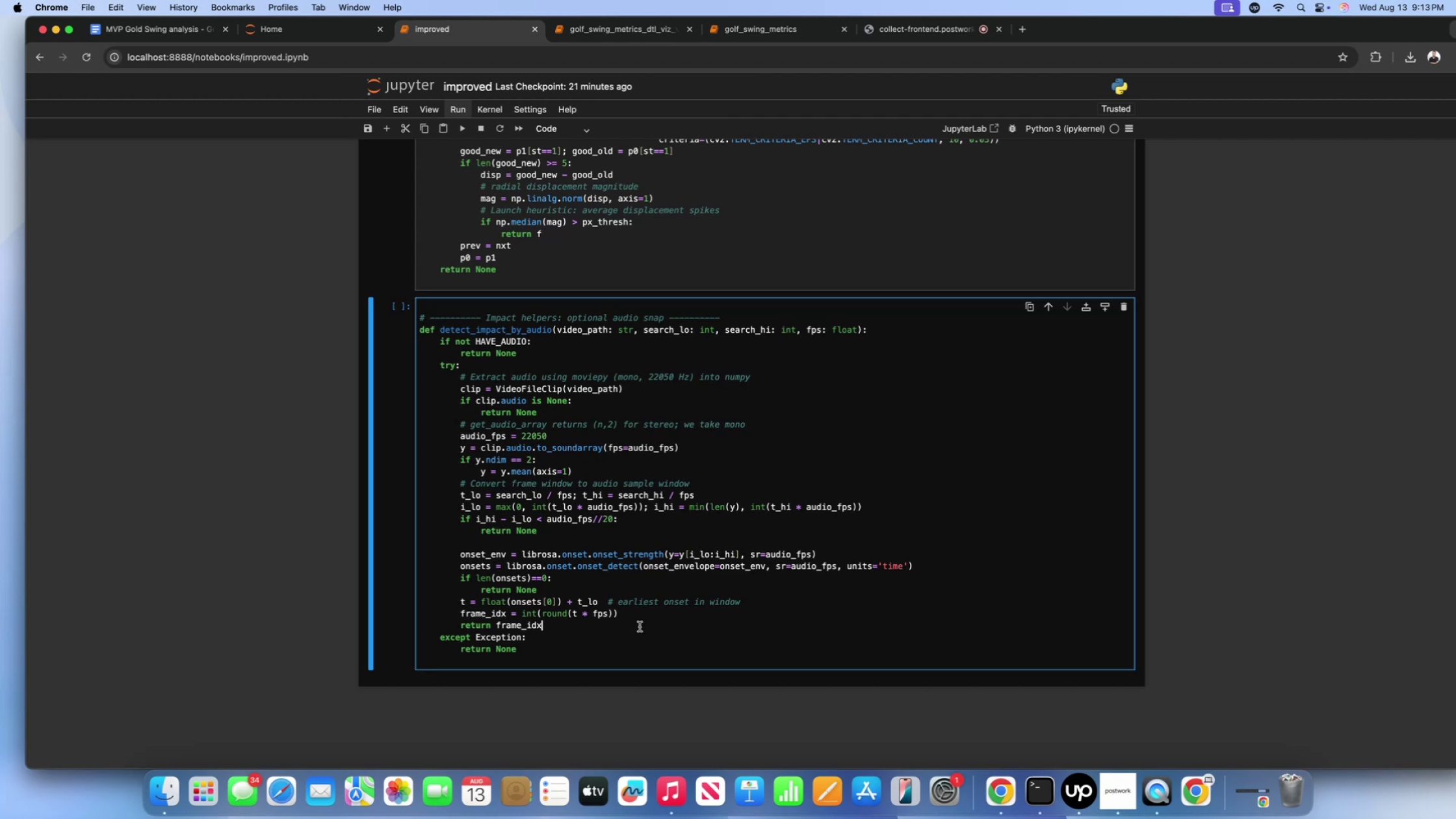 
double_click([574, 656])
 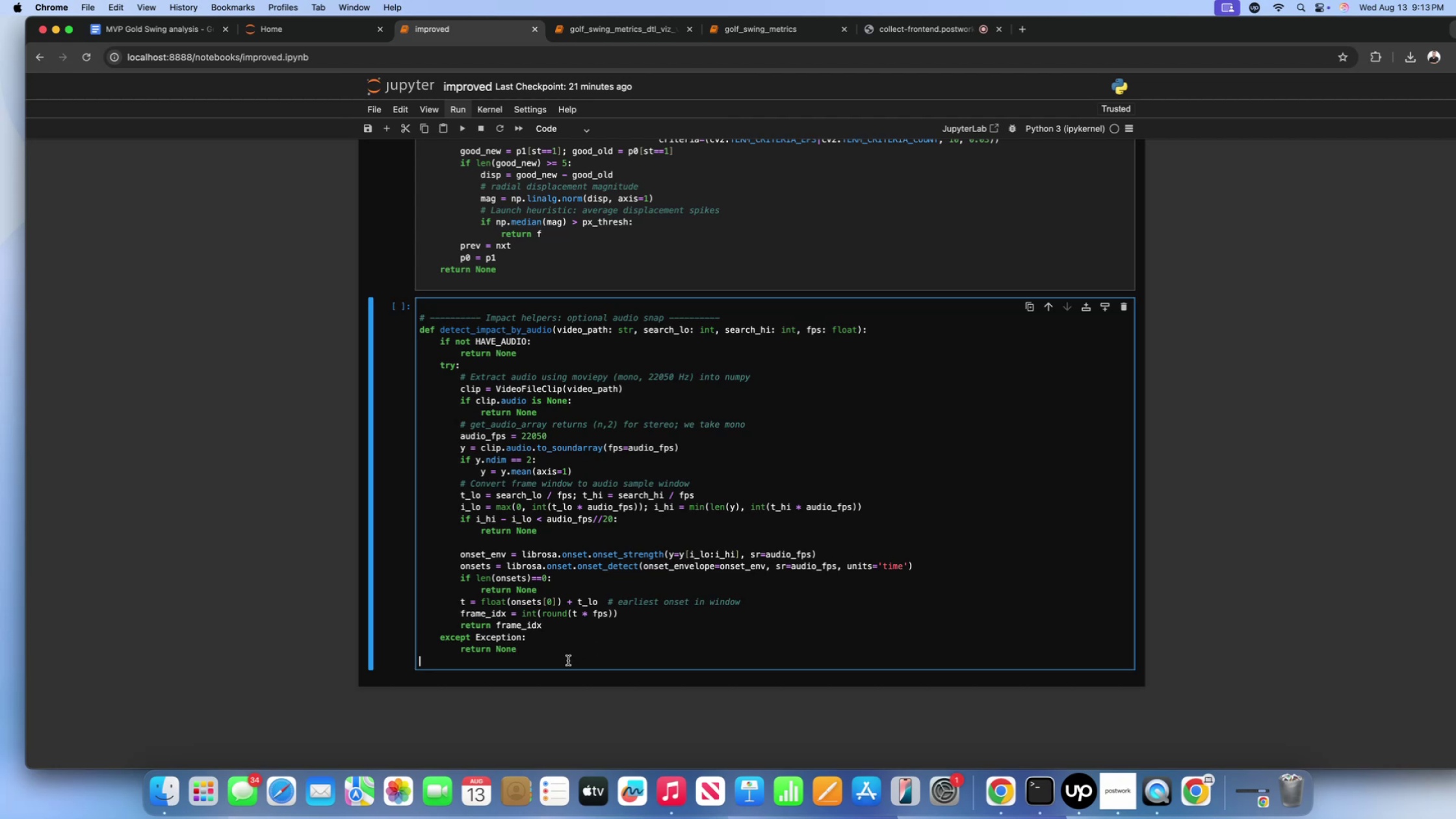 
key(Backspace)
 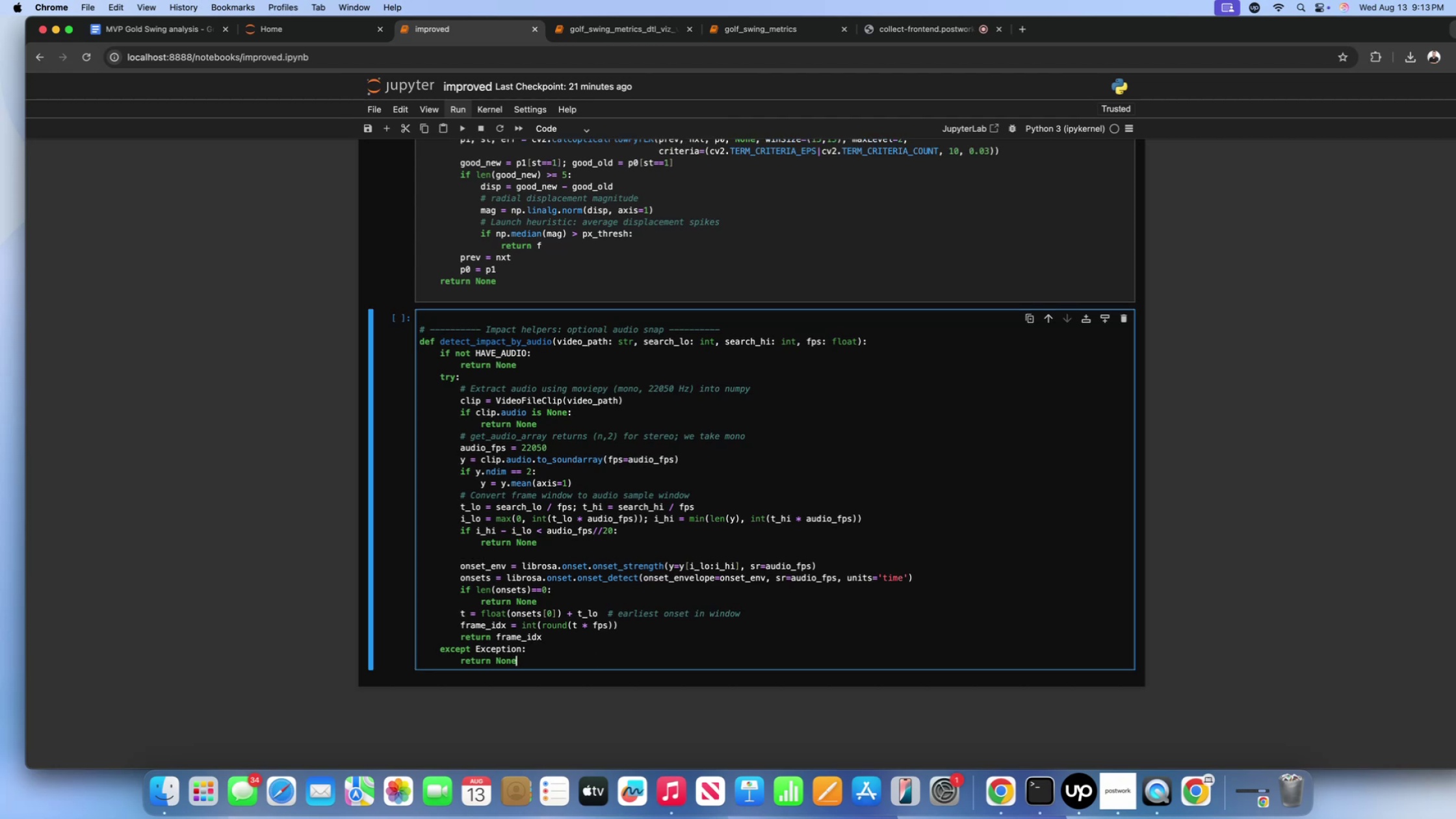 
key(Shift+Enter)
 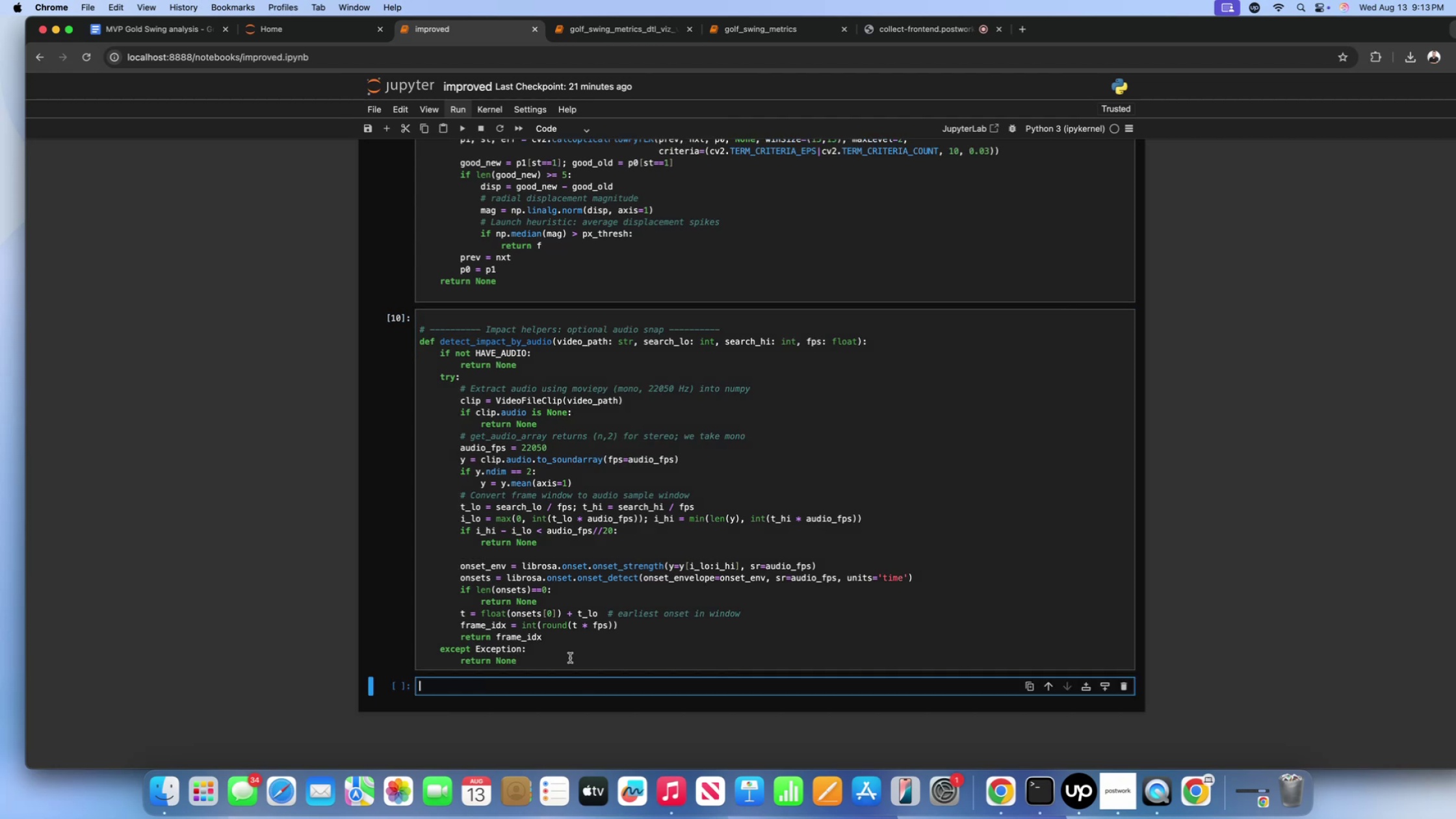 
scroll: coordinate [588, 638], scroll_direction: down, amount: 9.0
 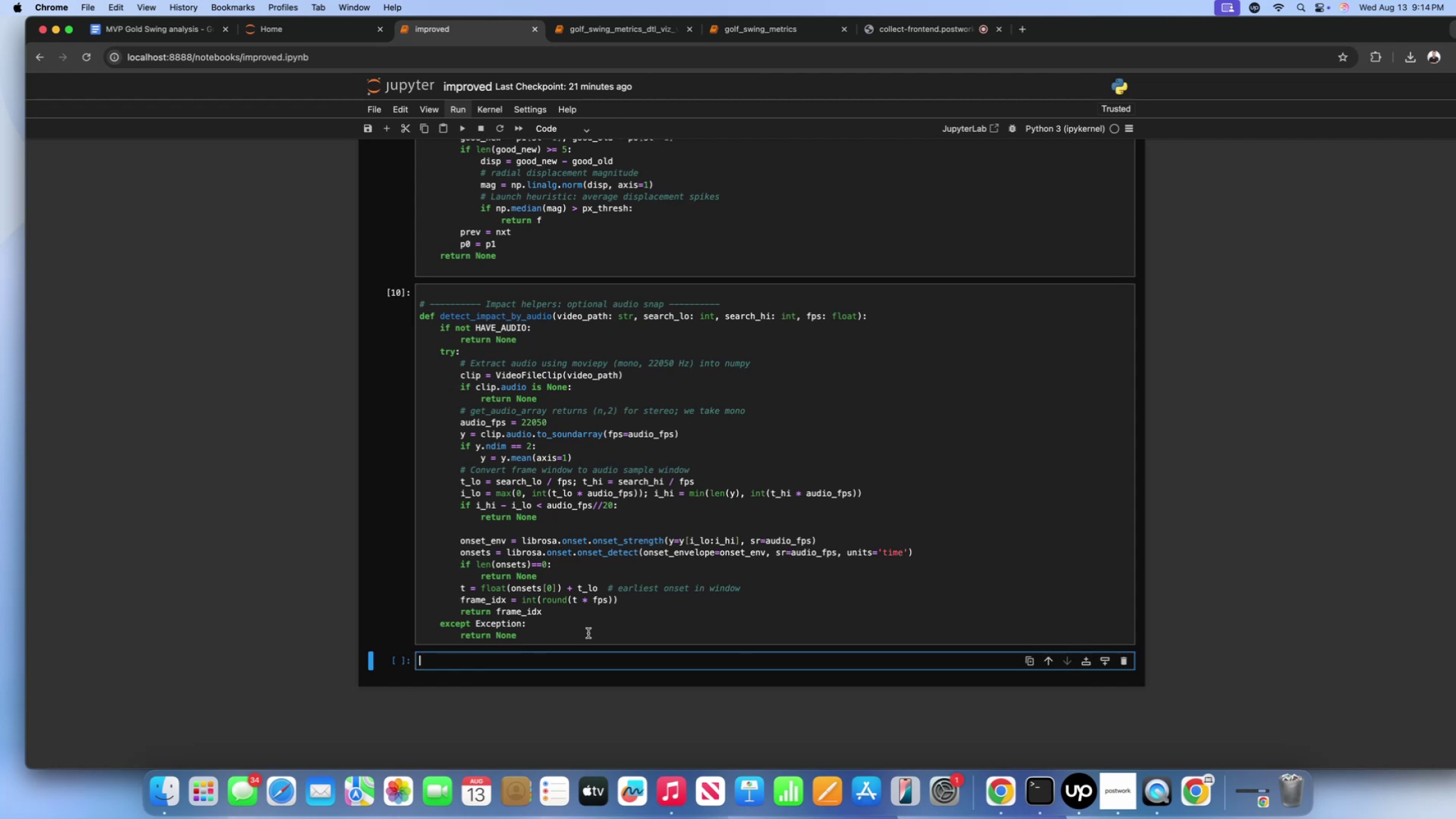 
wait(7.16)
 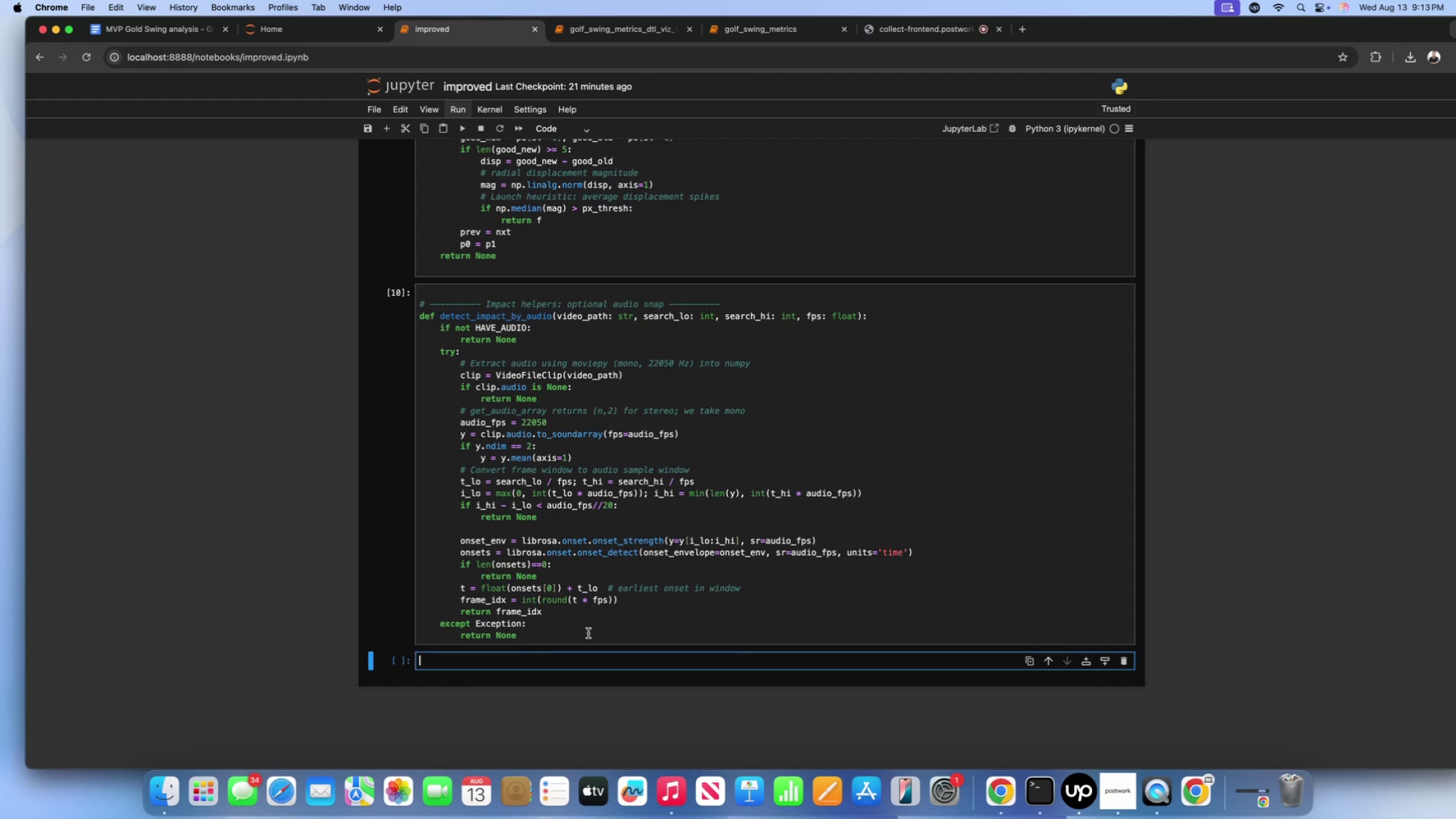 
left_click([536, 661])
 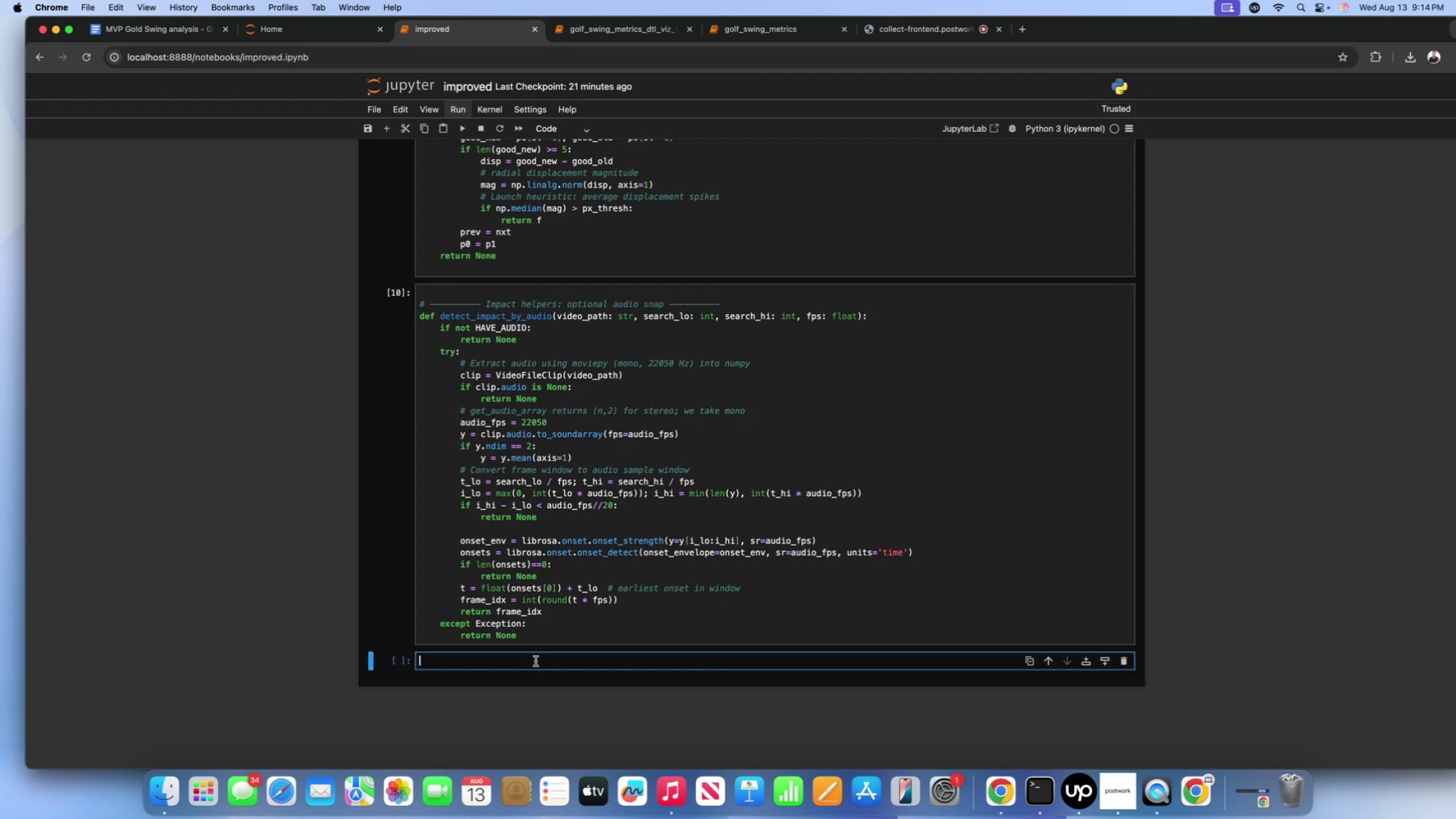 
key(Meta+CommandLeft)
 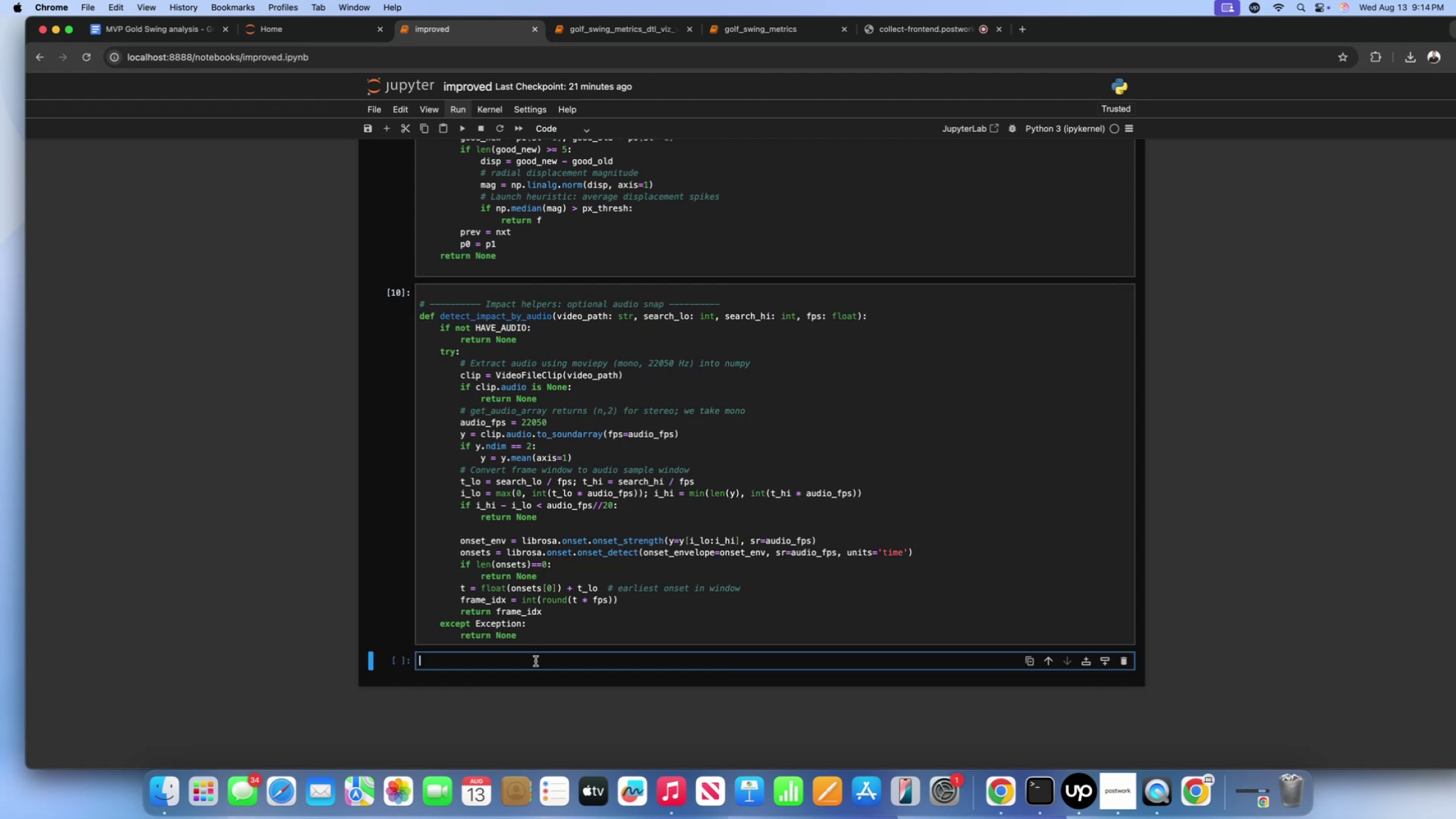 
key(Meta+V)
 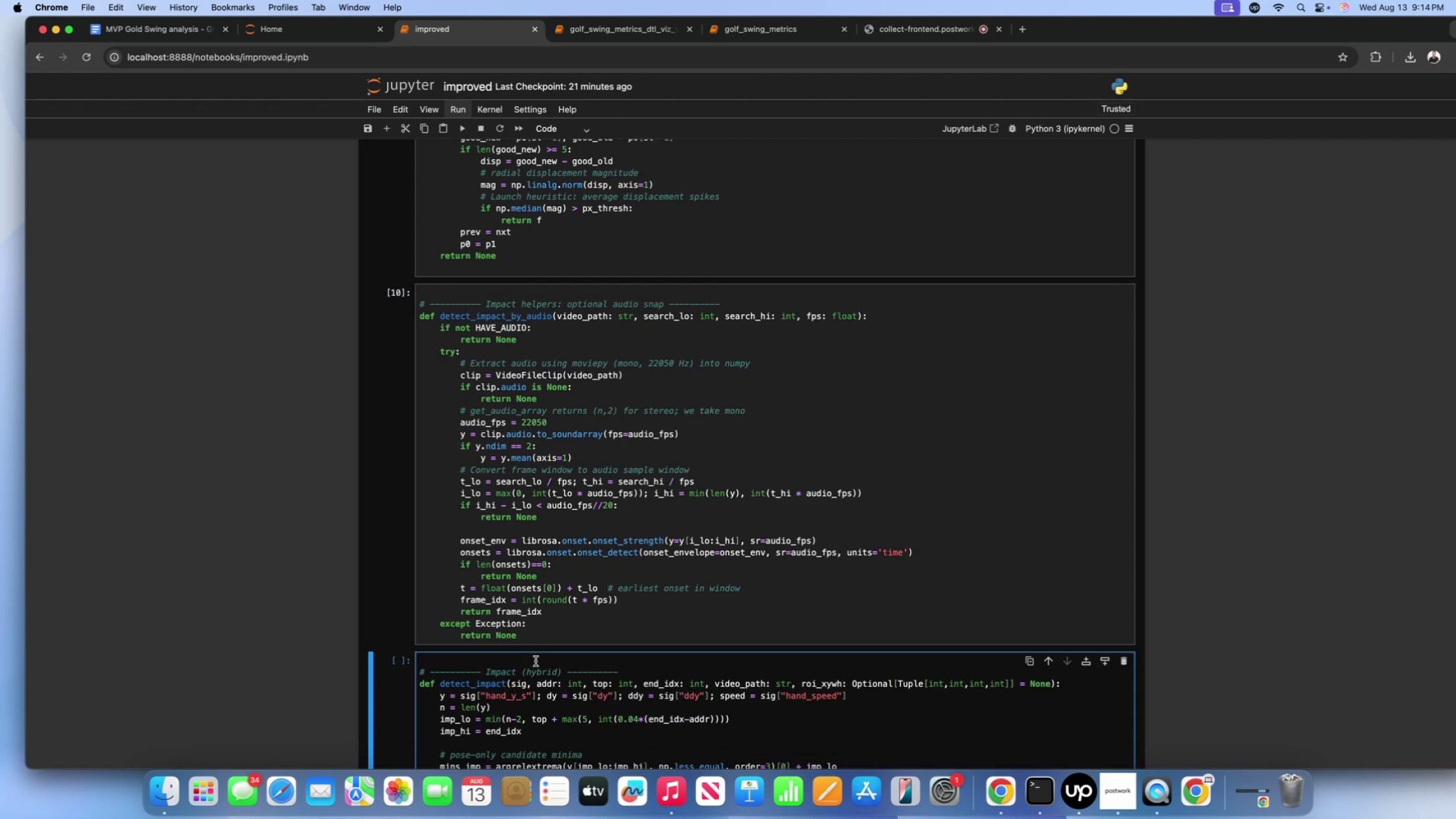 
scroll: coordinate [562, 653], scroll_direction: down, amount: 47.0
 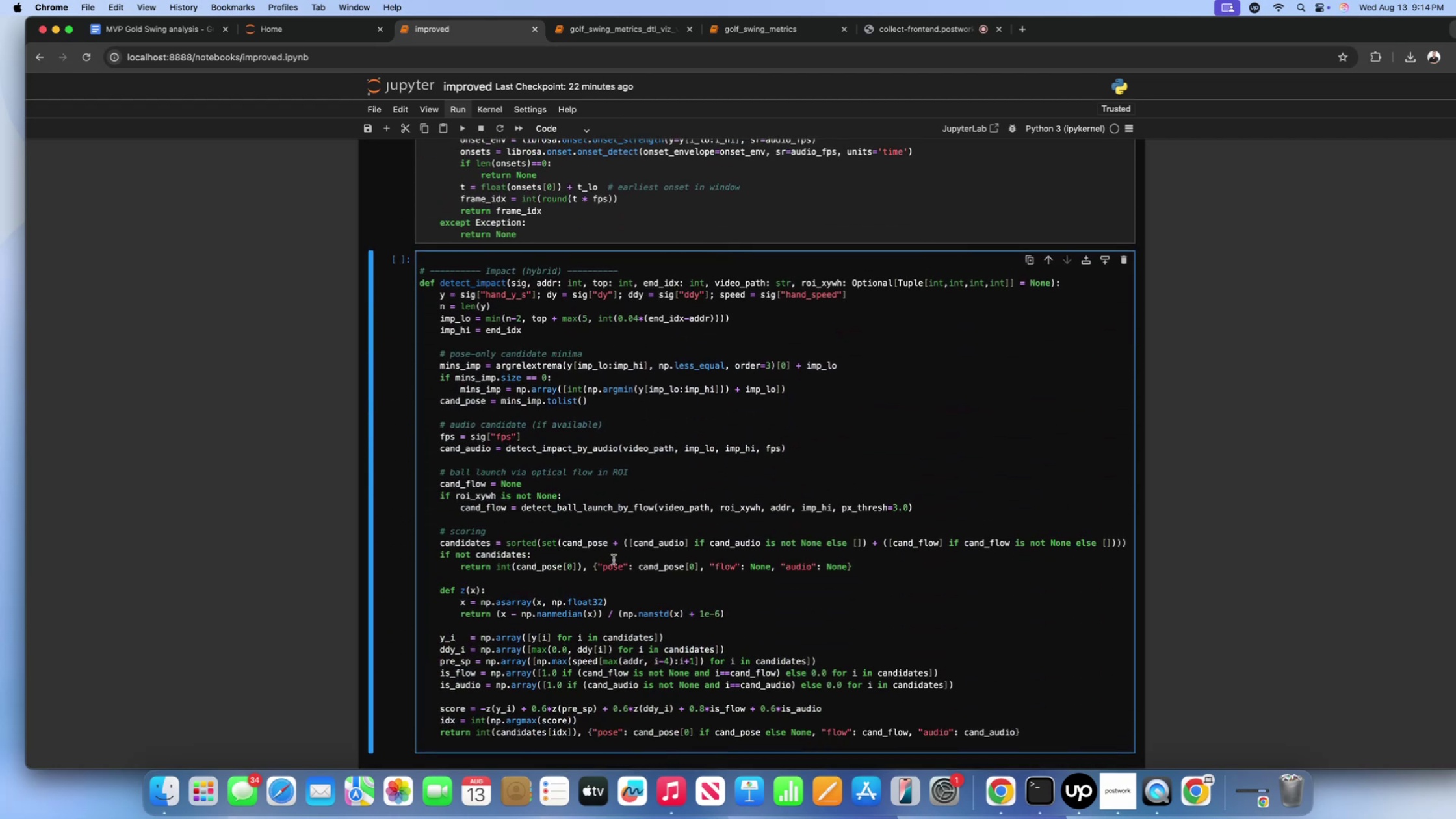 
left_click([614, 560])
 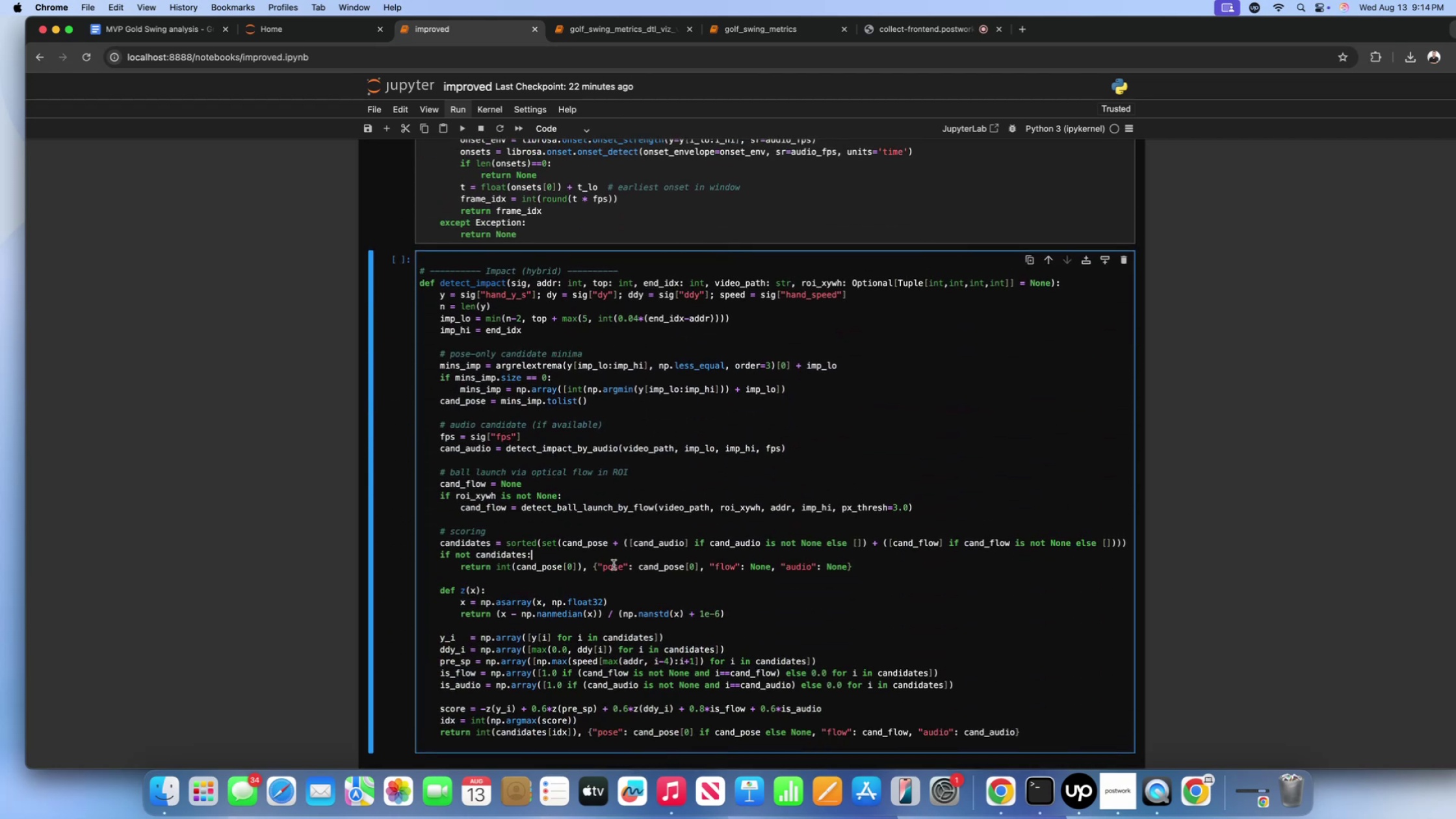 
scroll: coordinate [636, 532], scroll_direction: down, amount: 10.0
 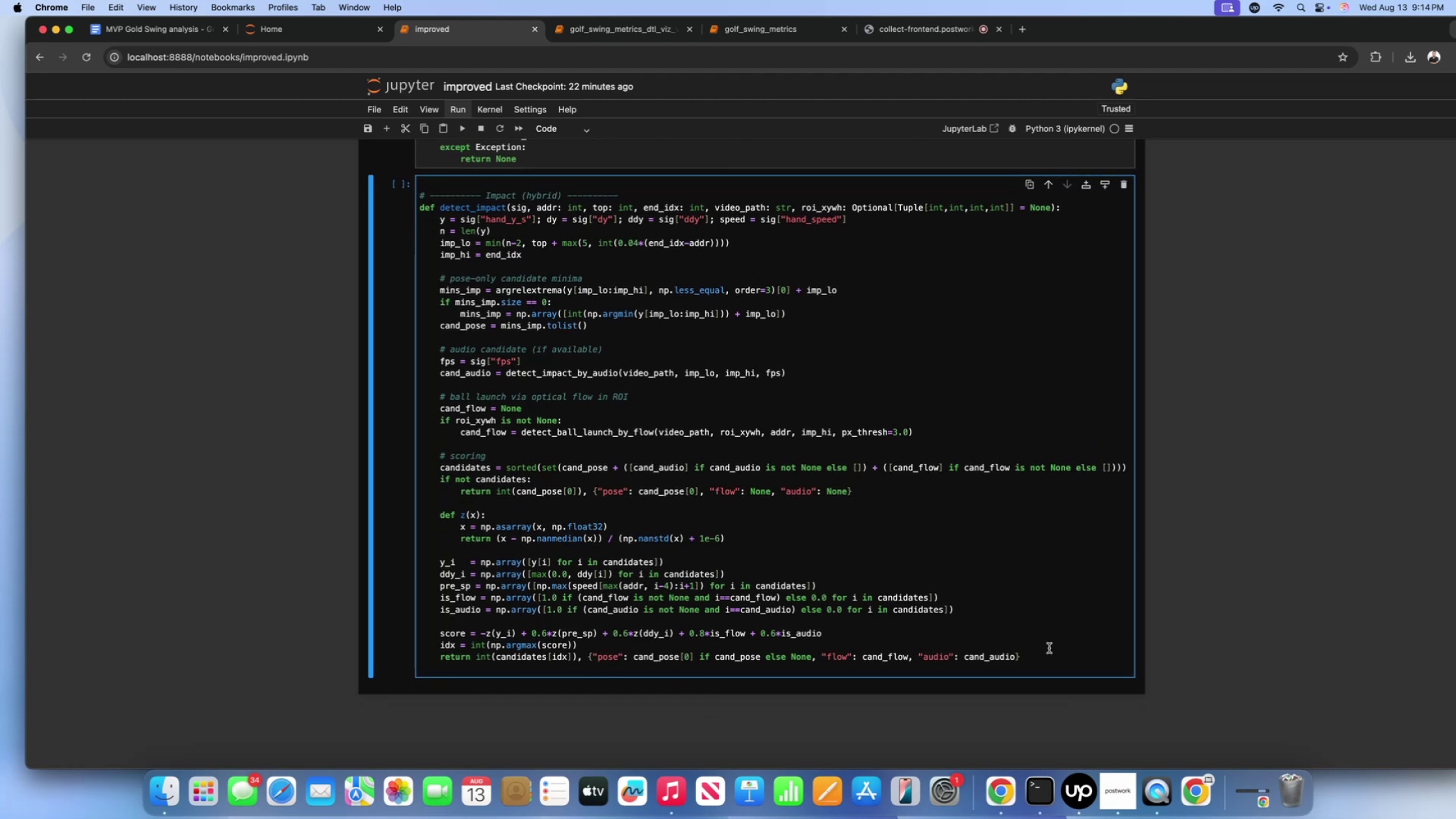 
left_click([1049, 660])
 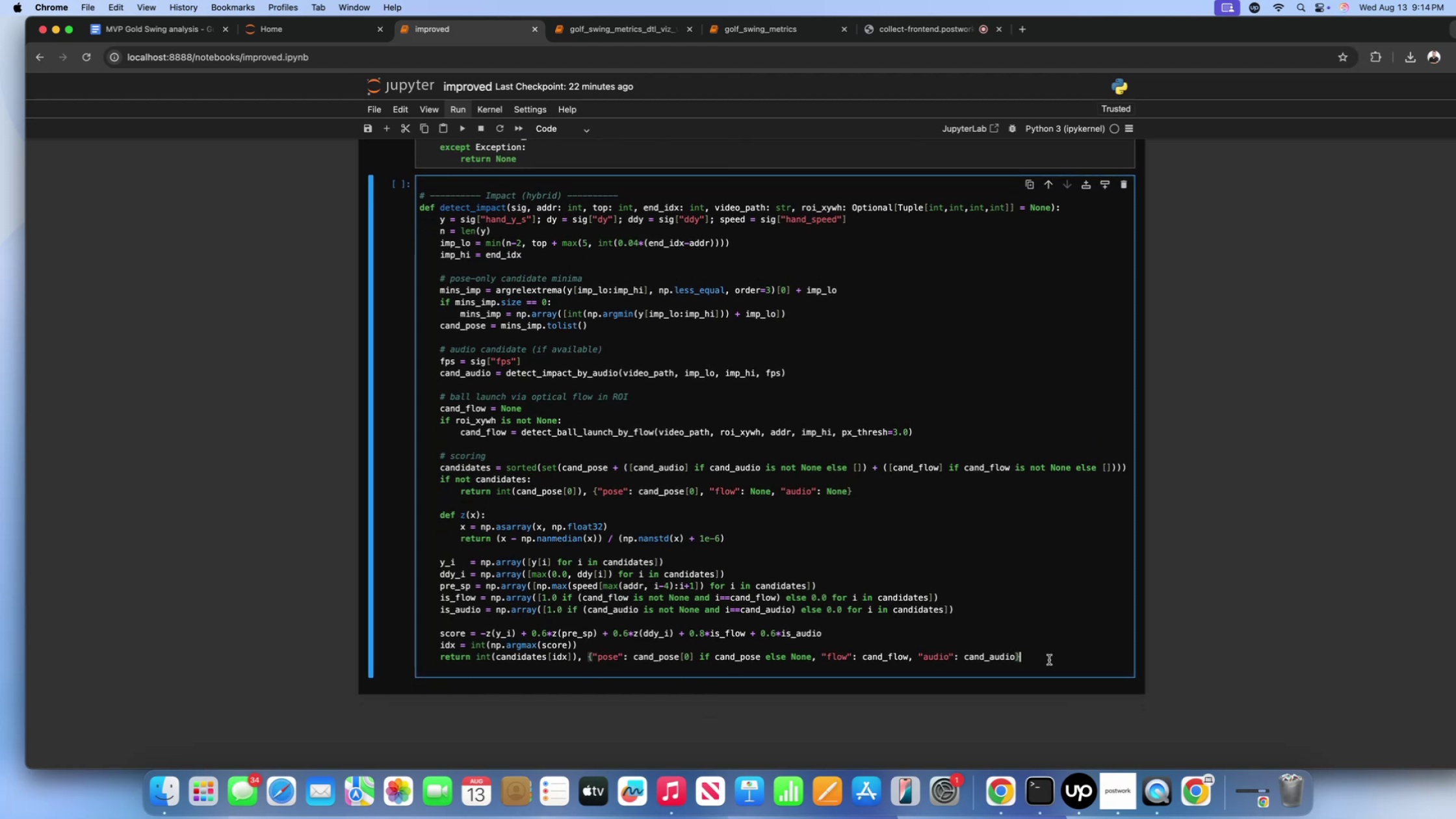 
key(Shift+Enter)
 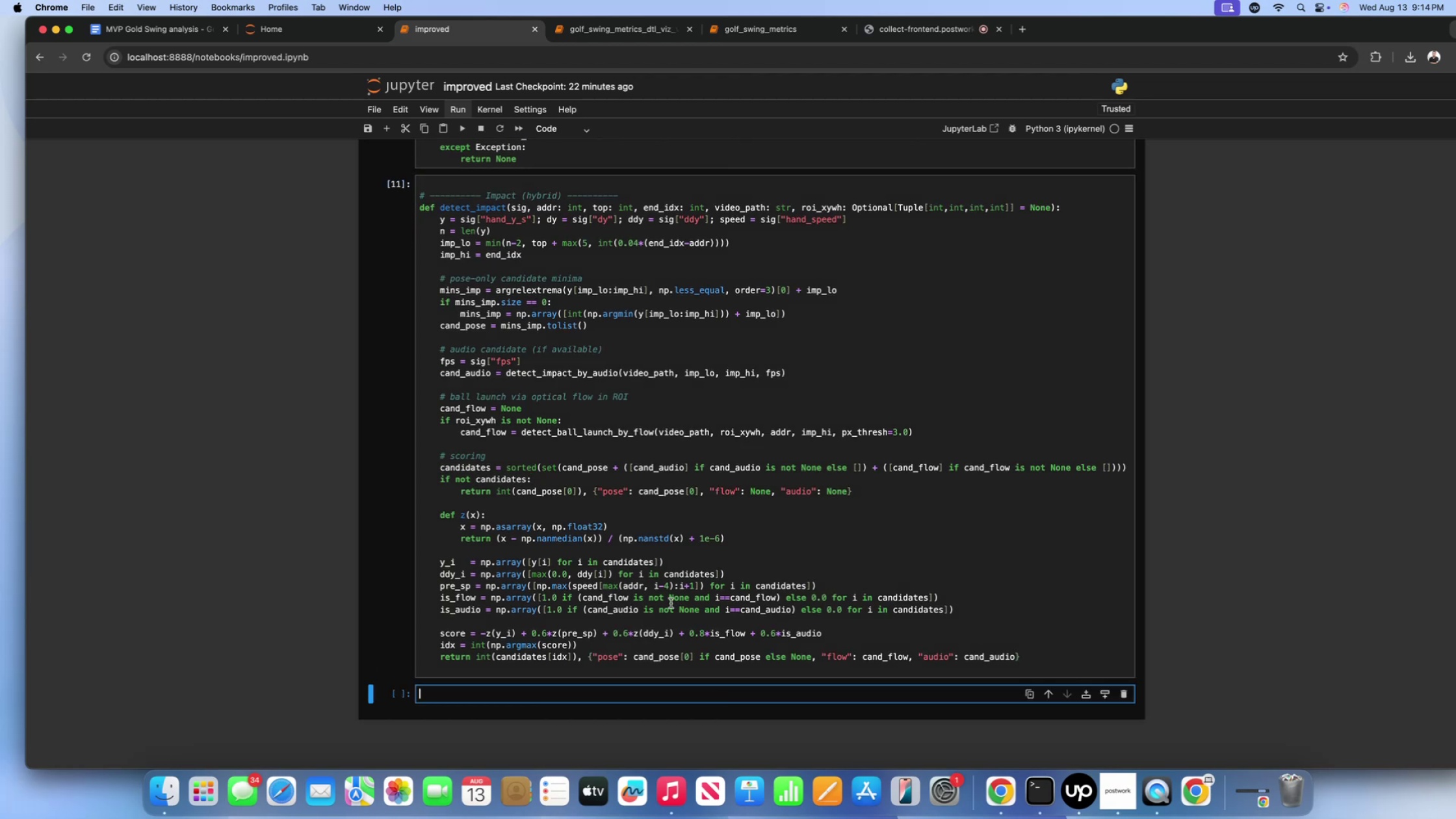 
scroll: coordinate [568, 580], scroll_direction: down, amount: 13.0
 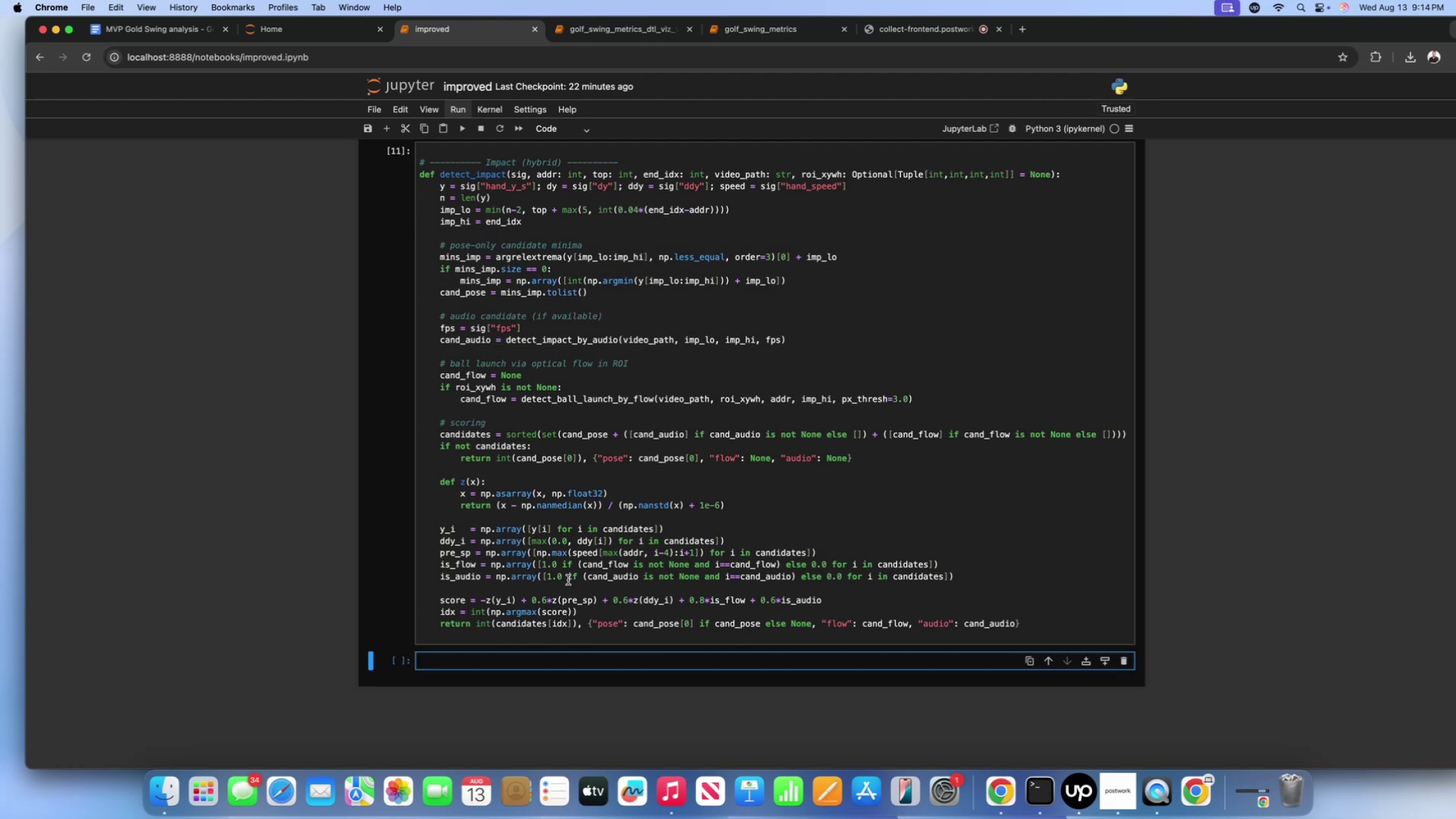 
wait(5.26)
 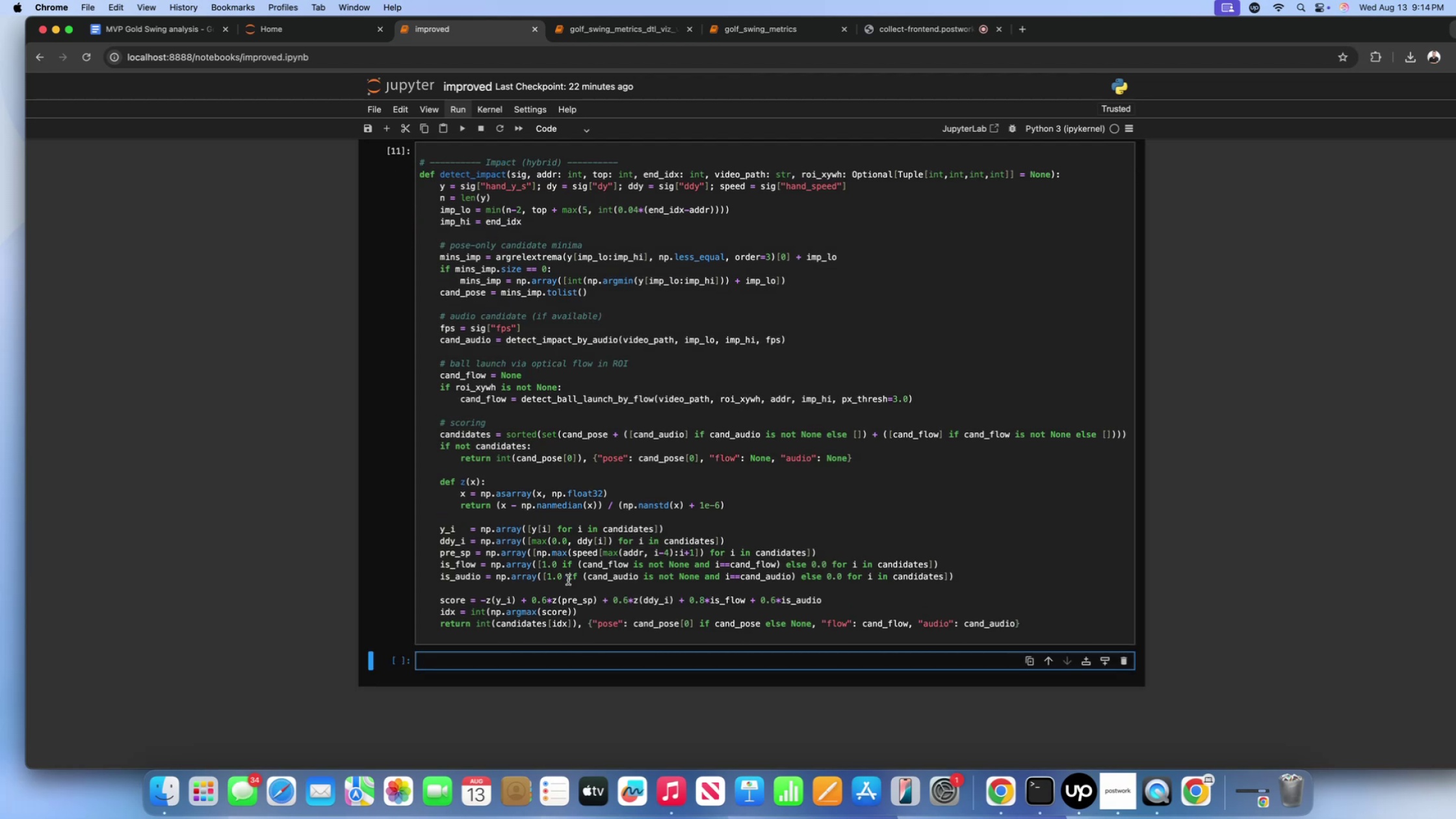 
scroll: coordinate [568, 580], scroll_direction: up, amount: 3.0
 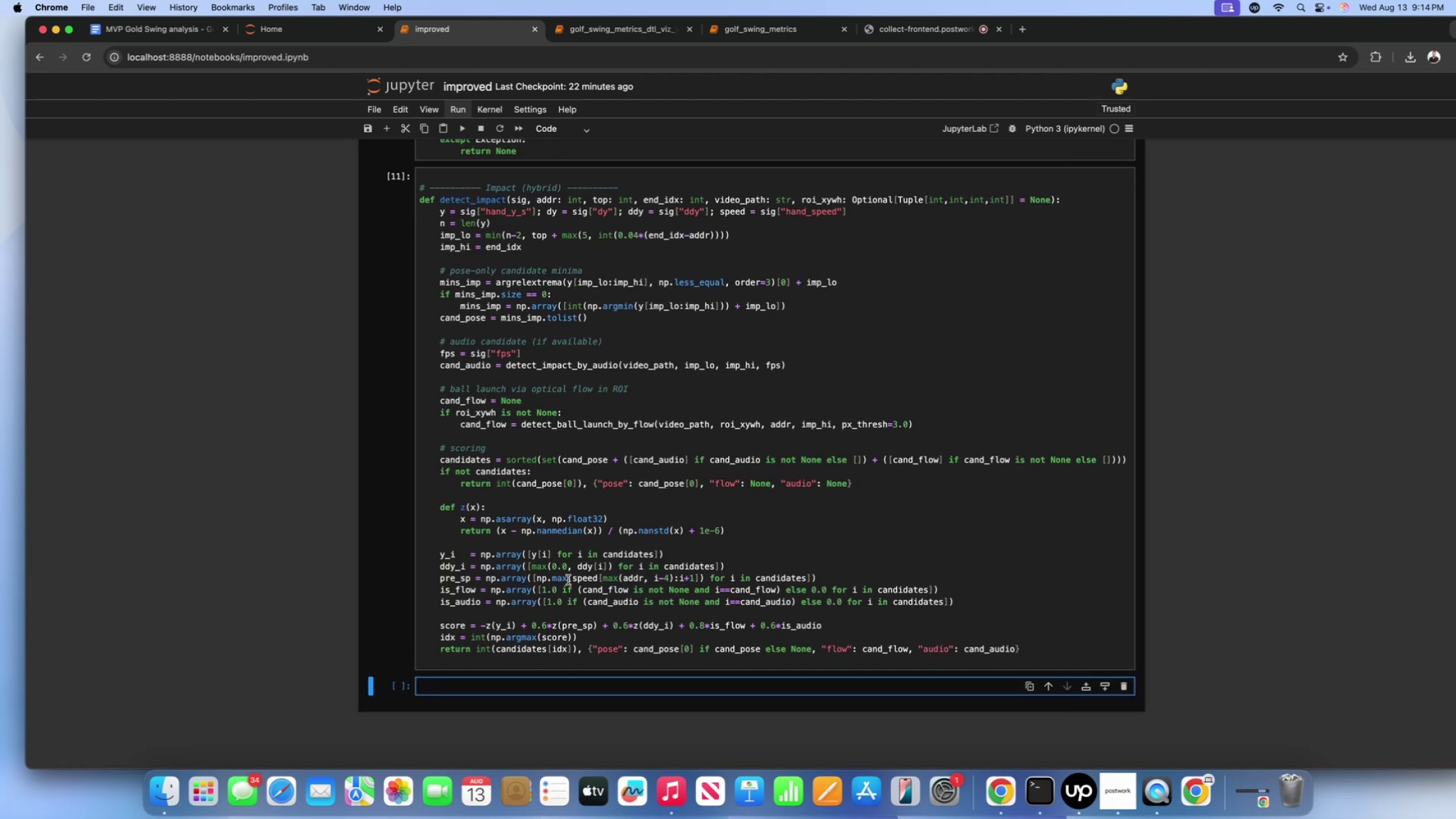 
key(Meta+CommandLeft)
 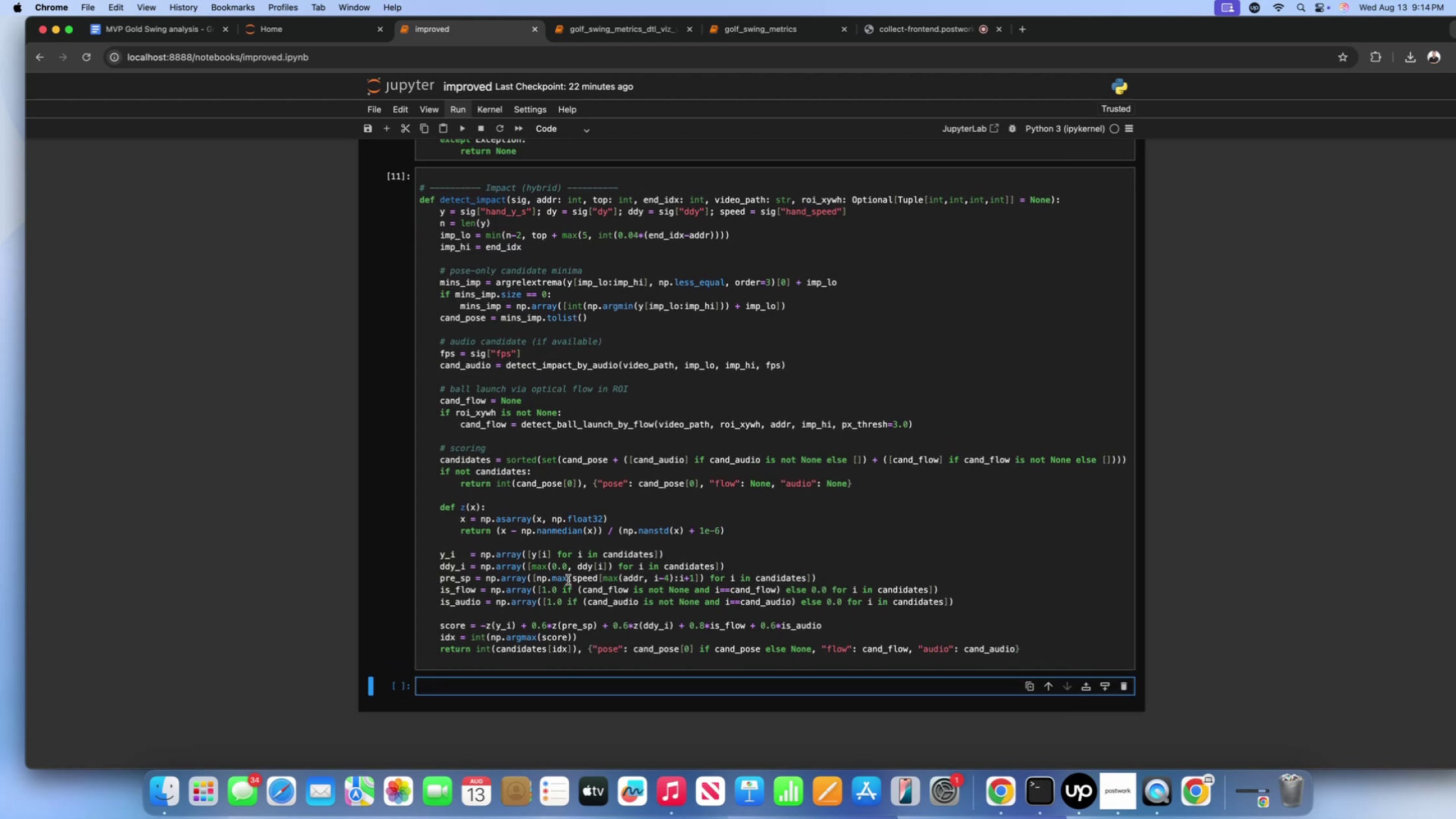 
key(Meta+V)
 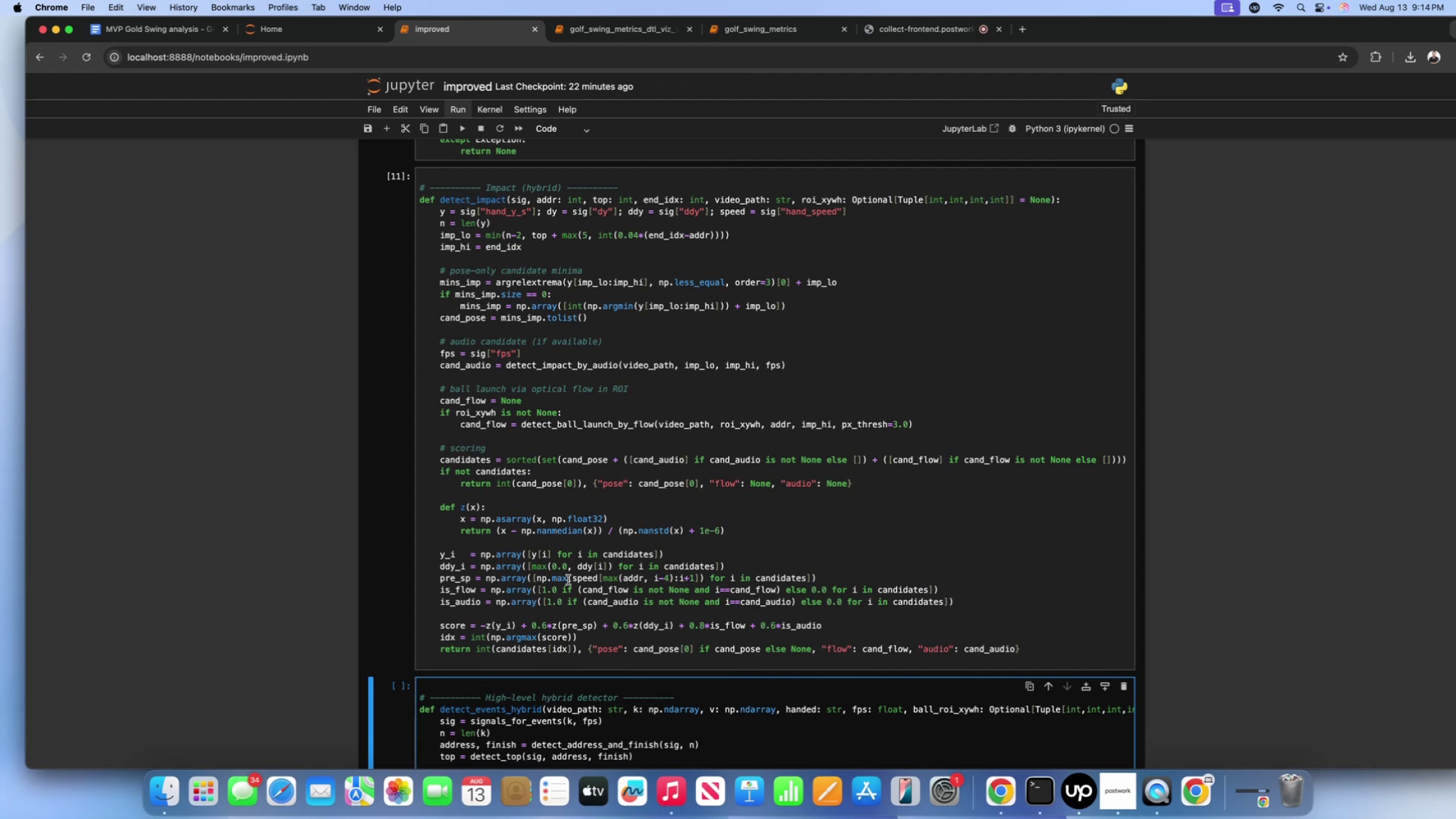 
scroll: coordinate [570, 580], scroll_direction: down, amount: 34.0
 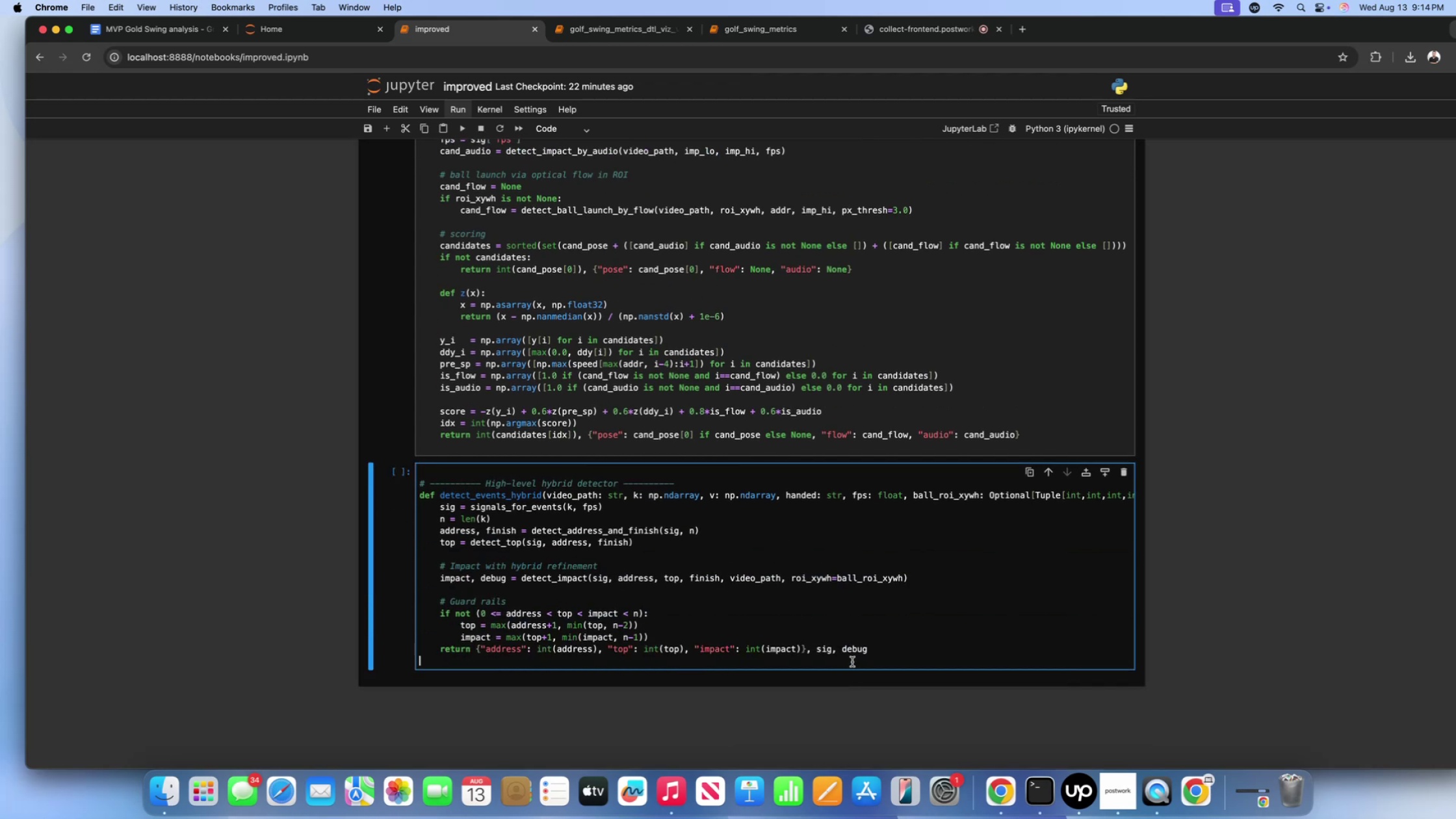 
key(Backspace)
 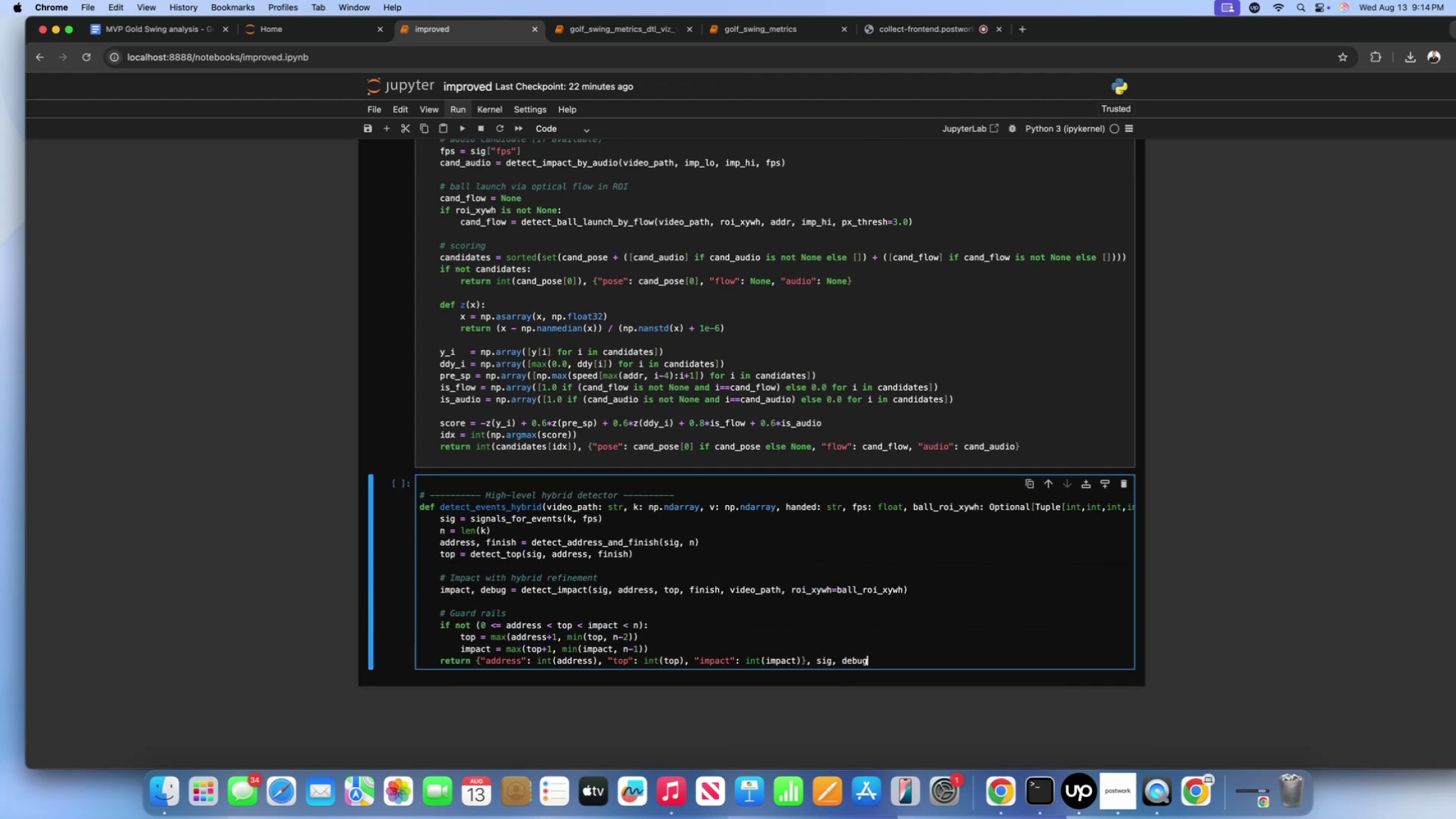 
key(Shift+Enter)
 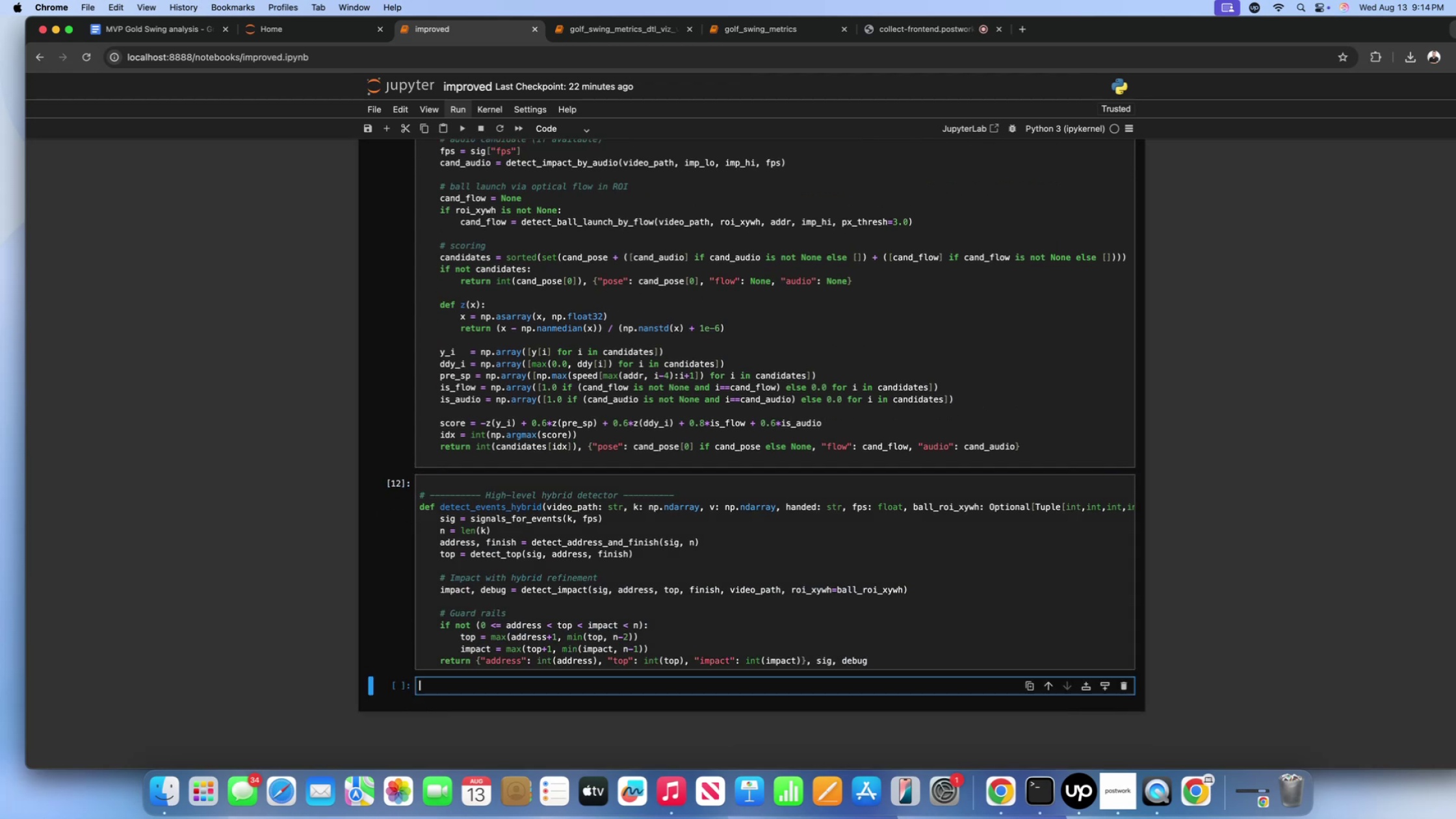 
scroll: coordinate [795, 626], scroll_direction: down, amount: 15.0
 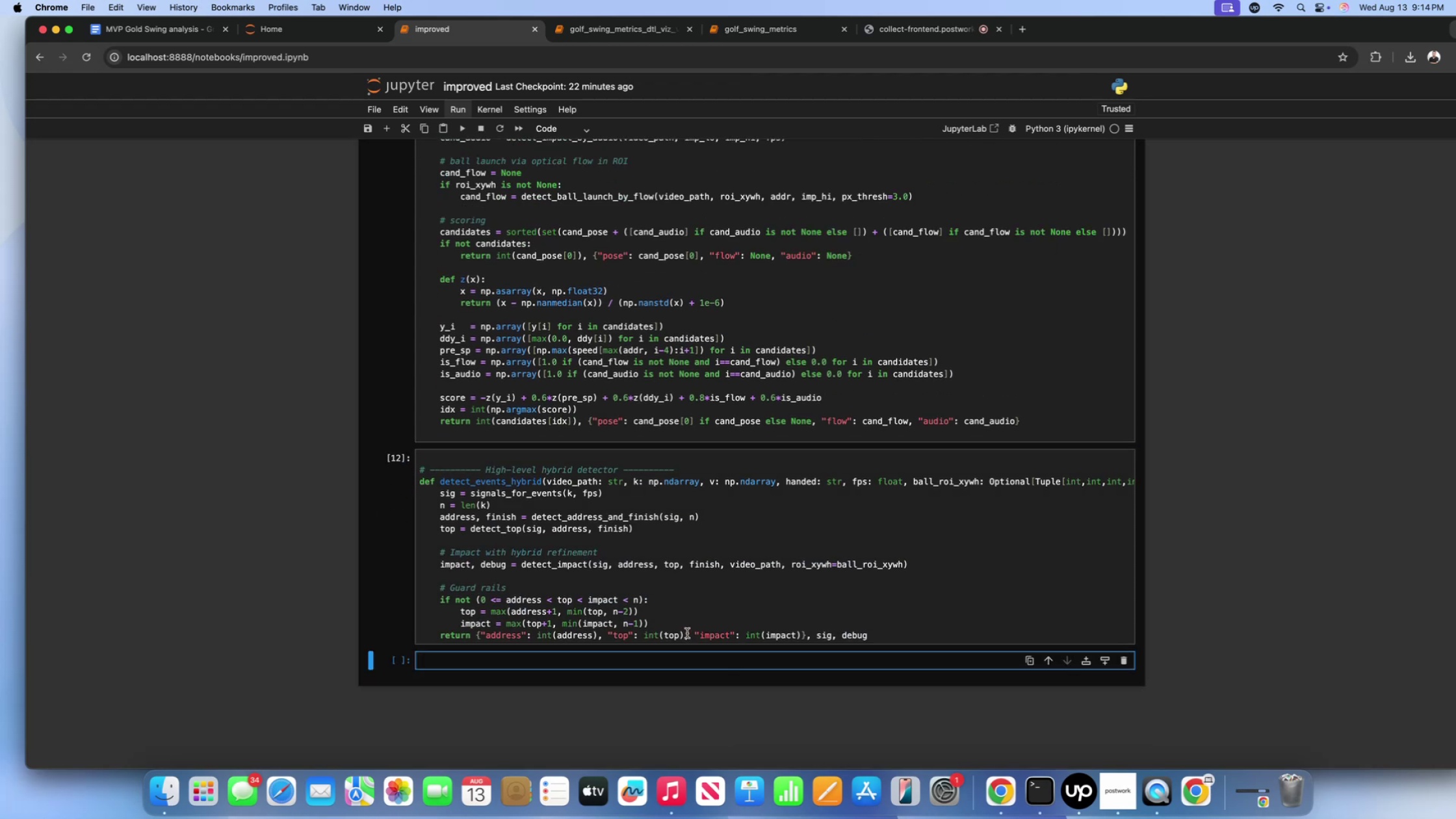 
wait(8.59)
 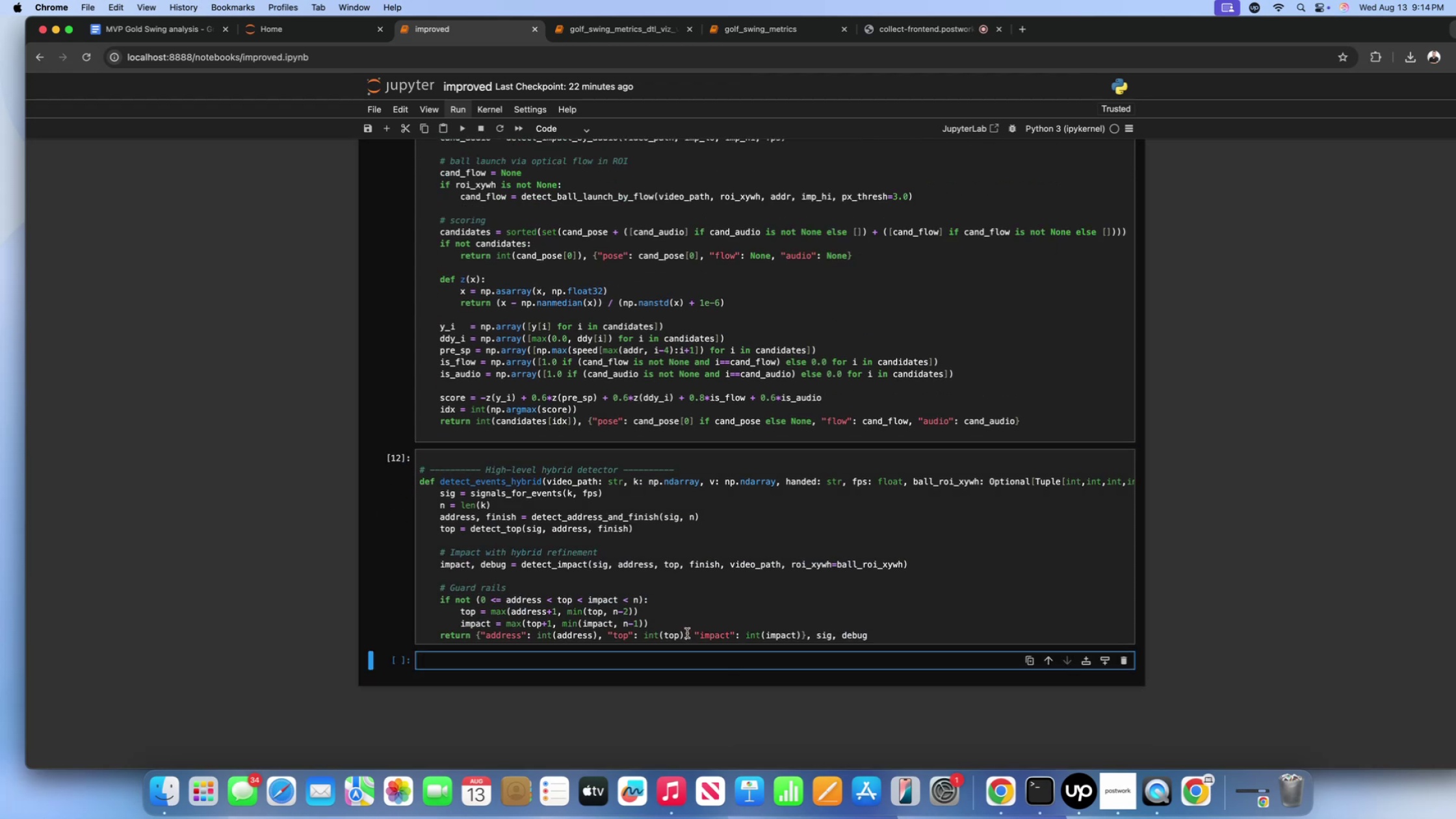 
key(Meta+V)
 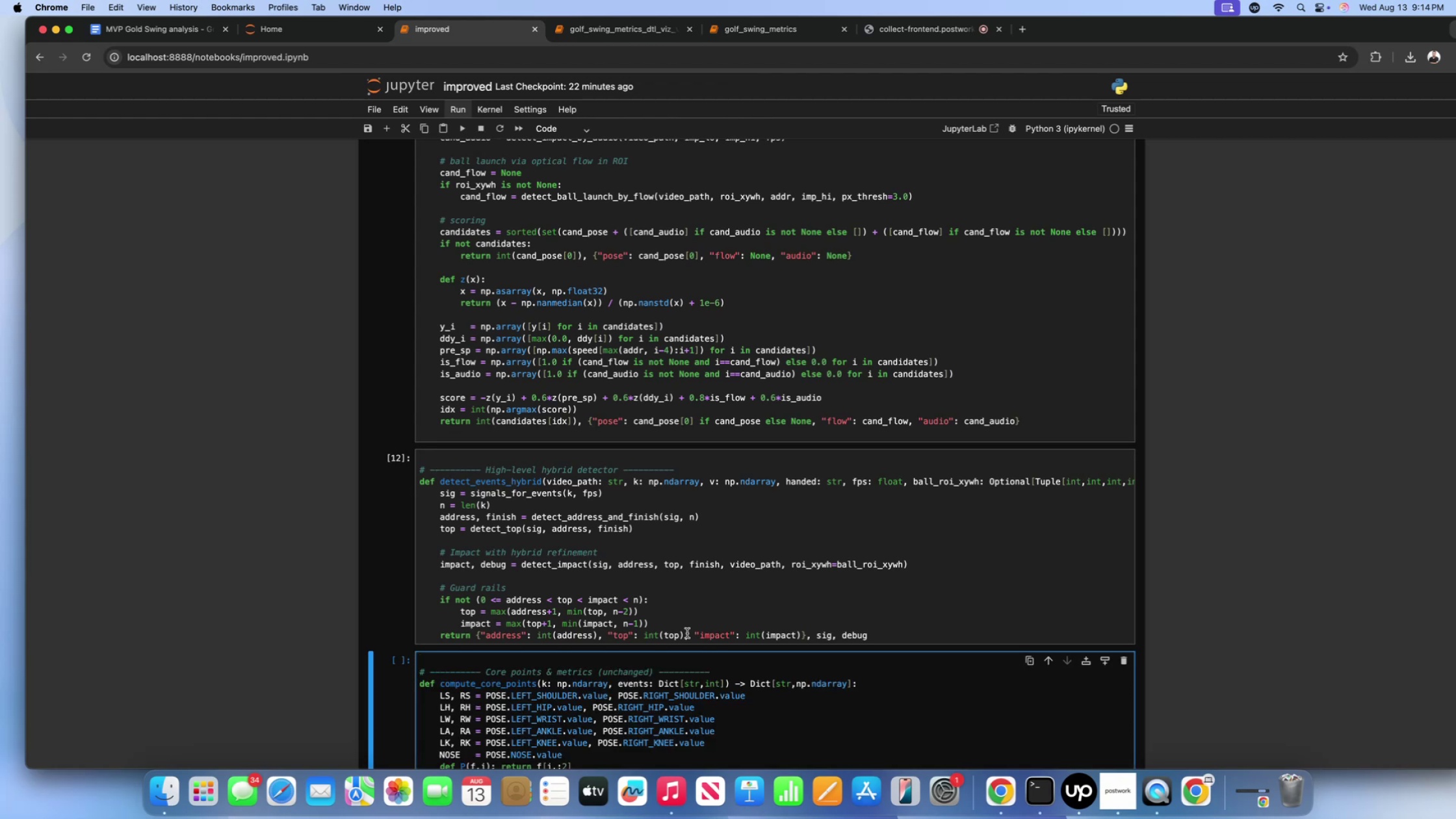 
scroll: coordinate [583, 606], scroll_direction: down, amount: 48.0
 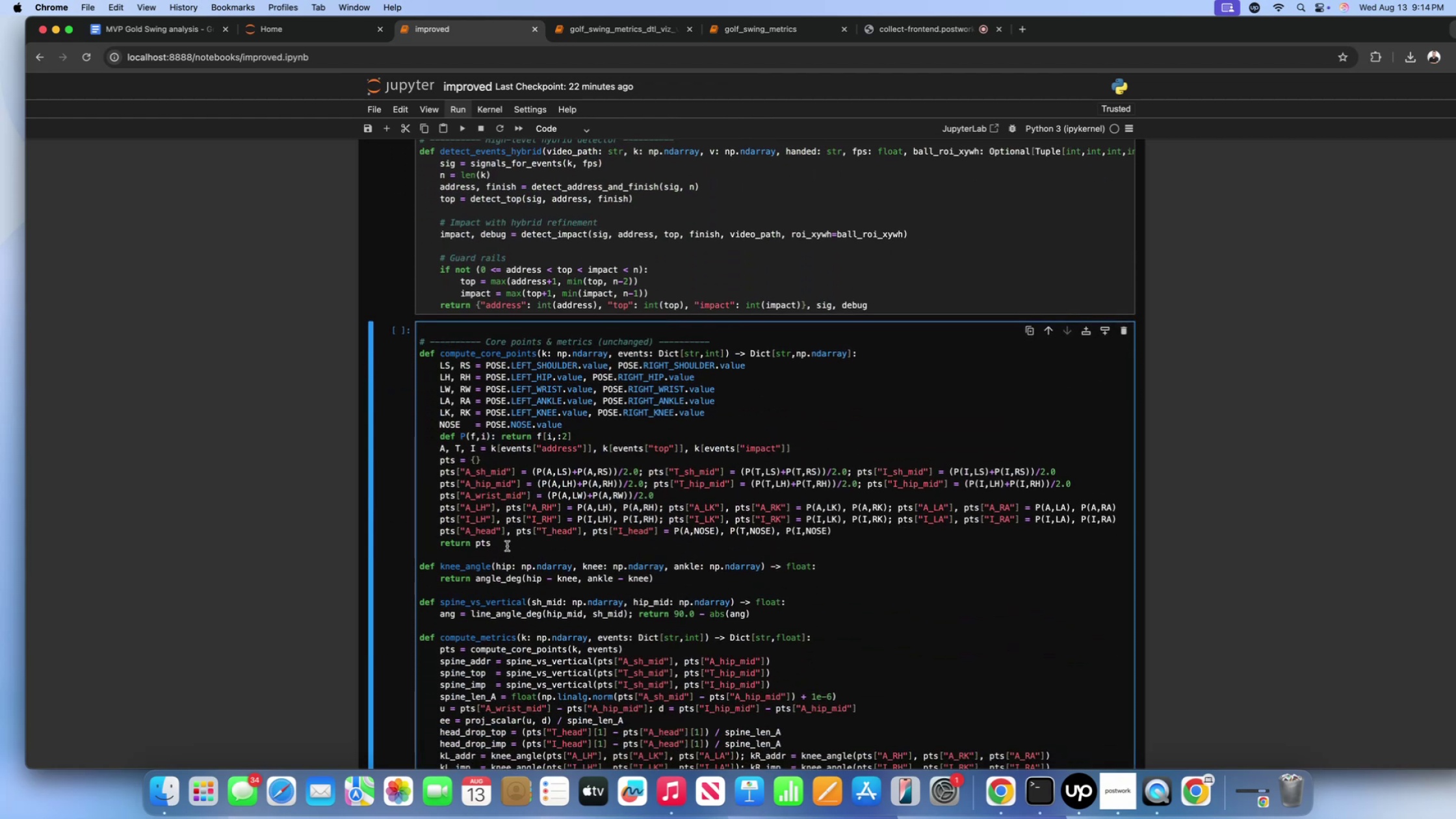 
left_click_drag(start_coordinate=[507, 544], to_coordinate=[413, 351])
 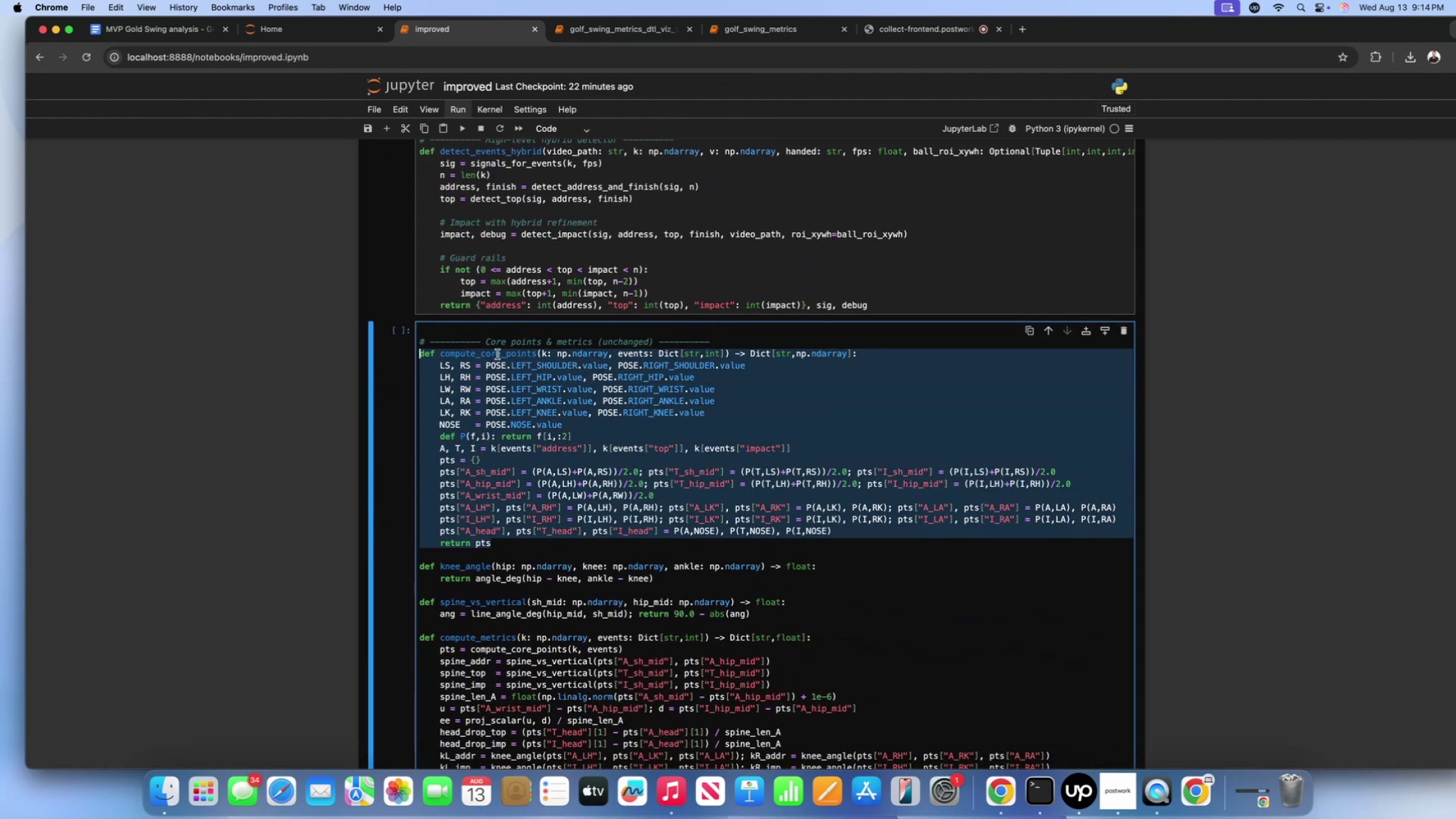 
left_click([497, 354])
 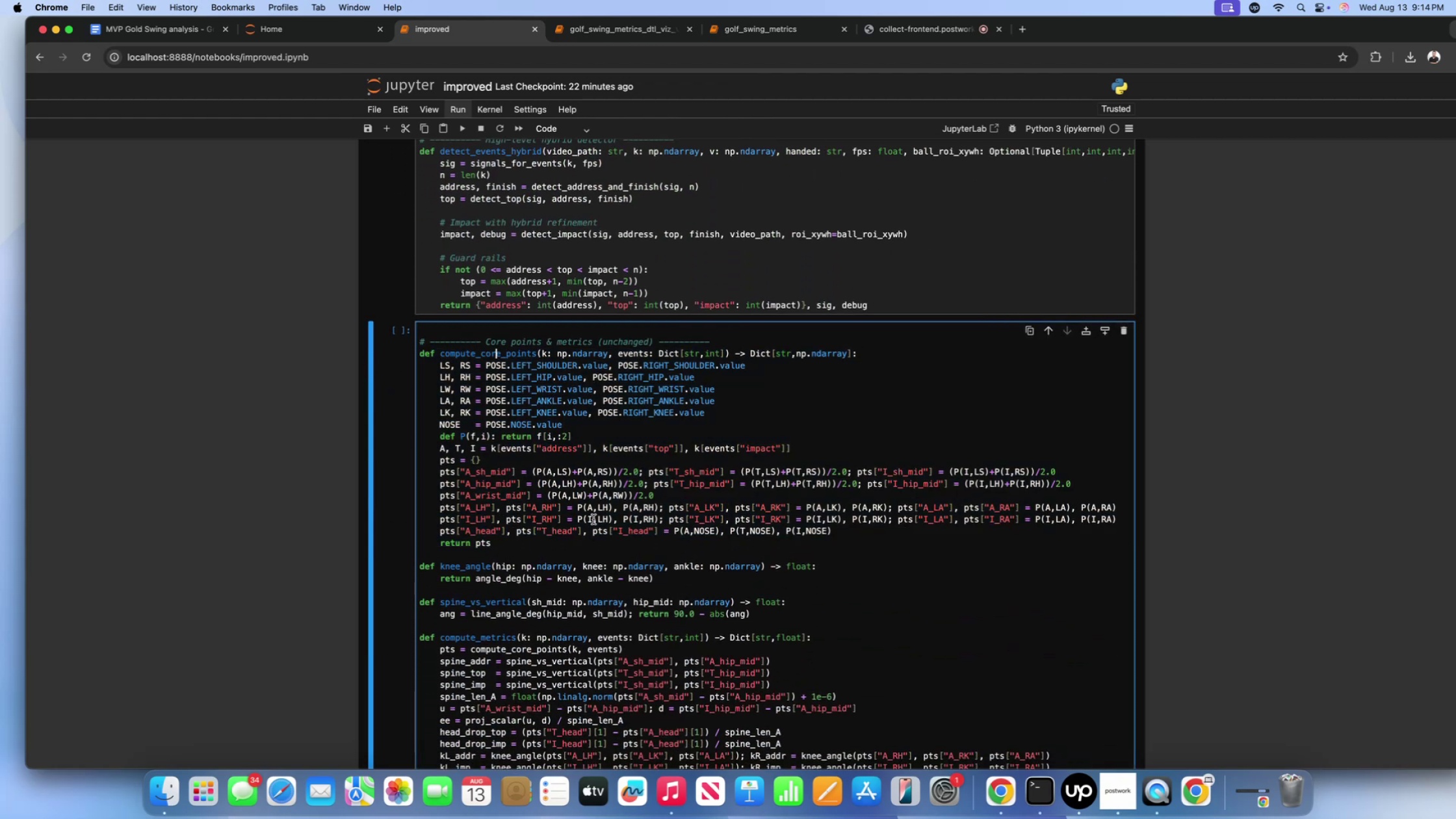 
scroll: coordinate [599, 540], scroll_direction: down, amount: 15.0
 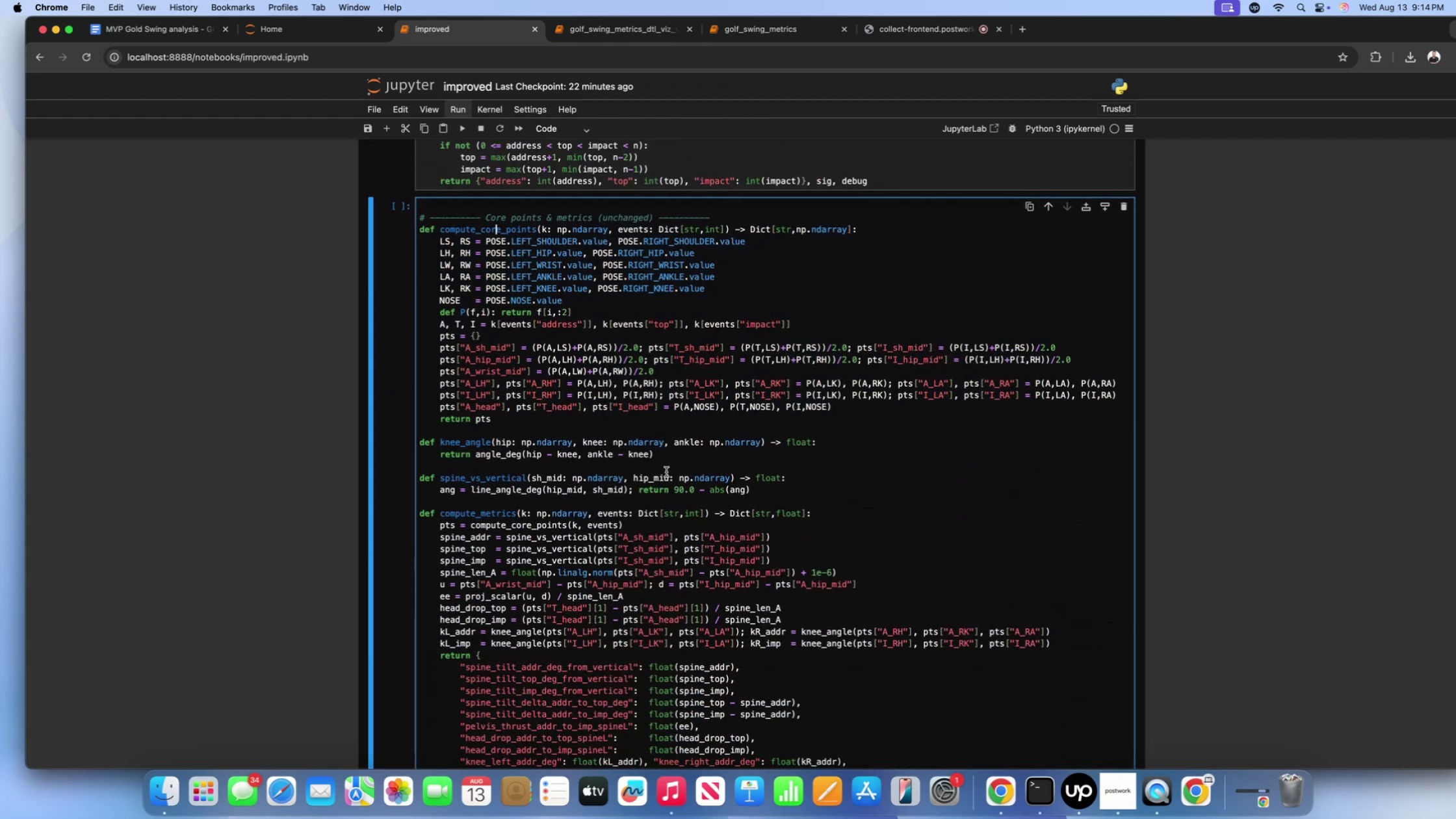 
left_click_drag(start_coordinate=[662, 455], to_coordinate=[417, 444])
 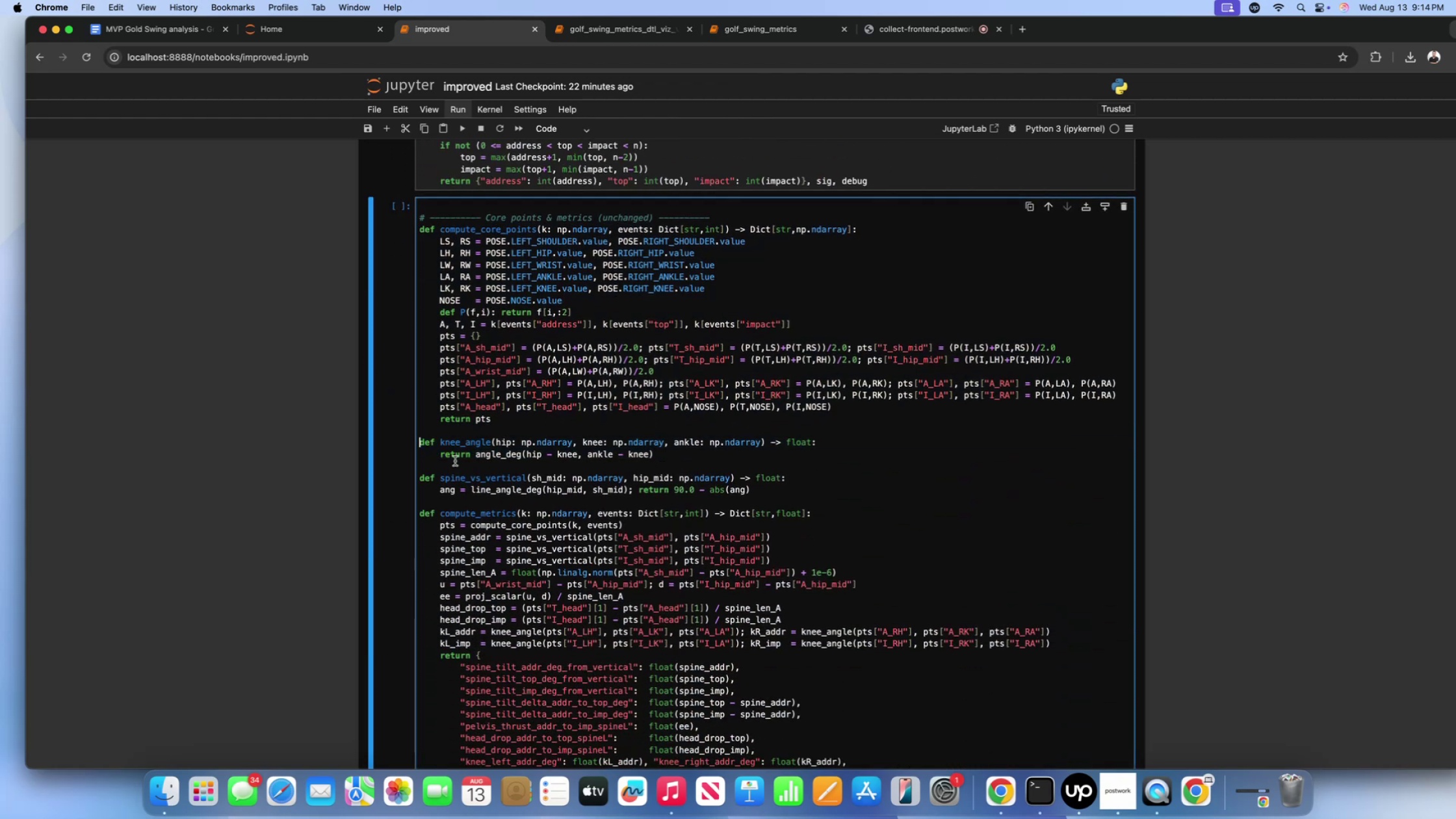 
scroll: coordinate [474, 467], scroll_direction: down, amount: 8.0
 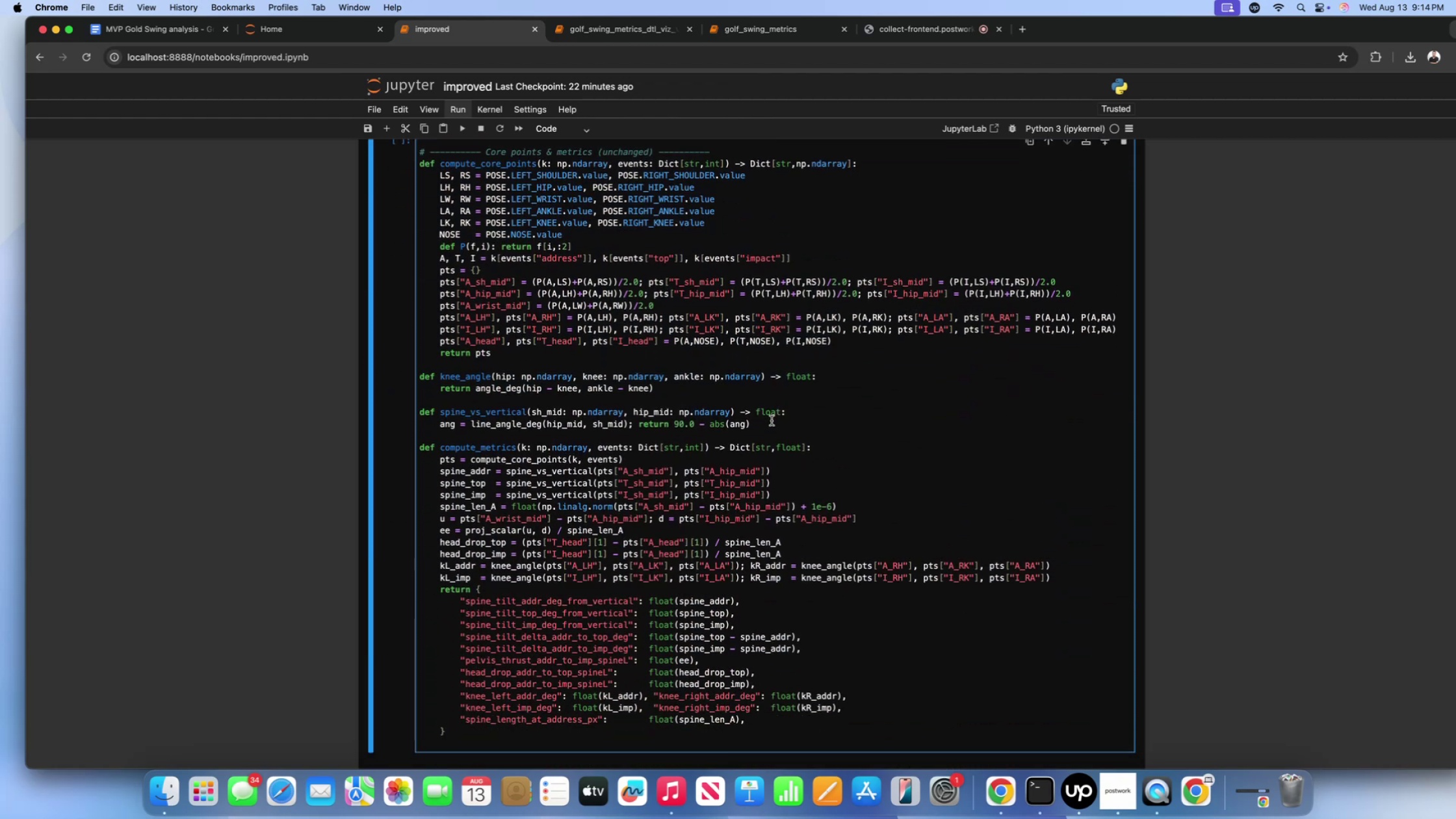 
left_click_drag(start_coordinate=[768, 421], to_coordinate=[389, 414])
 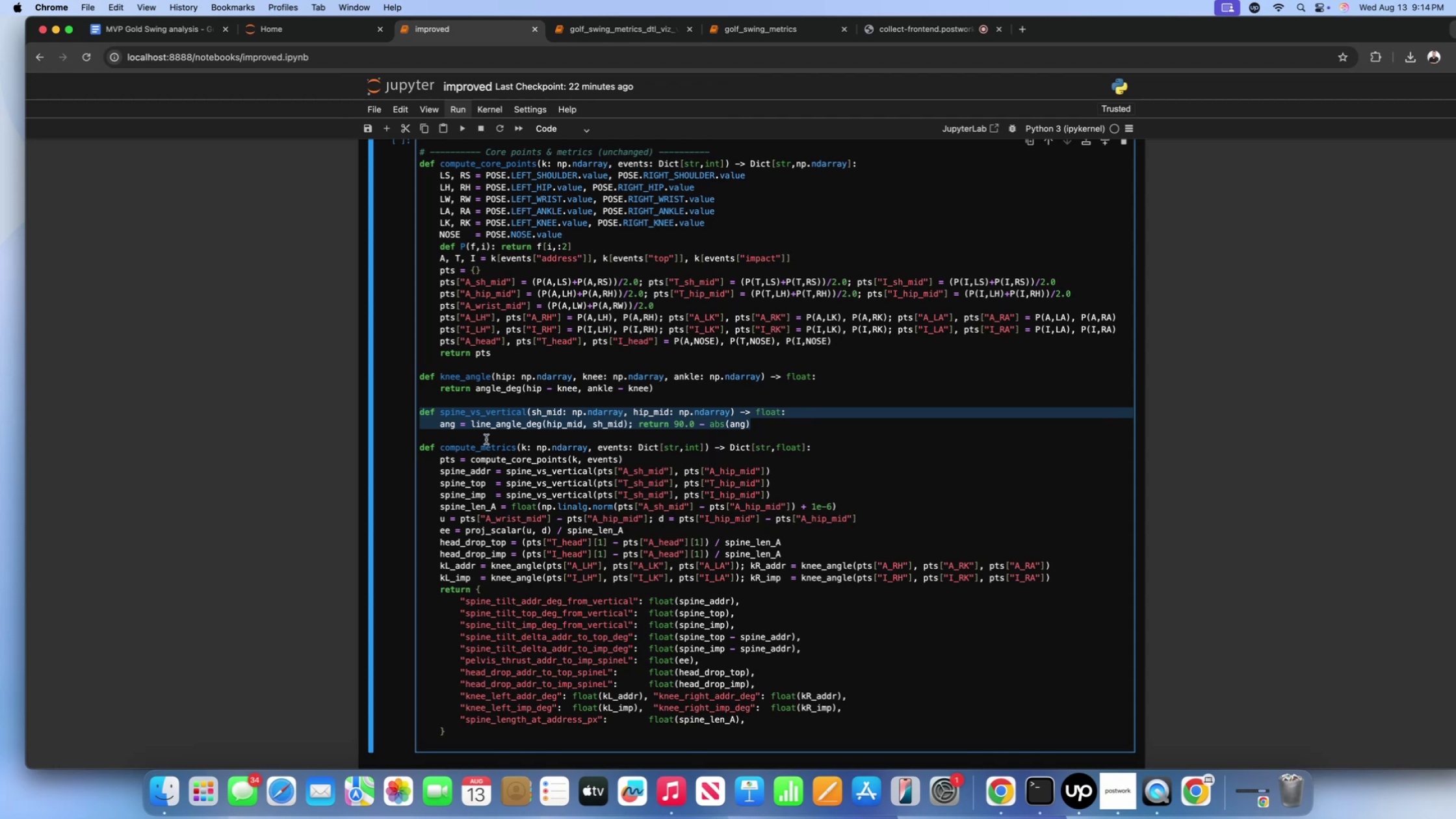 
left_click([489, 439])
 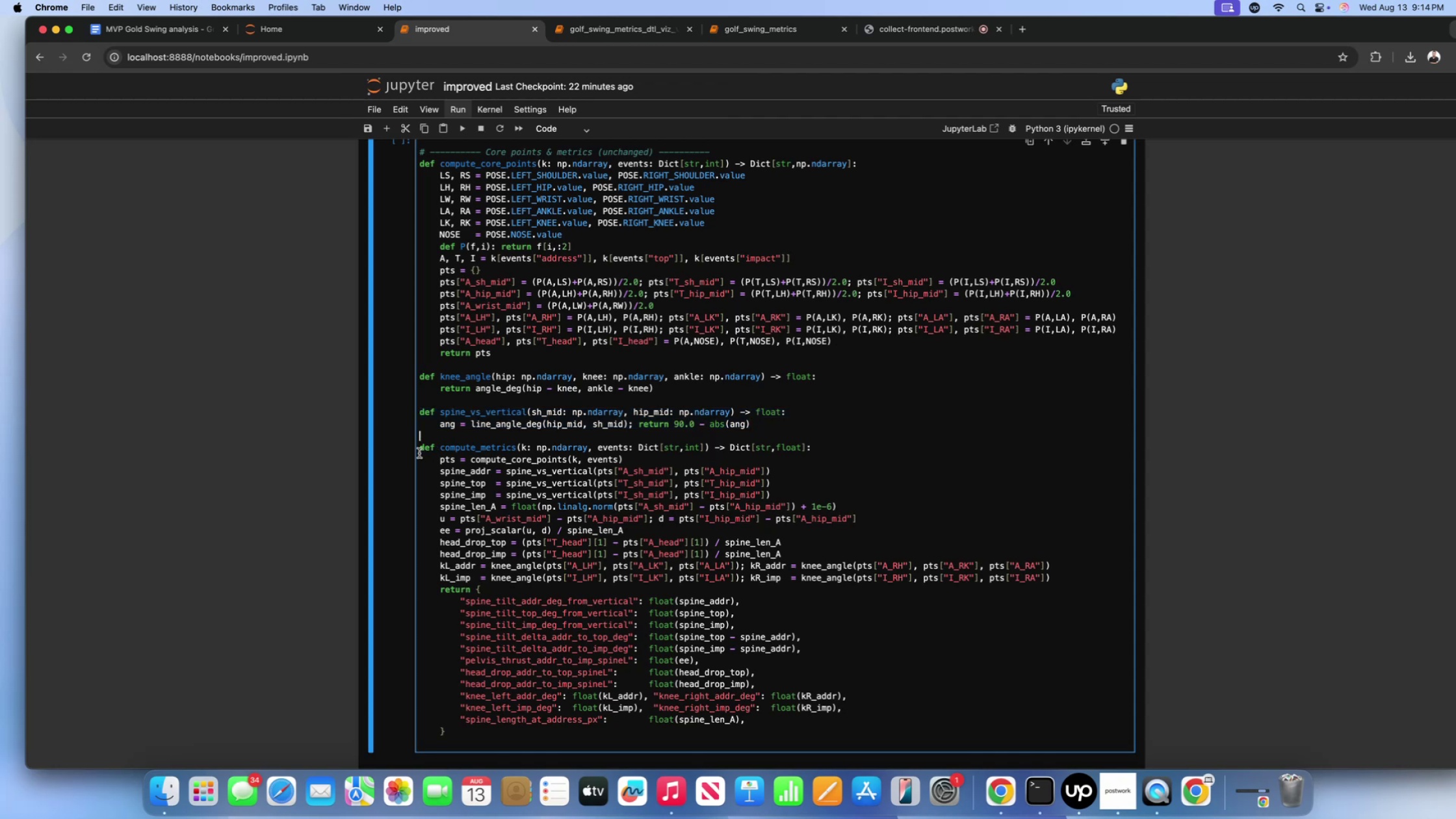 
left_click_drag(start_coordinate=[419, 453], to_coordinate=[771, 722])
 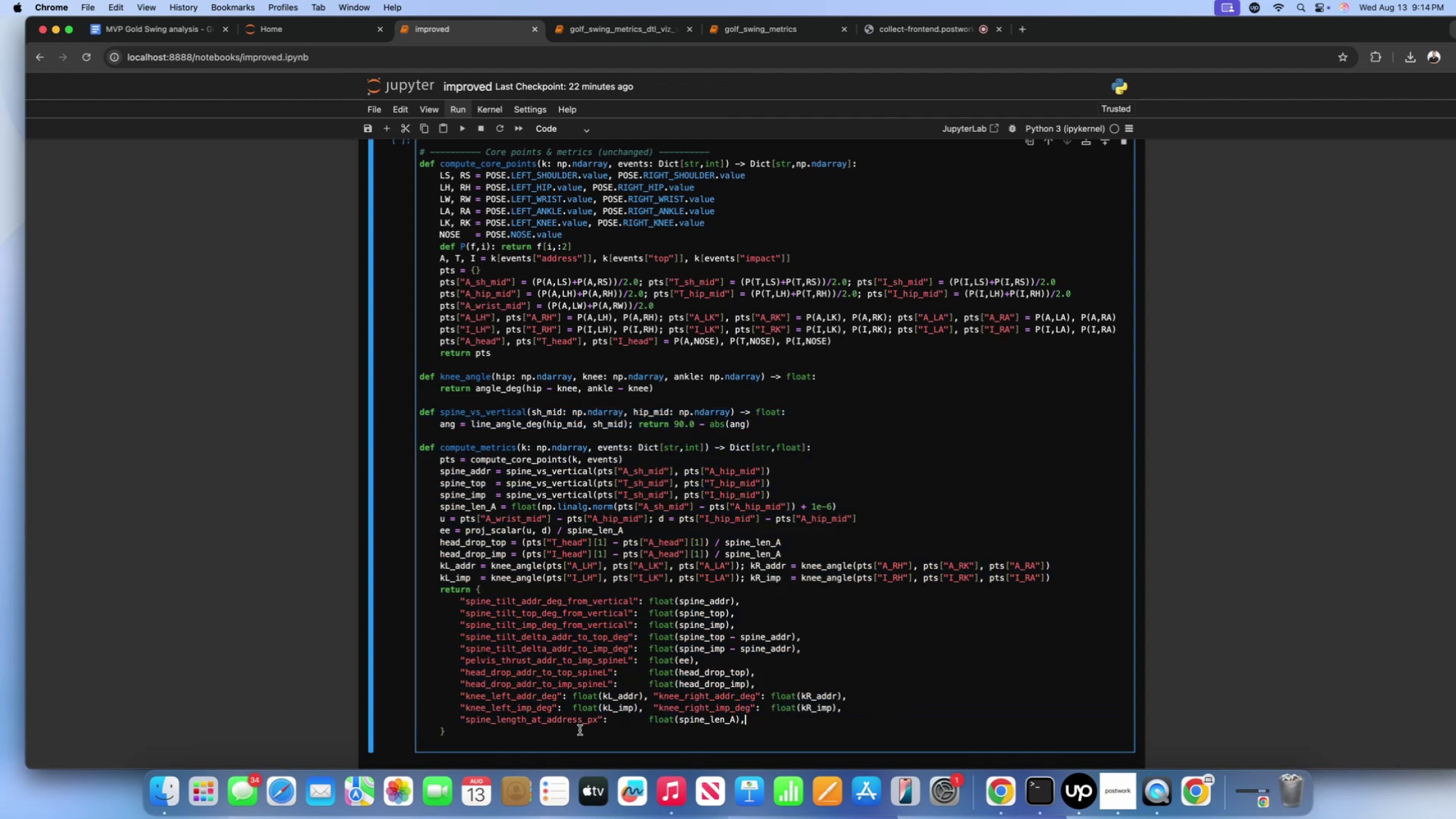 
left_click_drag(start_coordinate=[530, 729], to_coordinate=[421, 448])
 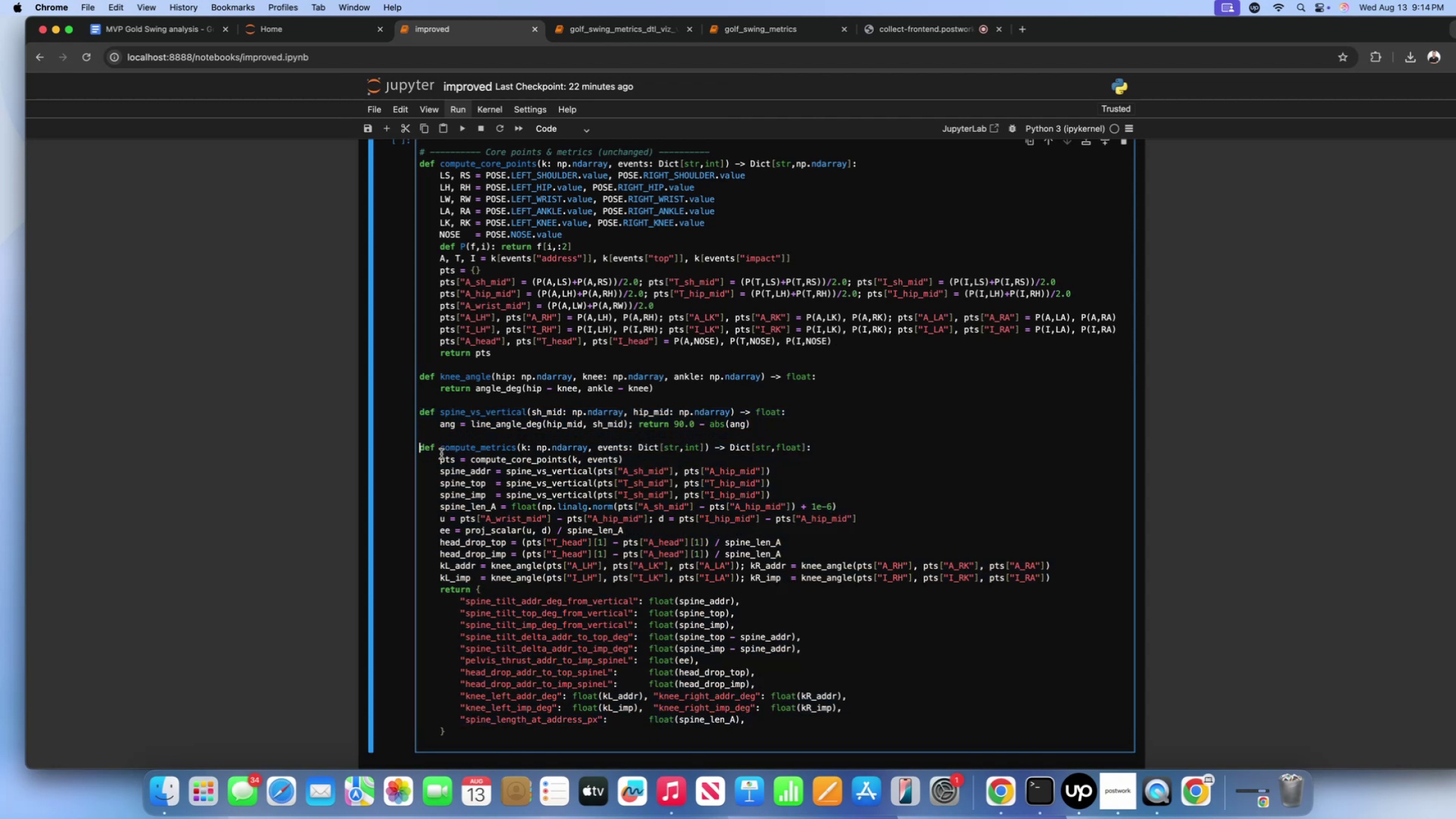 
scroll: coordinate [442, 454], scroll_direction: down, amount: 10.0
 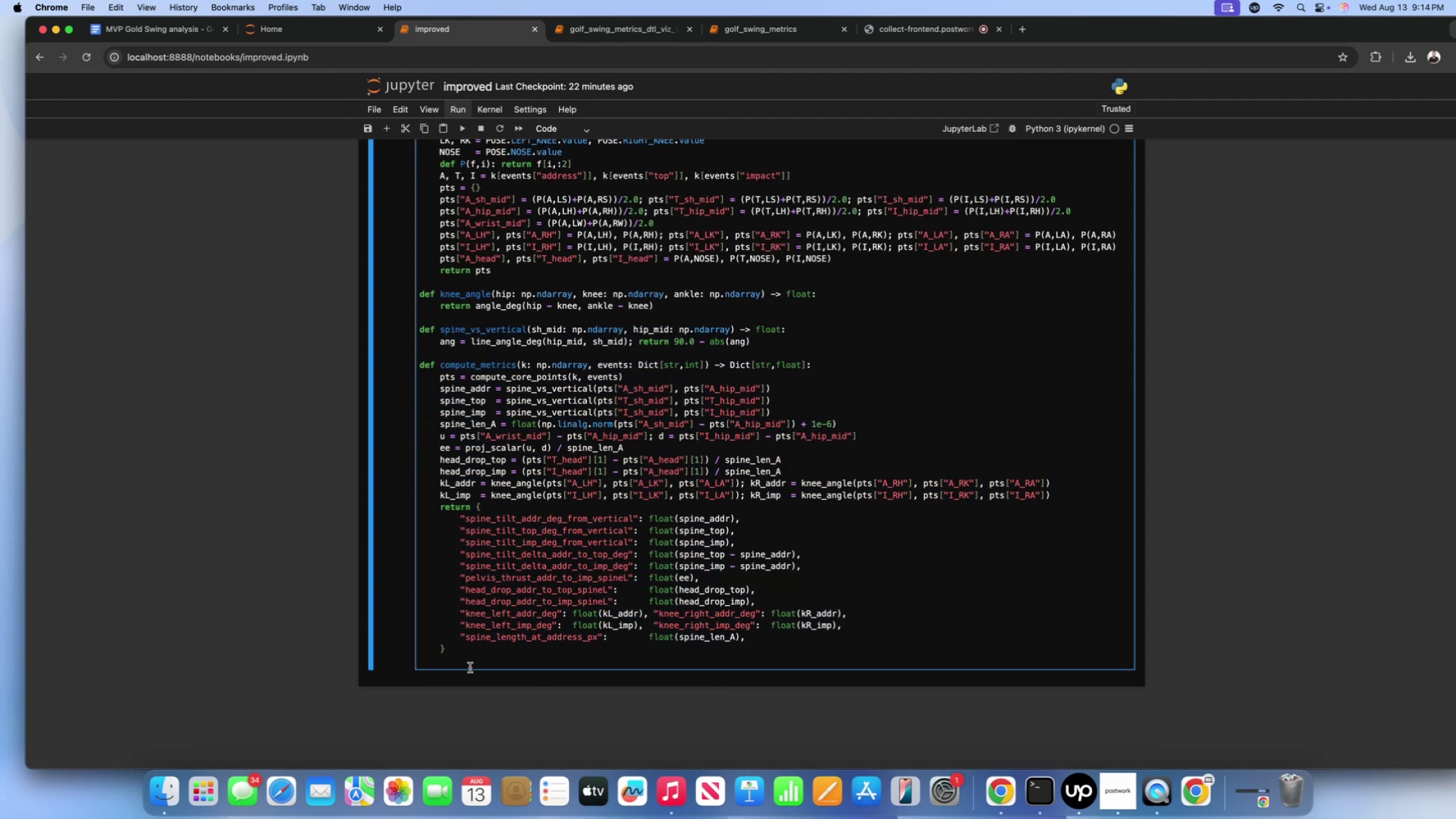 
left_click([470, 668])
 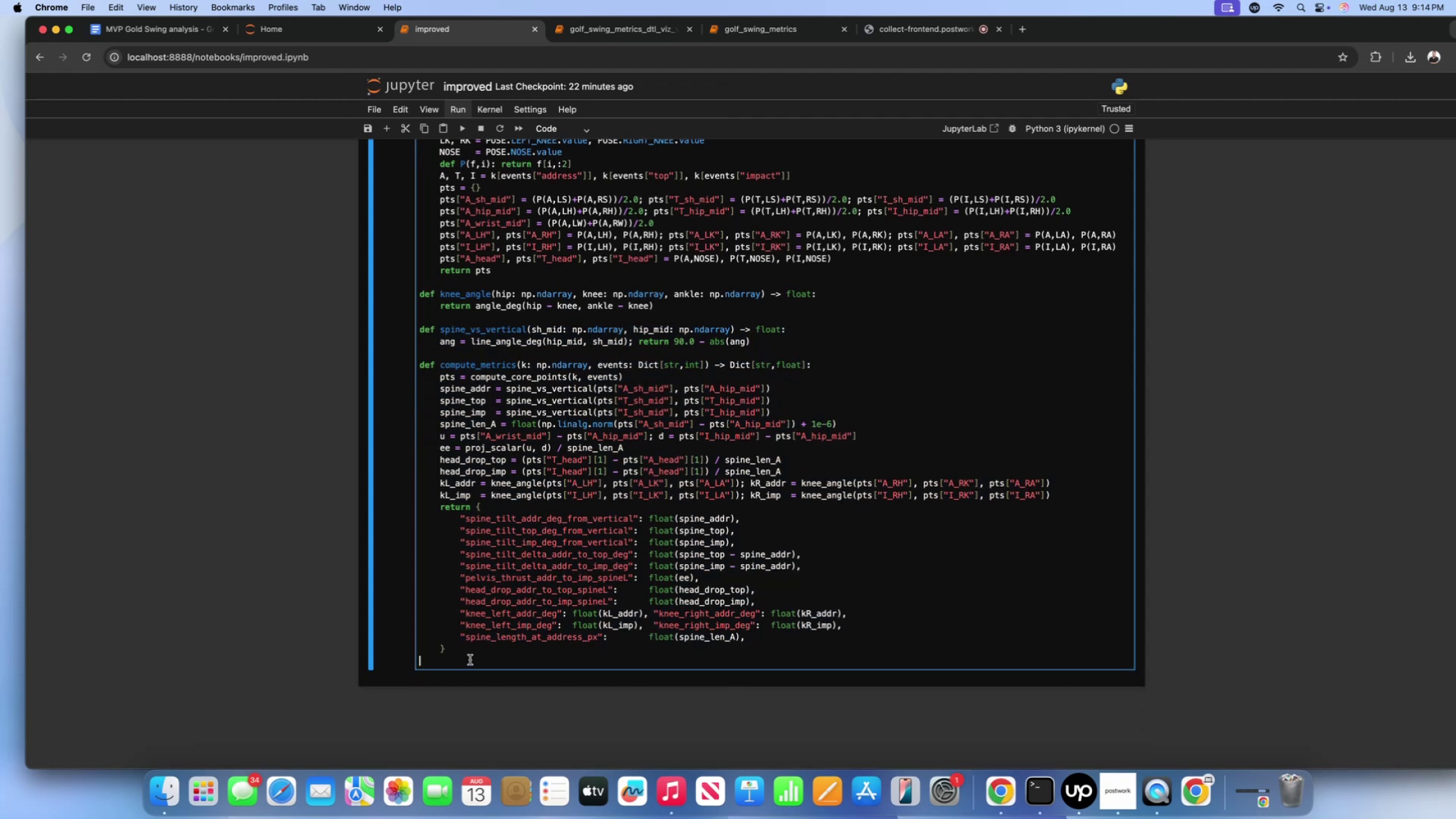 
key(Backspace)
 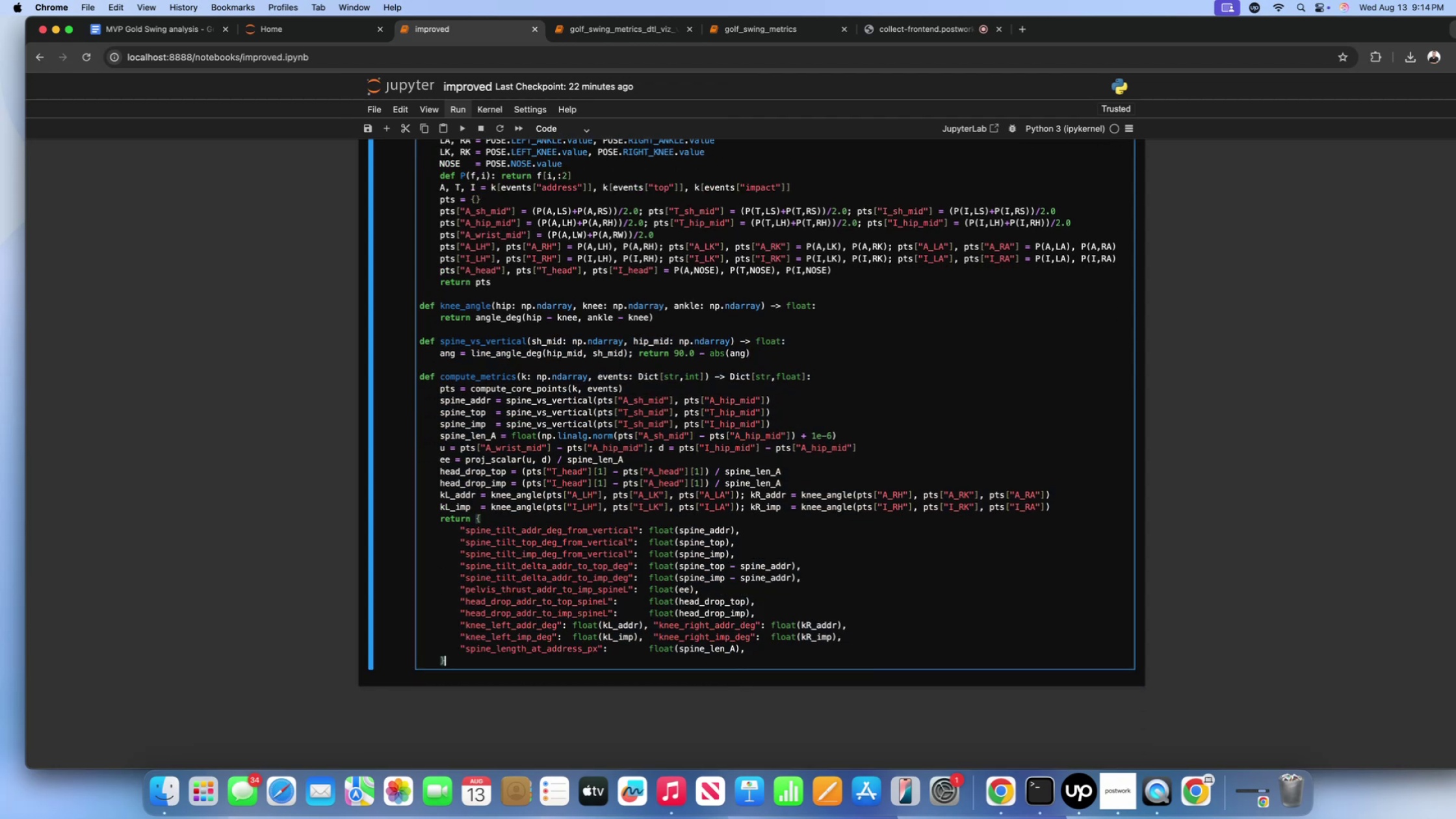 
key(Shift+ShiftLeft)
 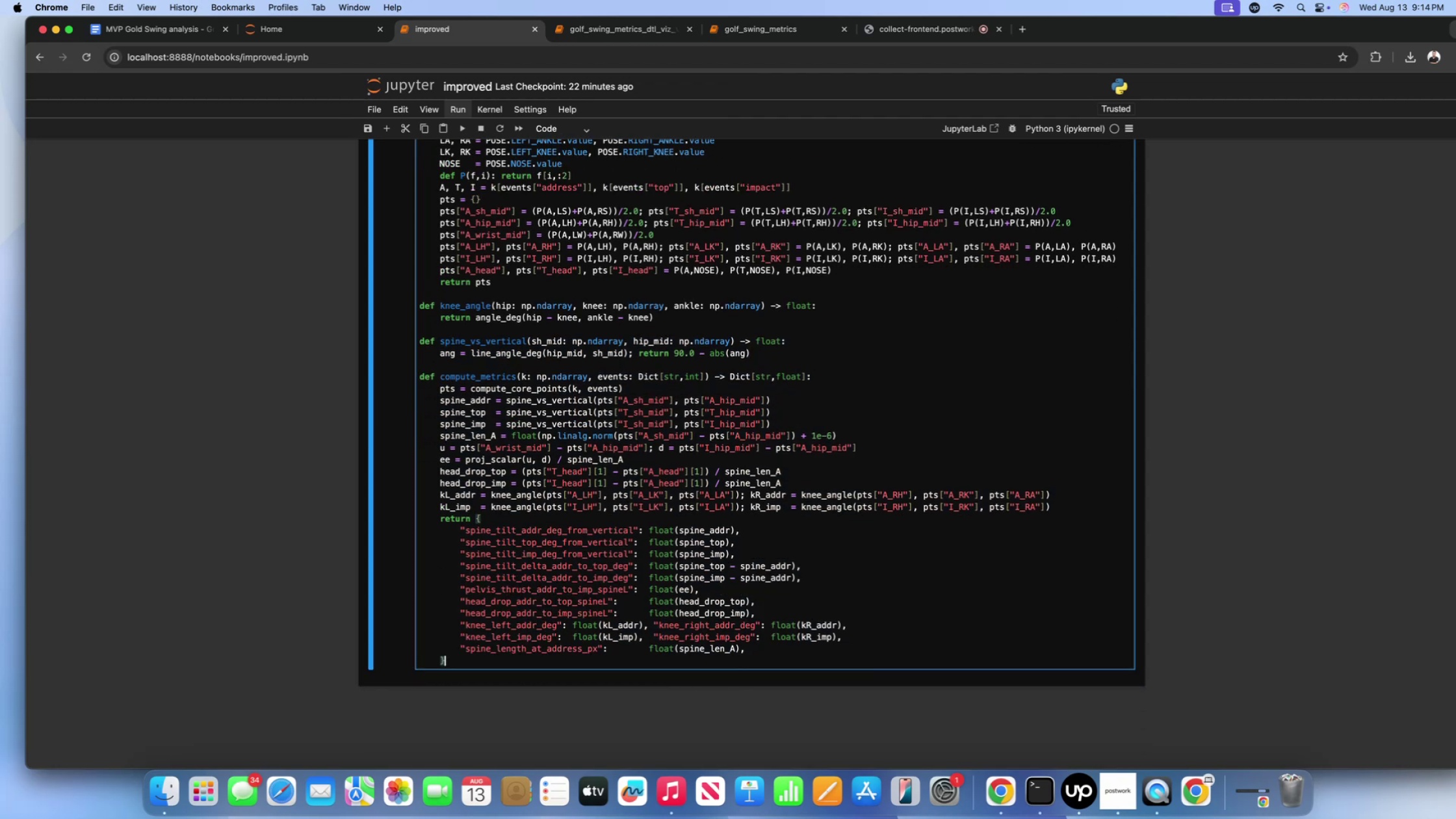 
key(Shift+Enter)
 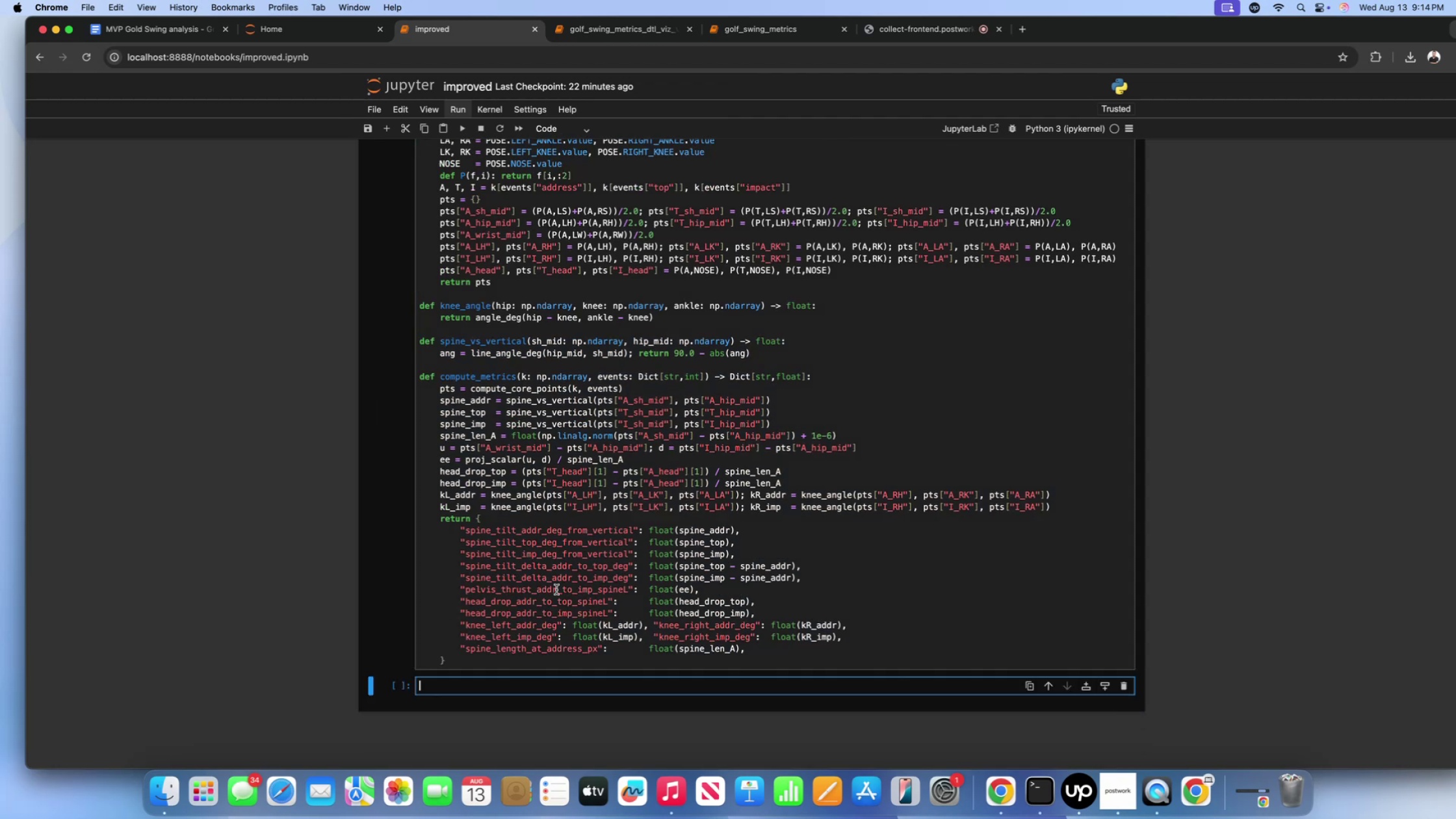 
scroll: coordinate [585, 528], scroll_direction: down, amount: 26.0
 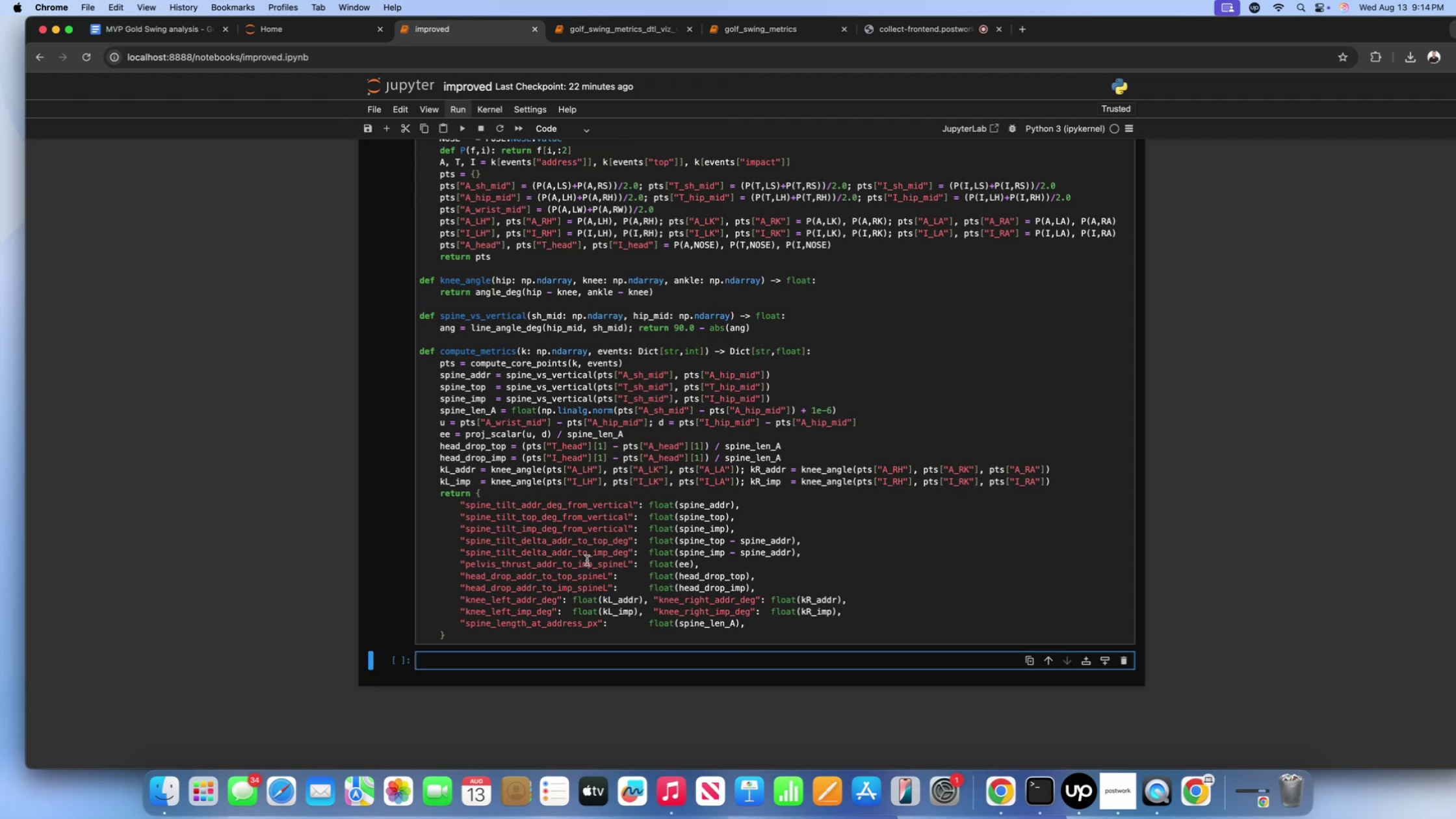 
wait(12.89)
 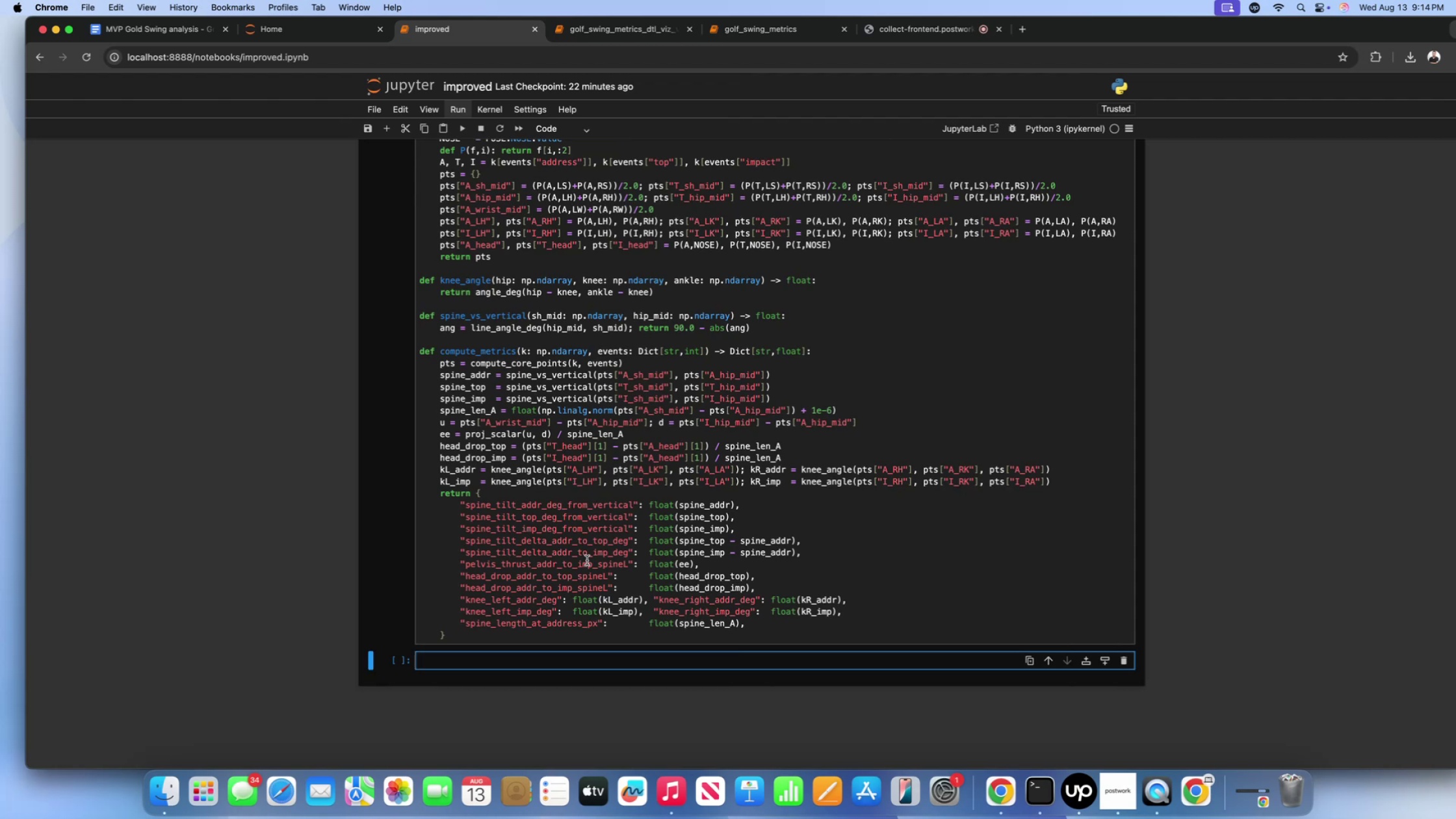 
scroll: coordinate [593, 586], scroll_direction: down, amount: 23.0
 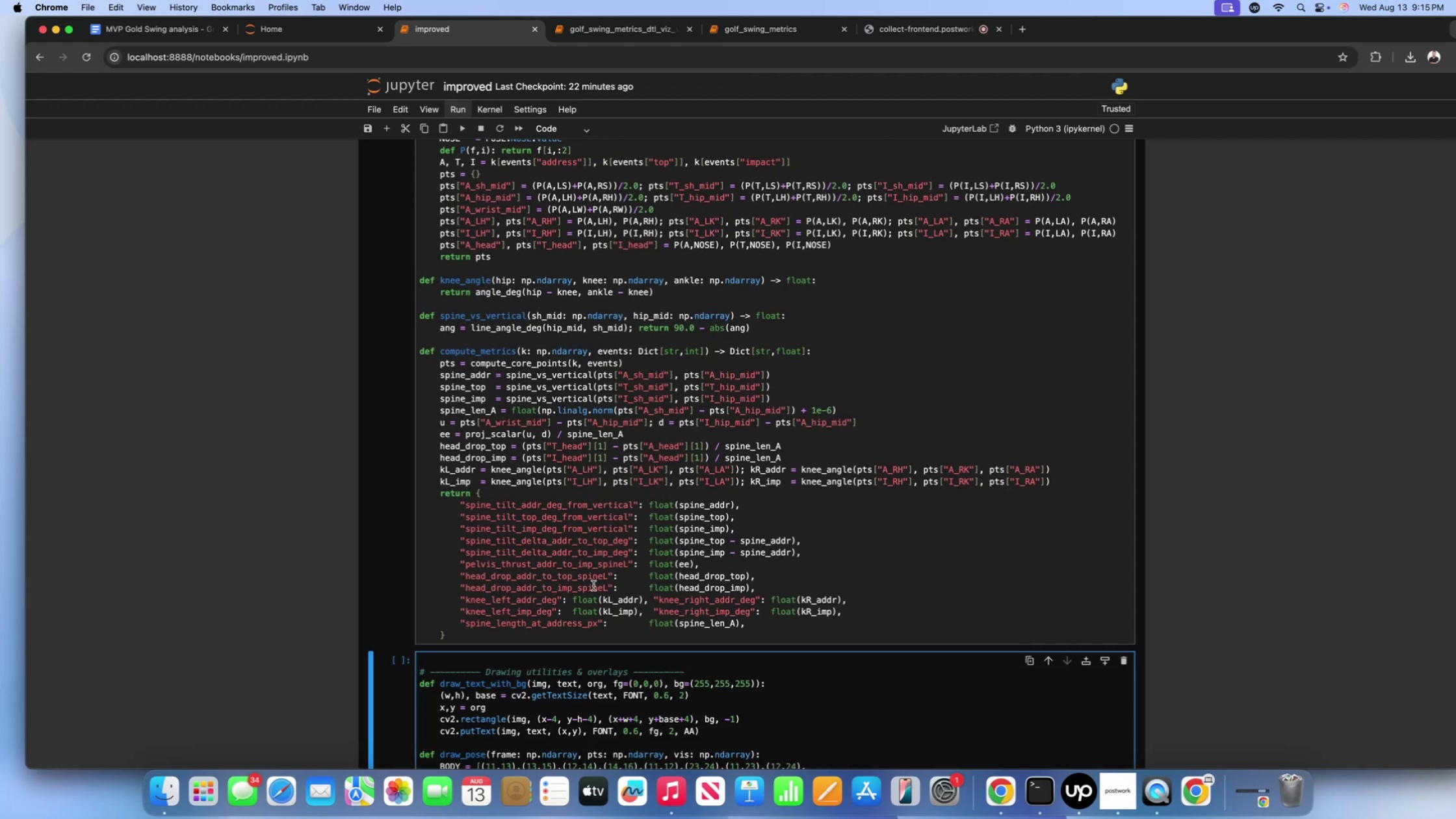 
key(Meta+V)
 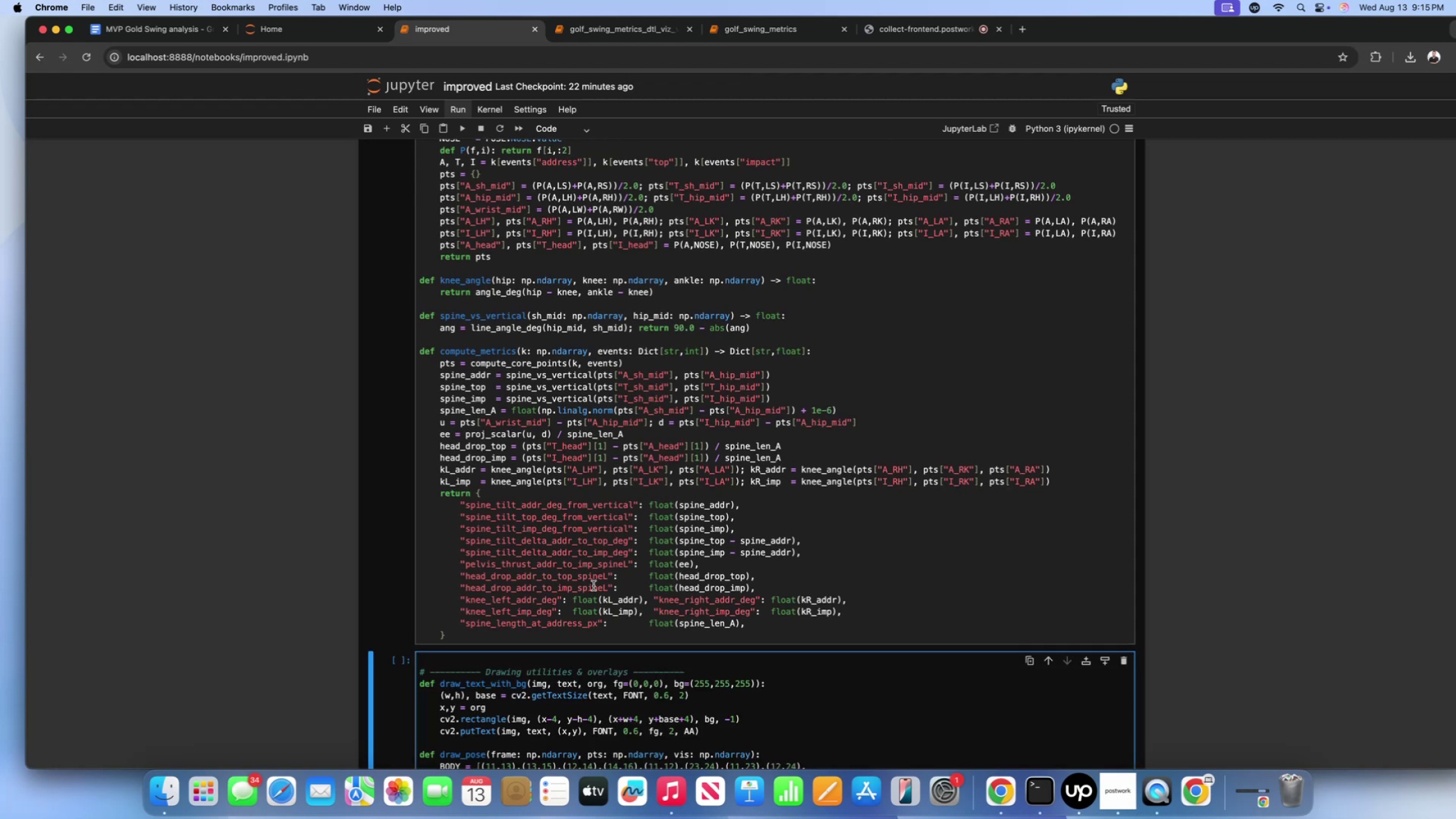 
scroll: coordinate [595, 584], scroll_direction: down, amount: 44.0
 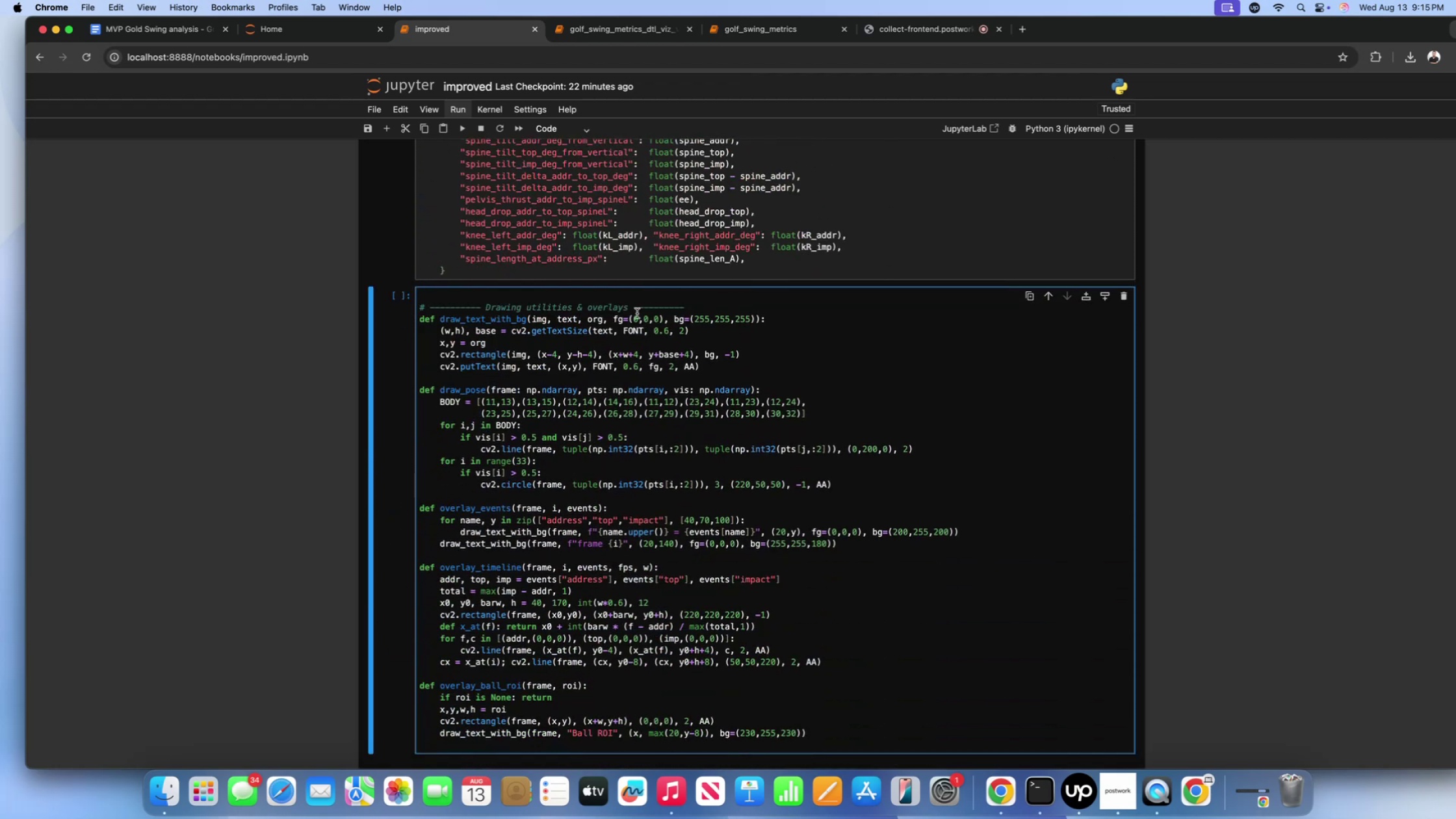 
left_click([634, 308])
 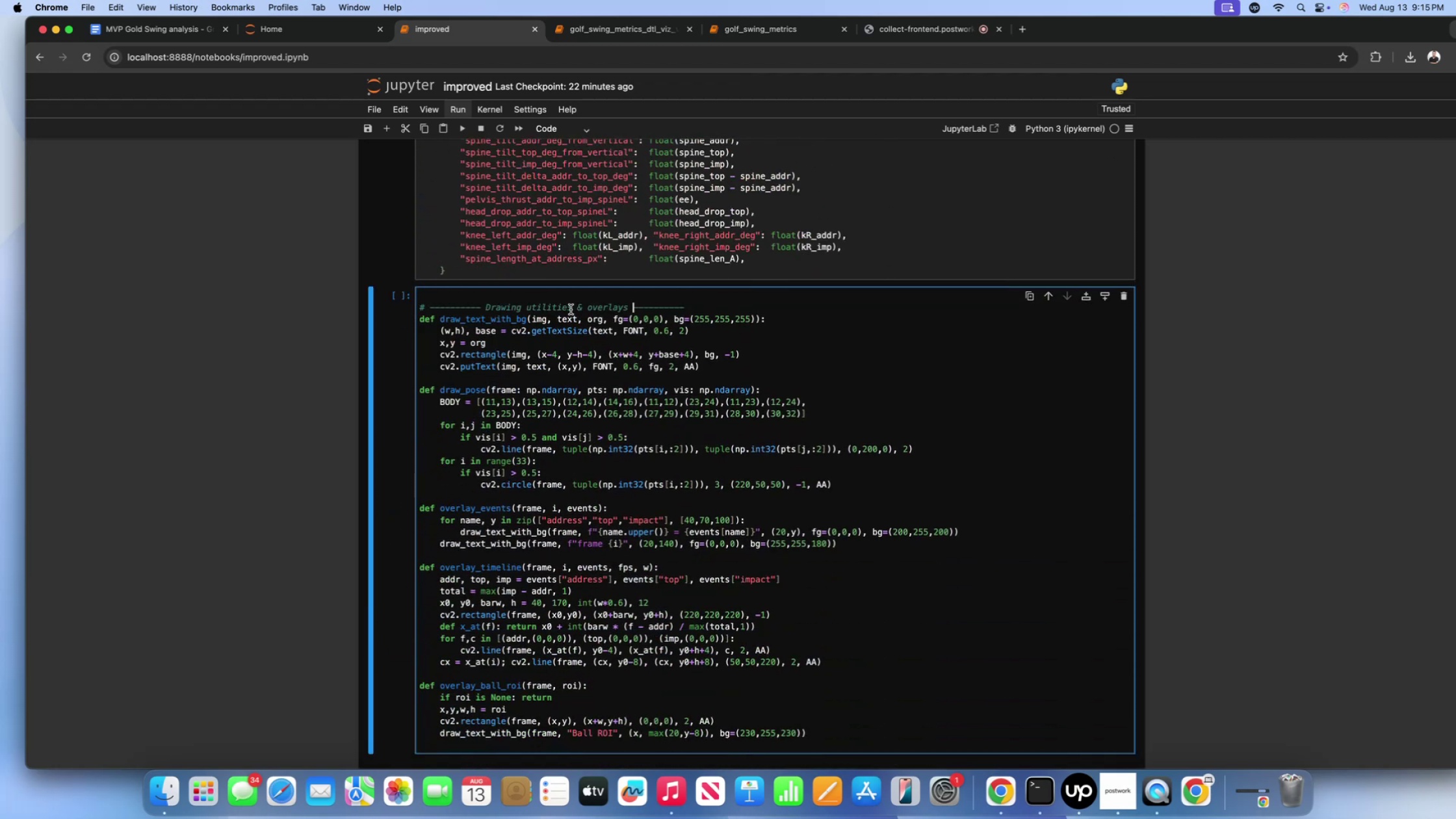 
left_click_drag(start_coordinate=[546, 309], to_coordinate=[604, 307])
 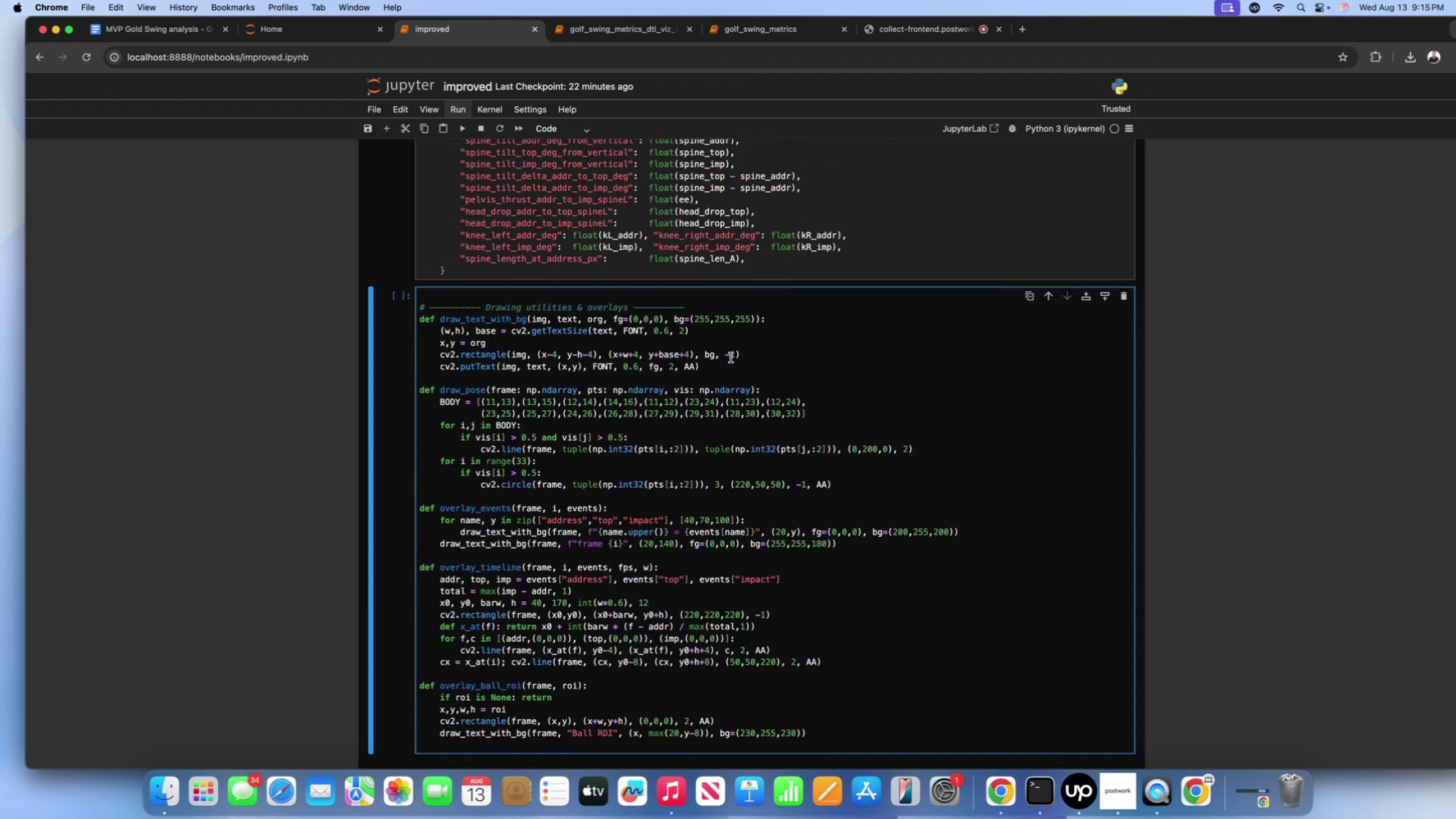 
left_click_drag(start_coordinate=[721, 367], to_coordinate=[410, 318])
 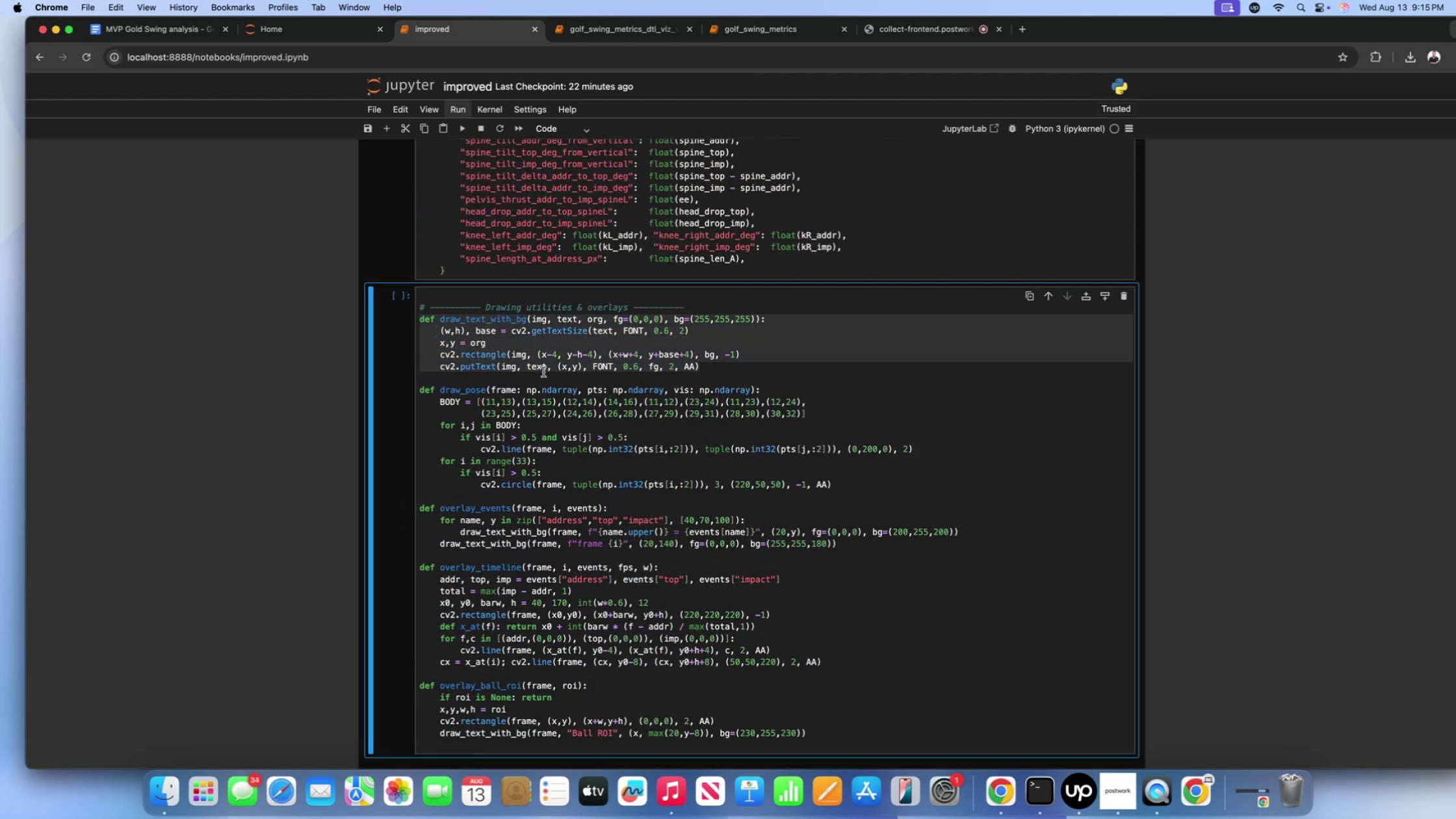 
scroll: coordinate [554, 379], scroll_direction: down, amount: 10.0
 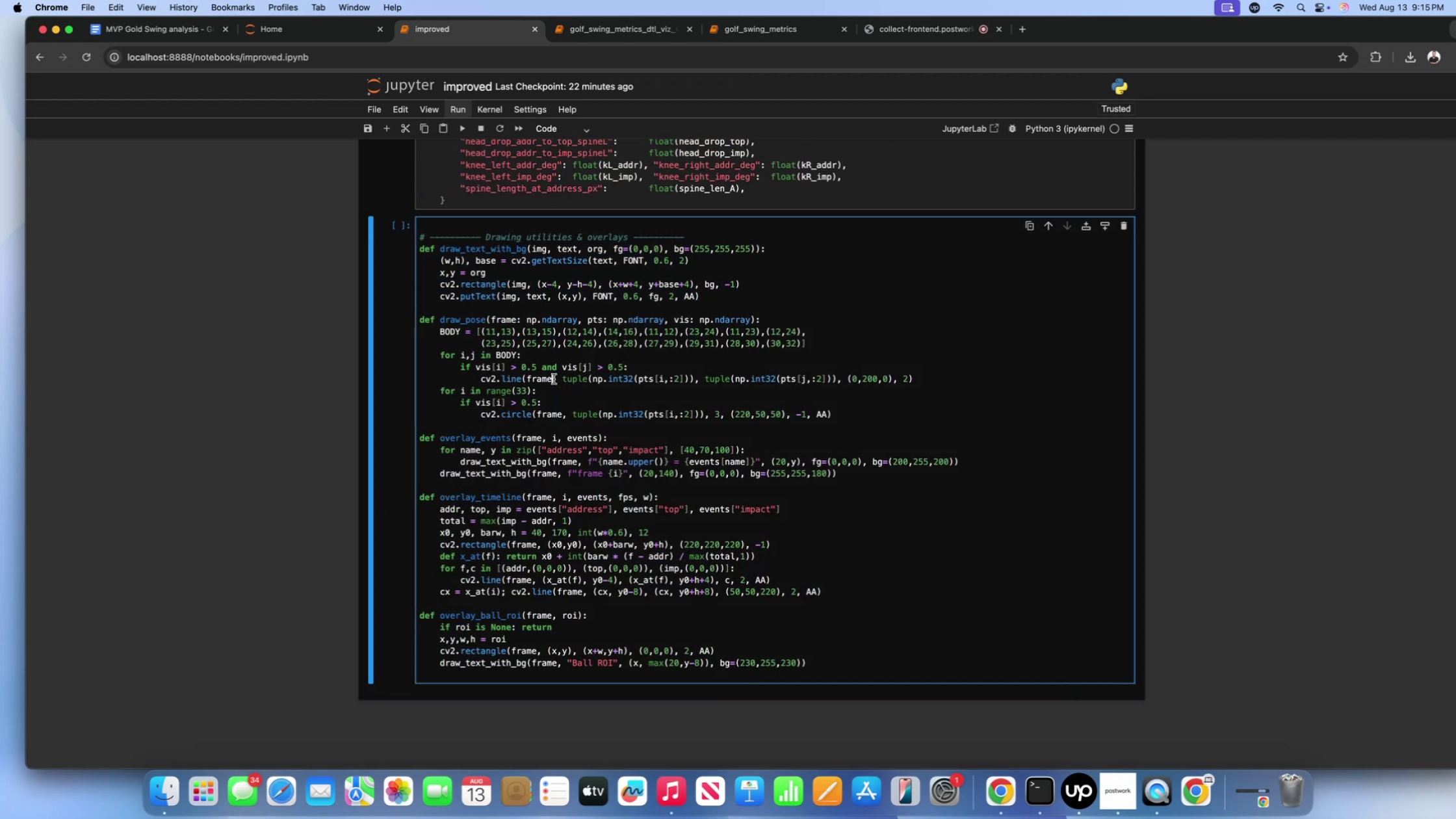 
left_click([554, 379])
 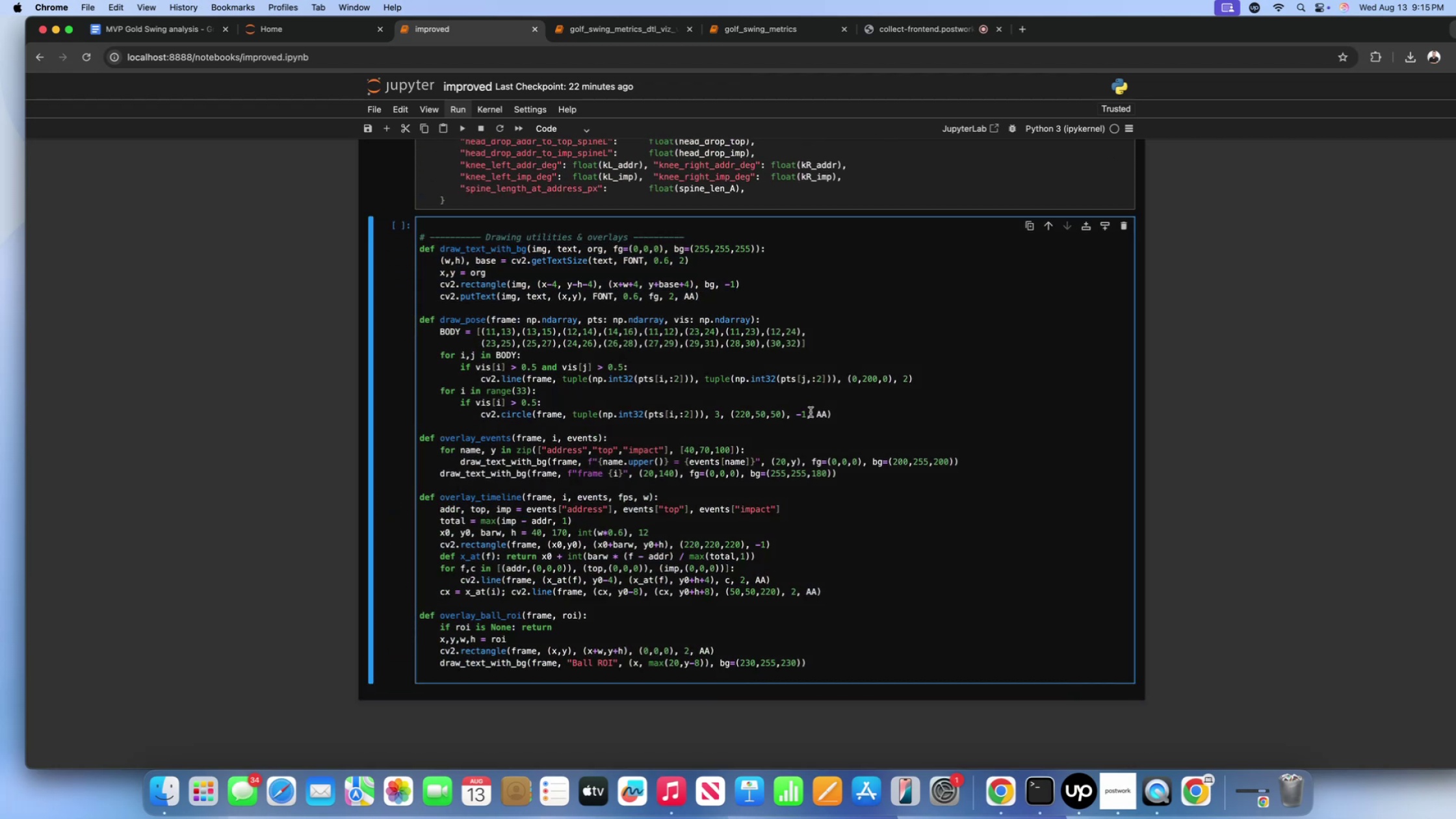 
left_click_drag(start_coordinate=[842, 412], to_coordinate=[432, 315])
 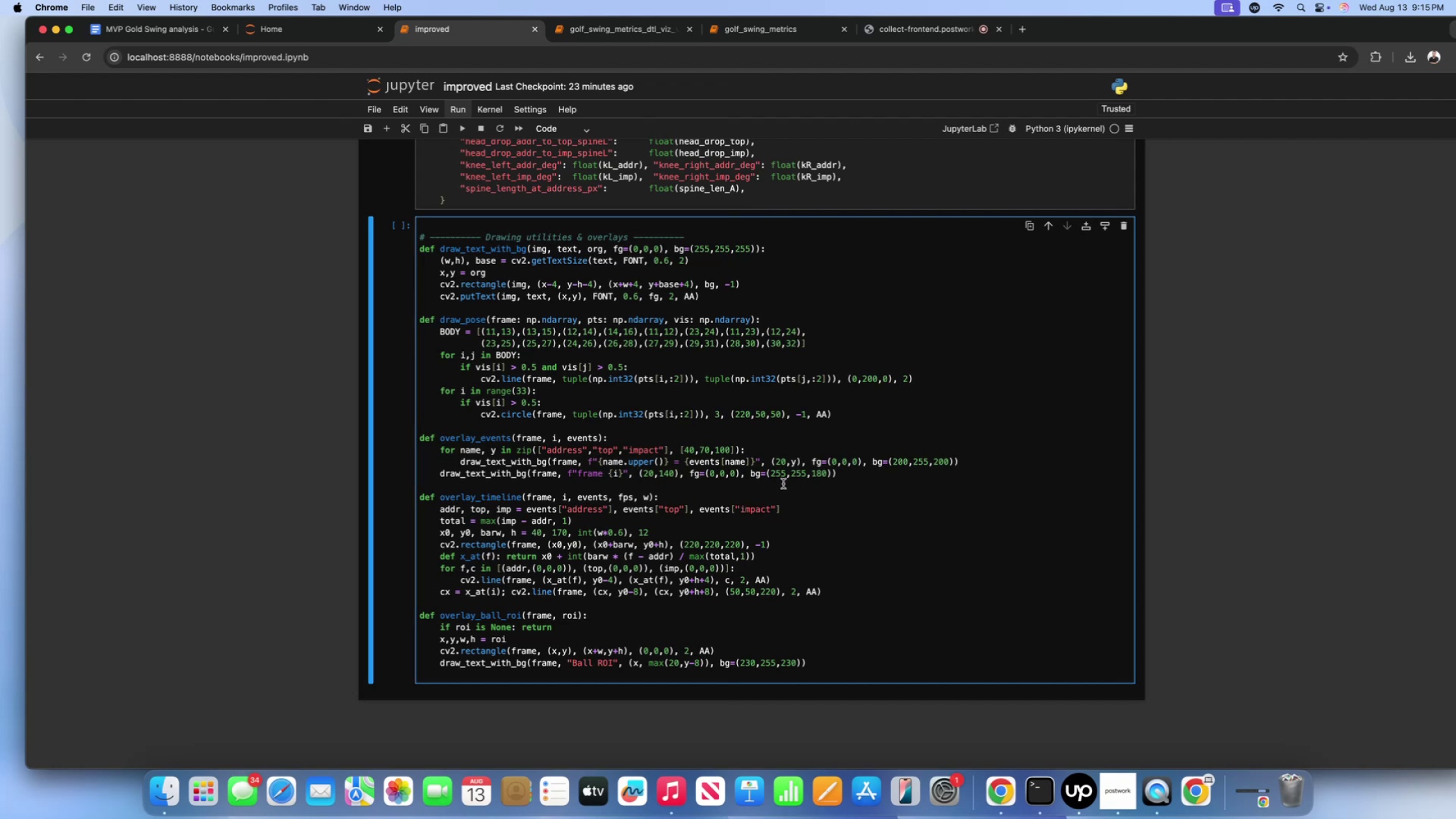 
left_click_drag(start_coordinate=[855, 473], to_coordinate=[429, 440])
 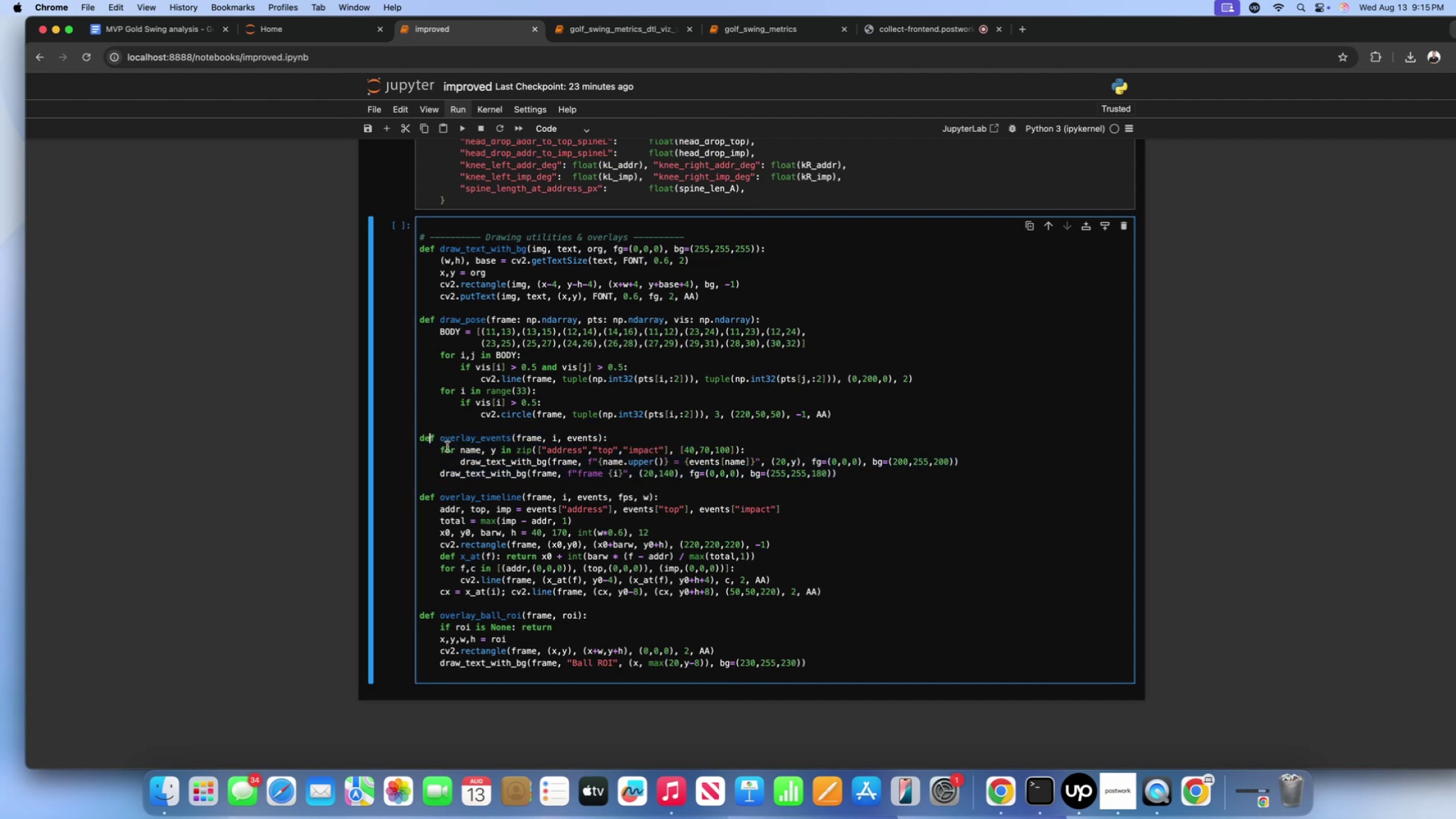 
scroll: coordinate [502, 469], scroll_direction: down, amount: 10.0
 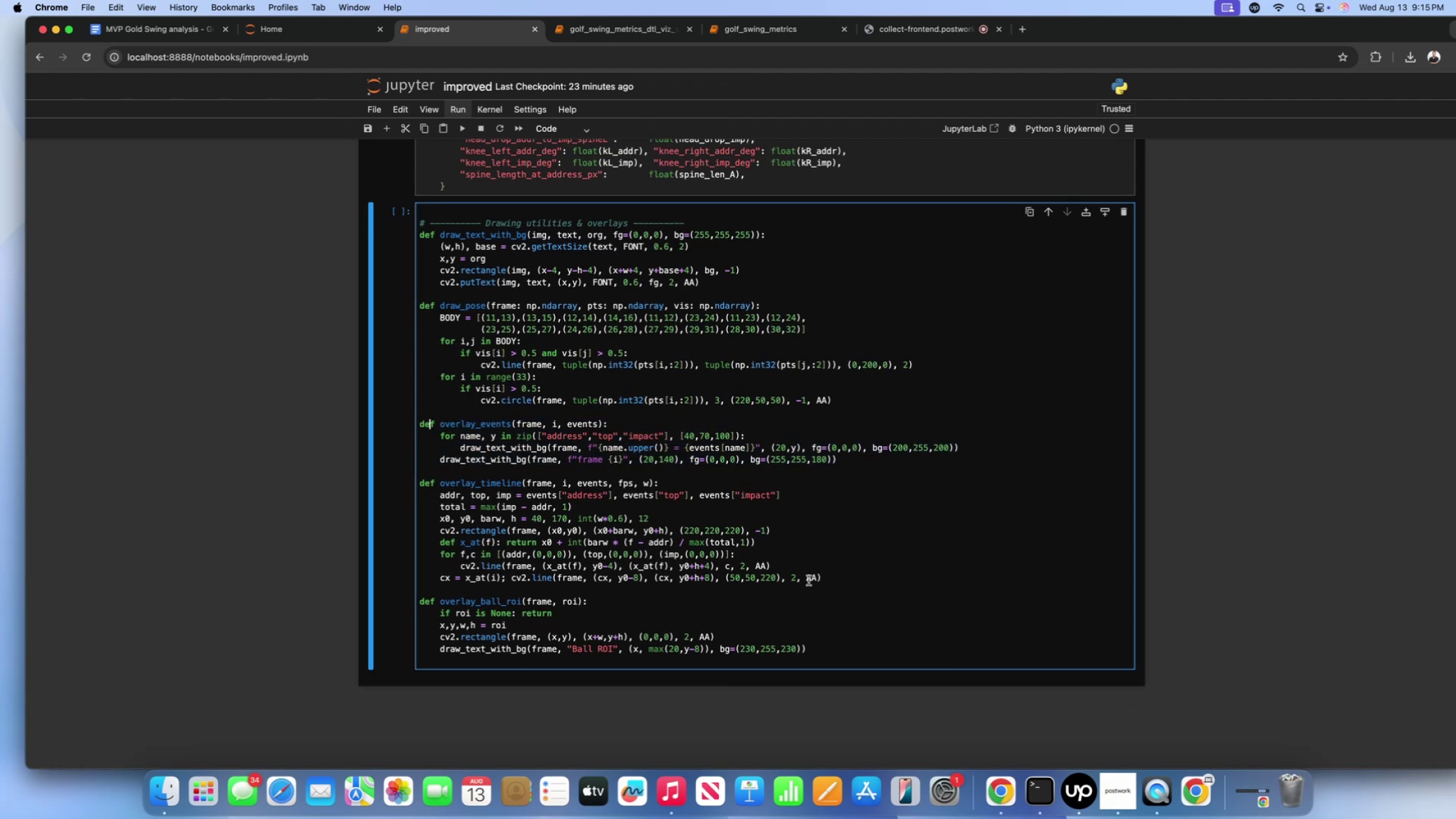 
left_click_drag(start_coordinate=[842, 581], to_coordinate=[385, 480])
 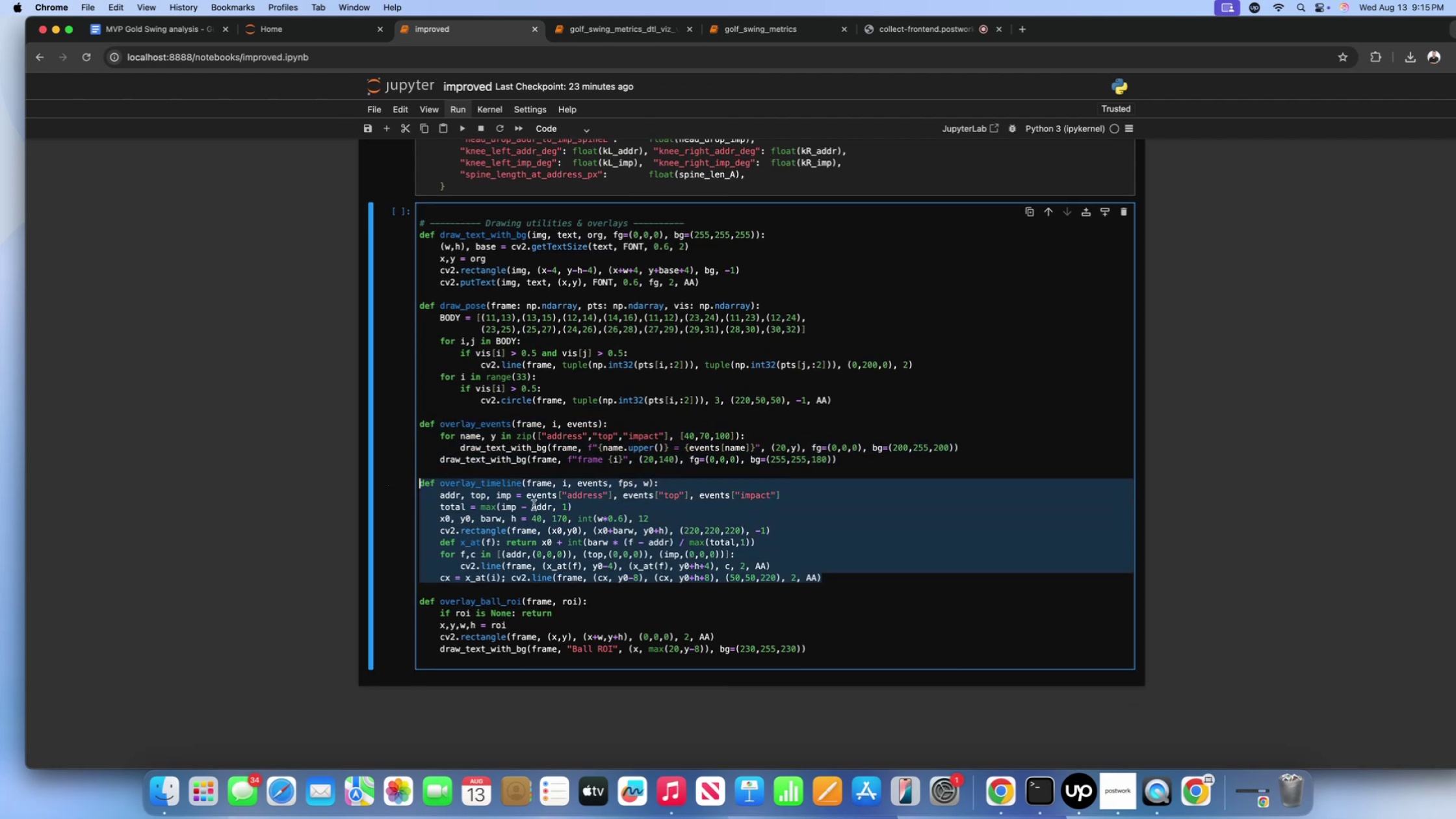 
left_click([534, 505])
 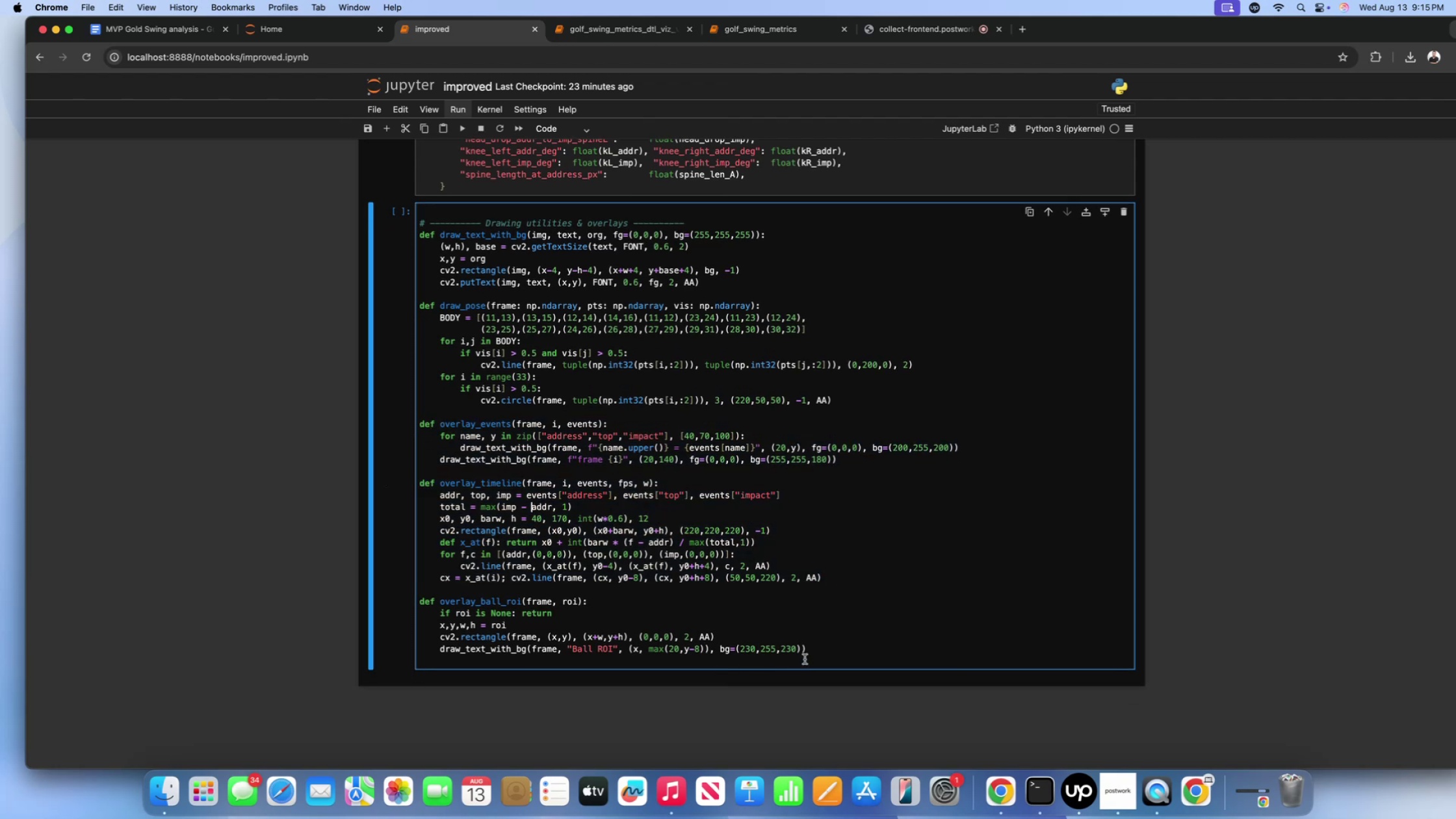 
left_click_drag(start_coordinate=[814, 651], to_coordinate=[500, 614])
 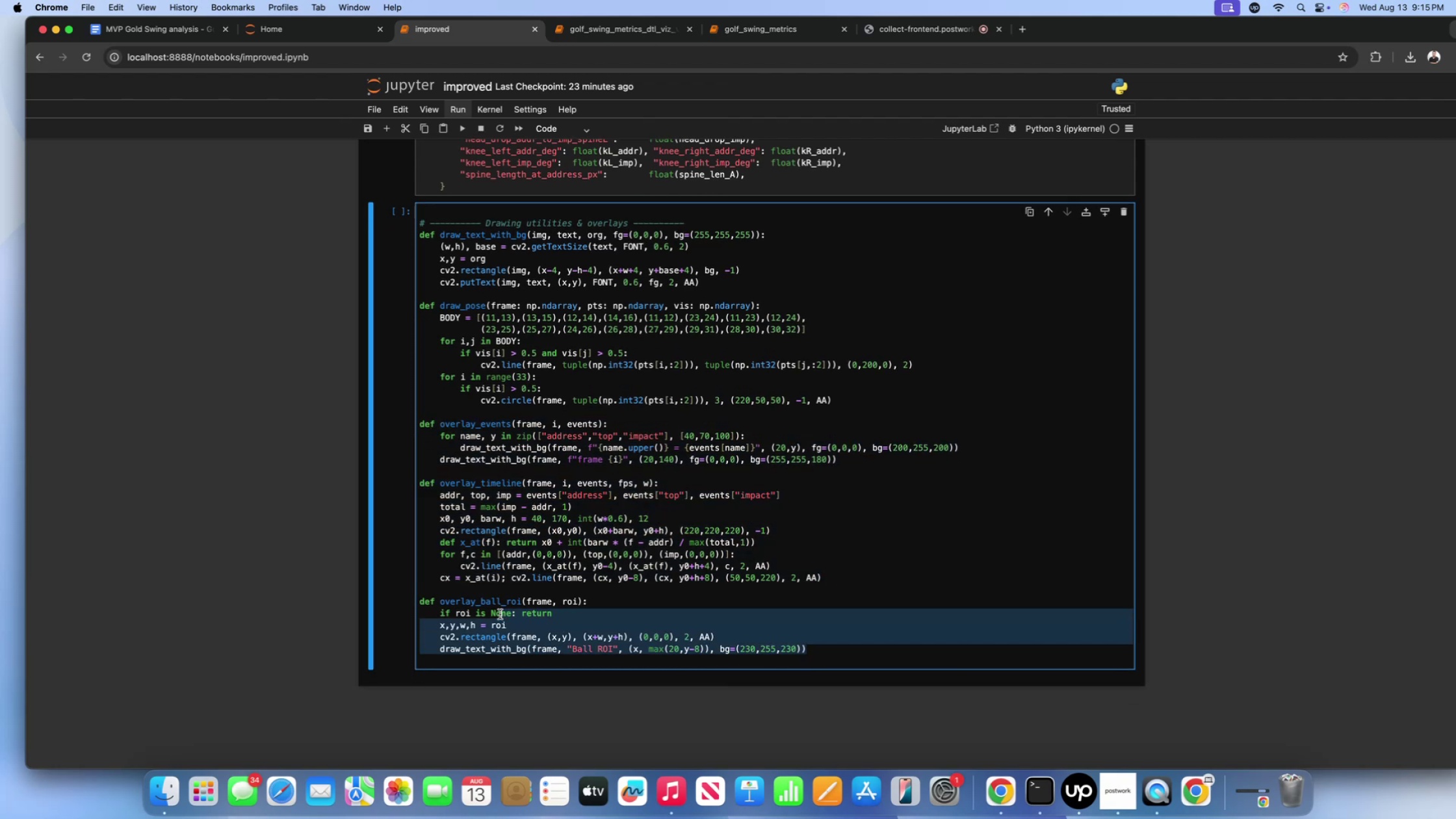 
double_click([500, 614])
 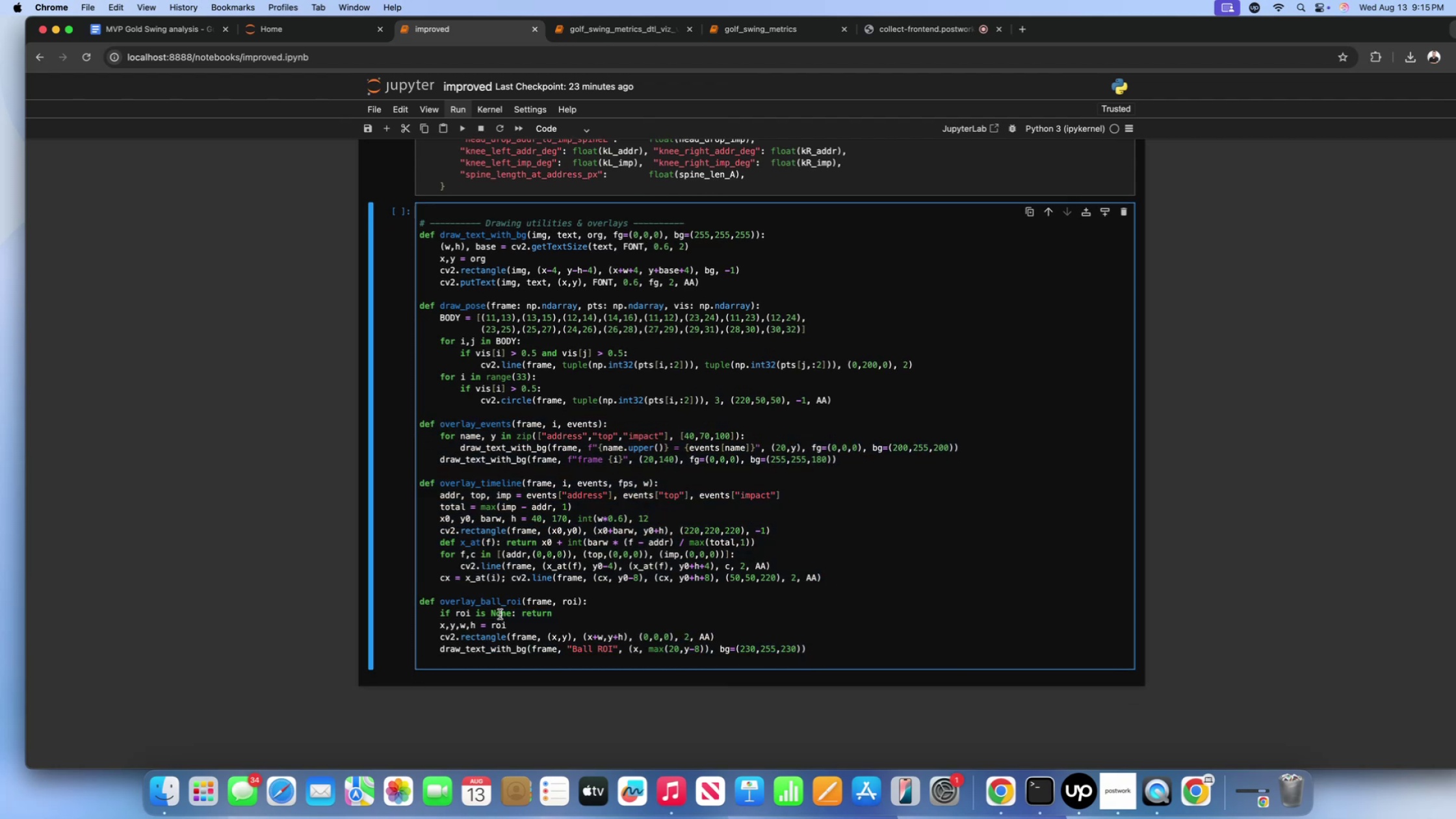 
key(Shift+Enter)
 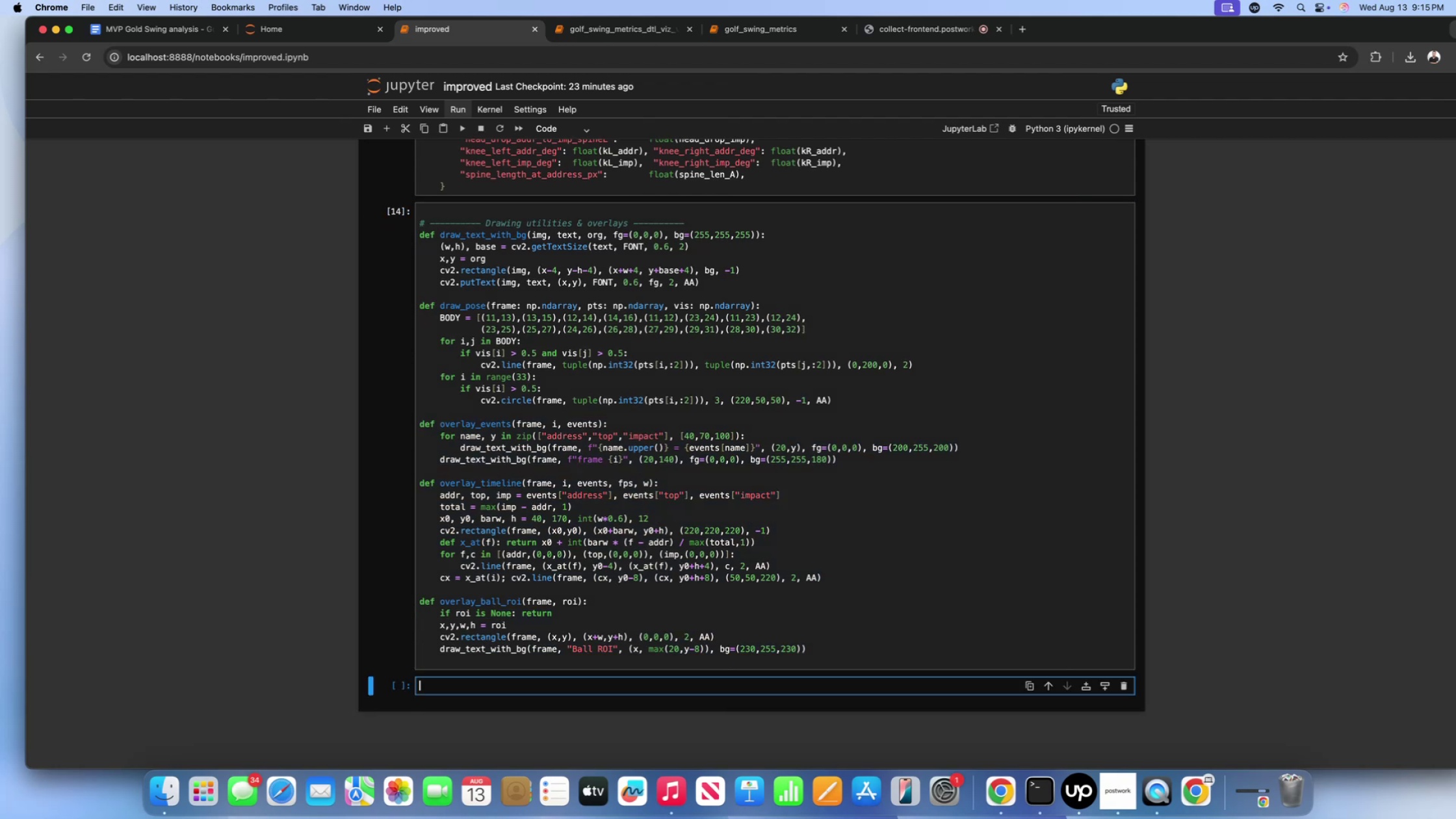 
scroll: coordinate [500, 614], scroll_direction: down, amount: 29.0
 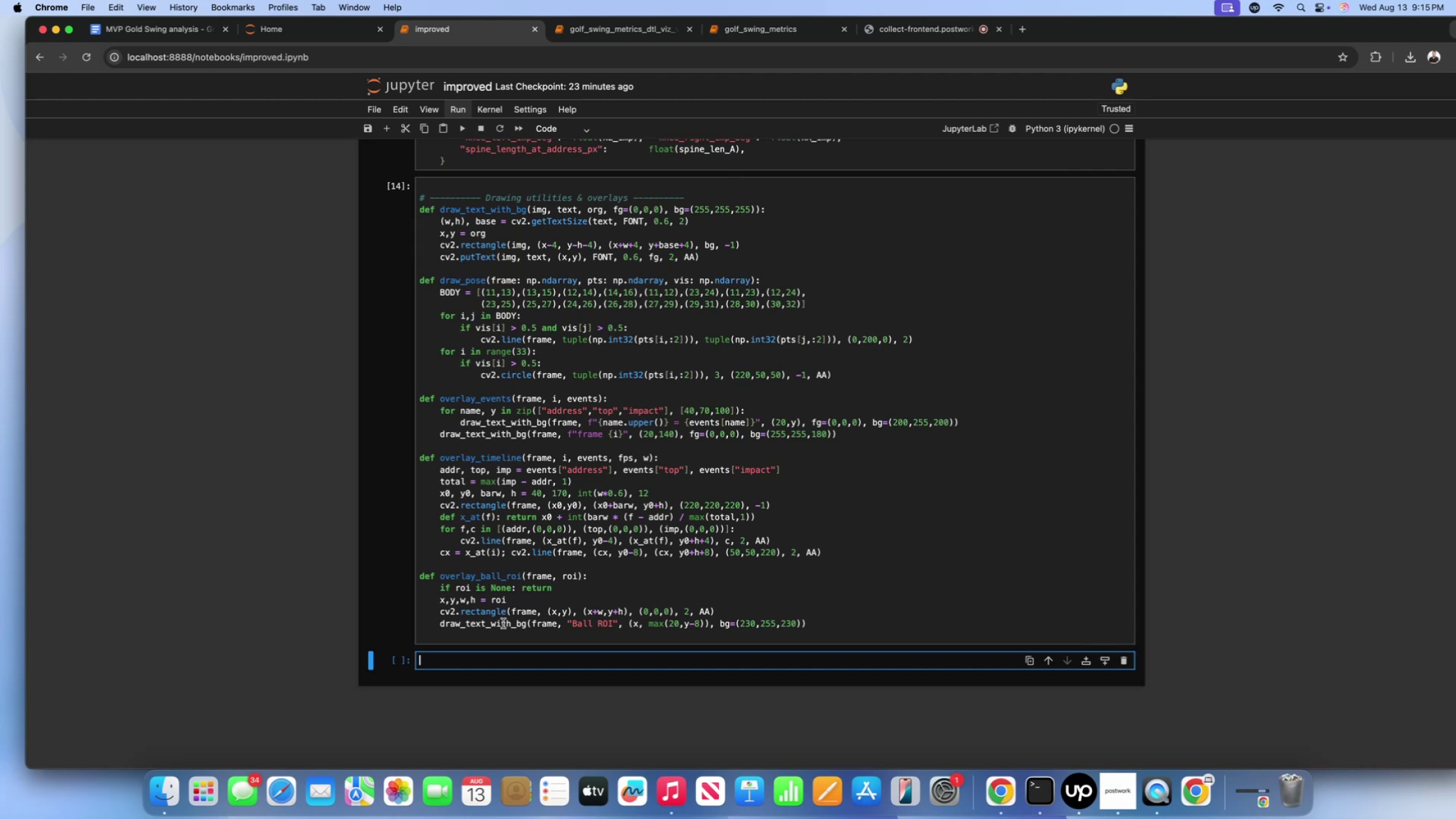 
wait(7.73)
 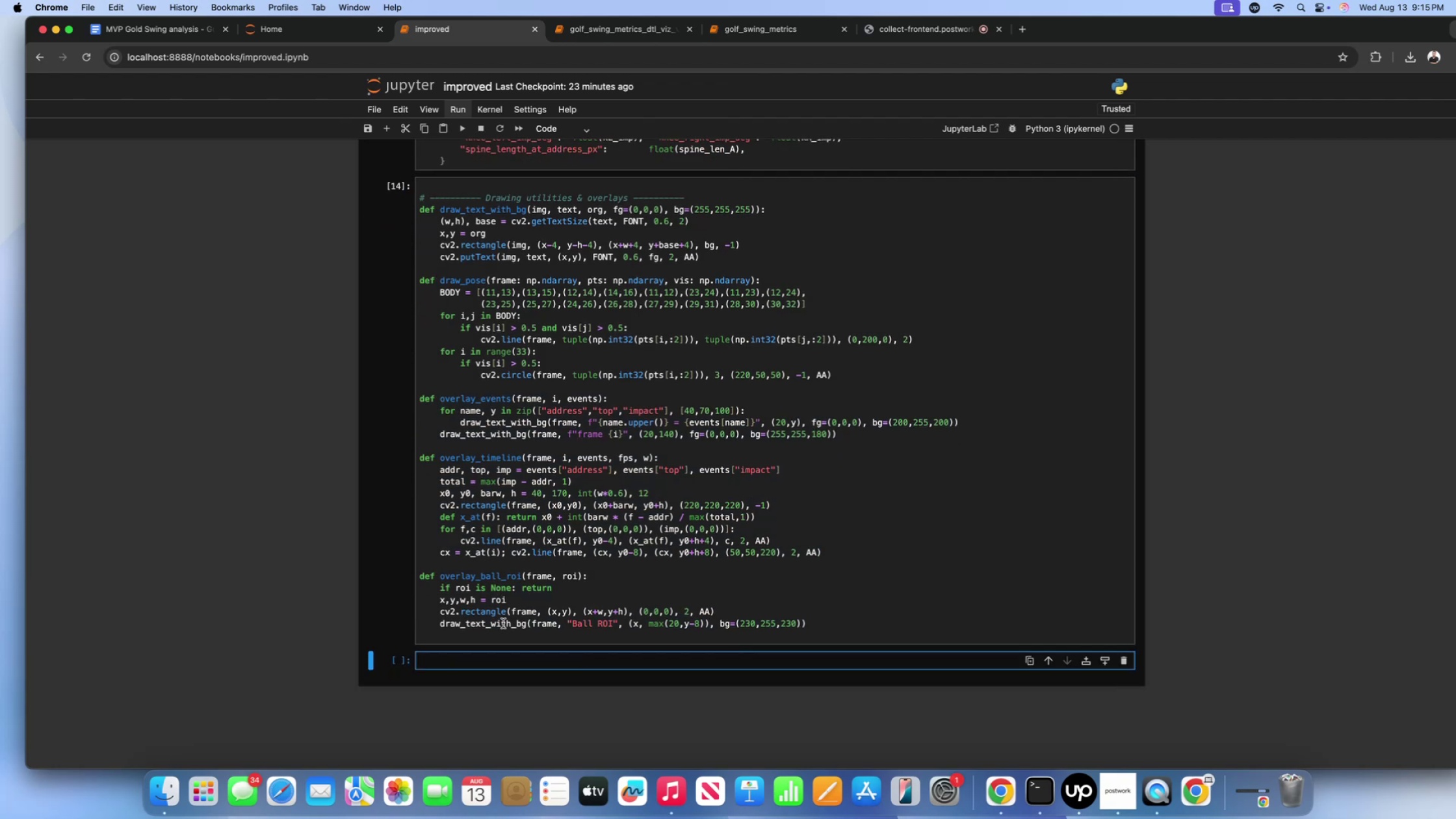 
key(Meta+CommandLeft)
 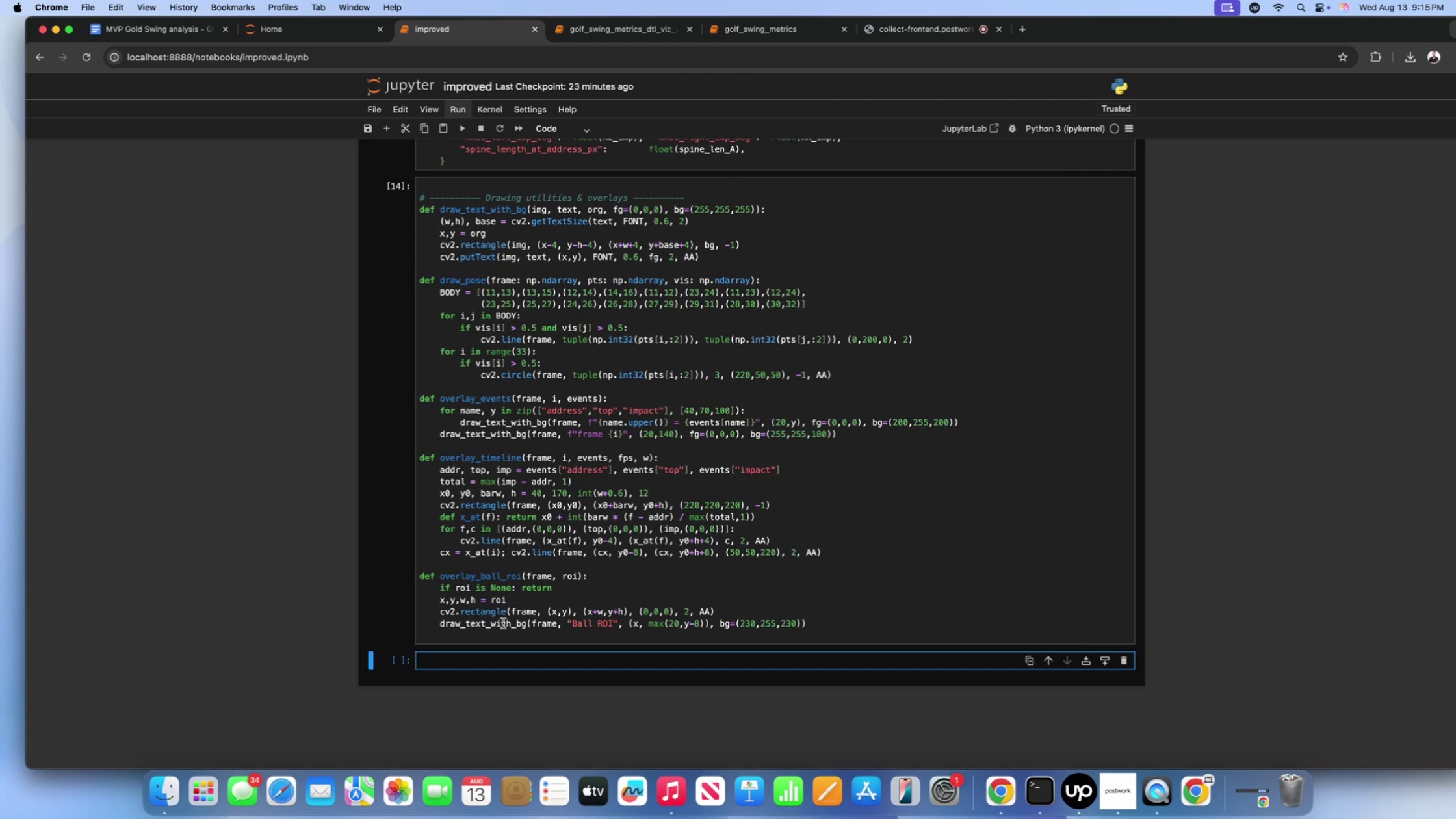 
key(Meta+V)
 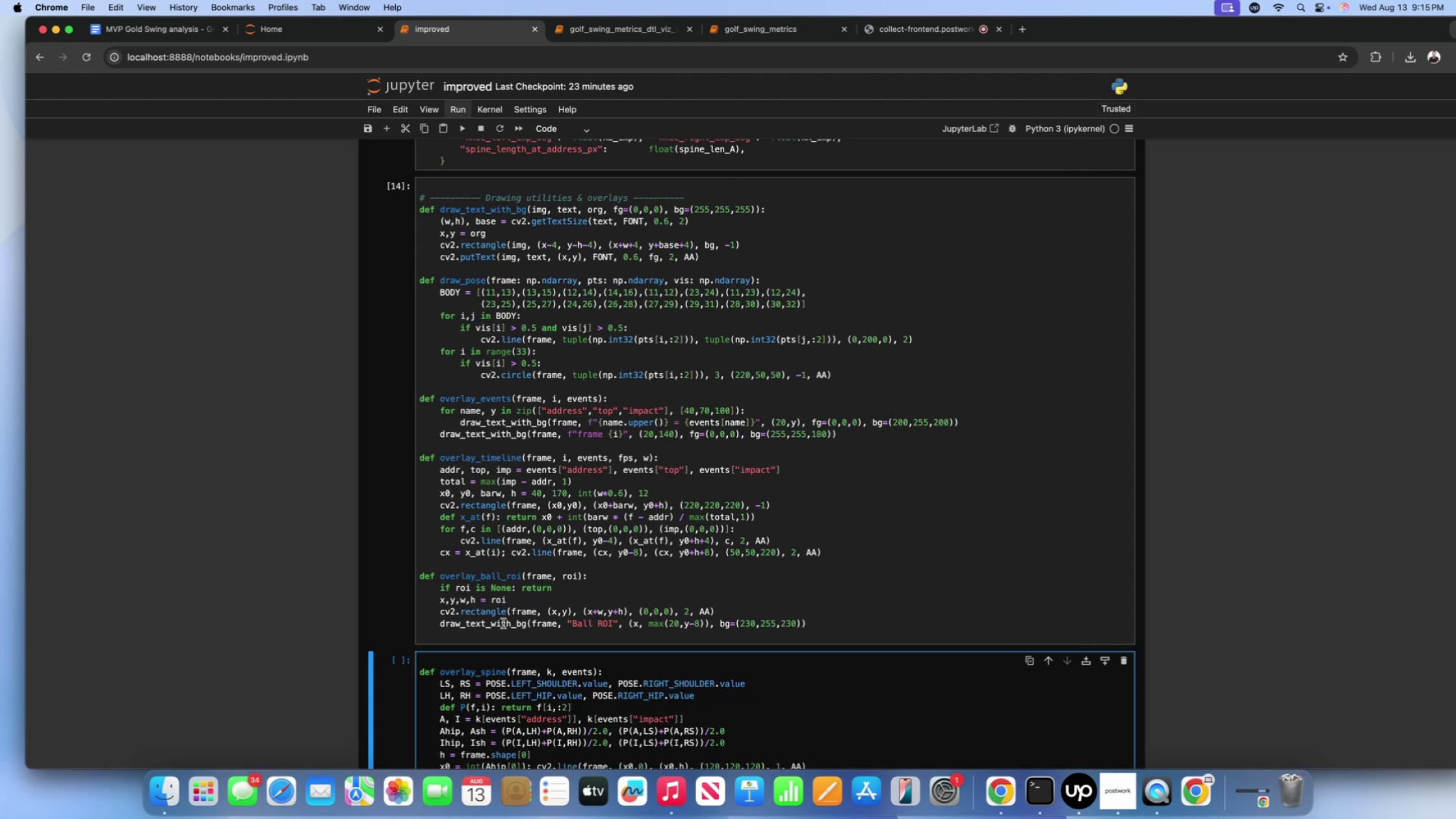 
scroll: coordinate [510, 608], scroll_direction: down, amount: 30.0
 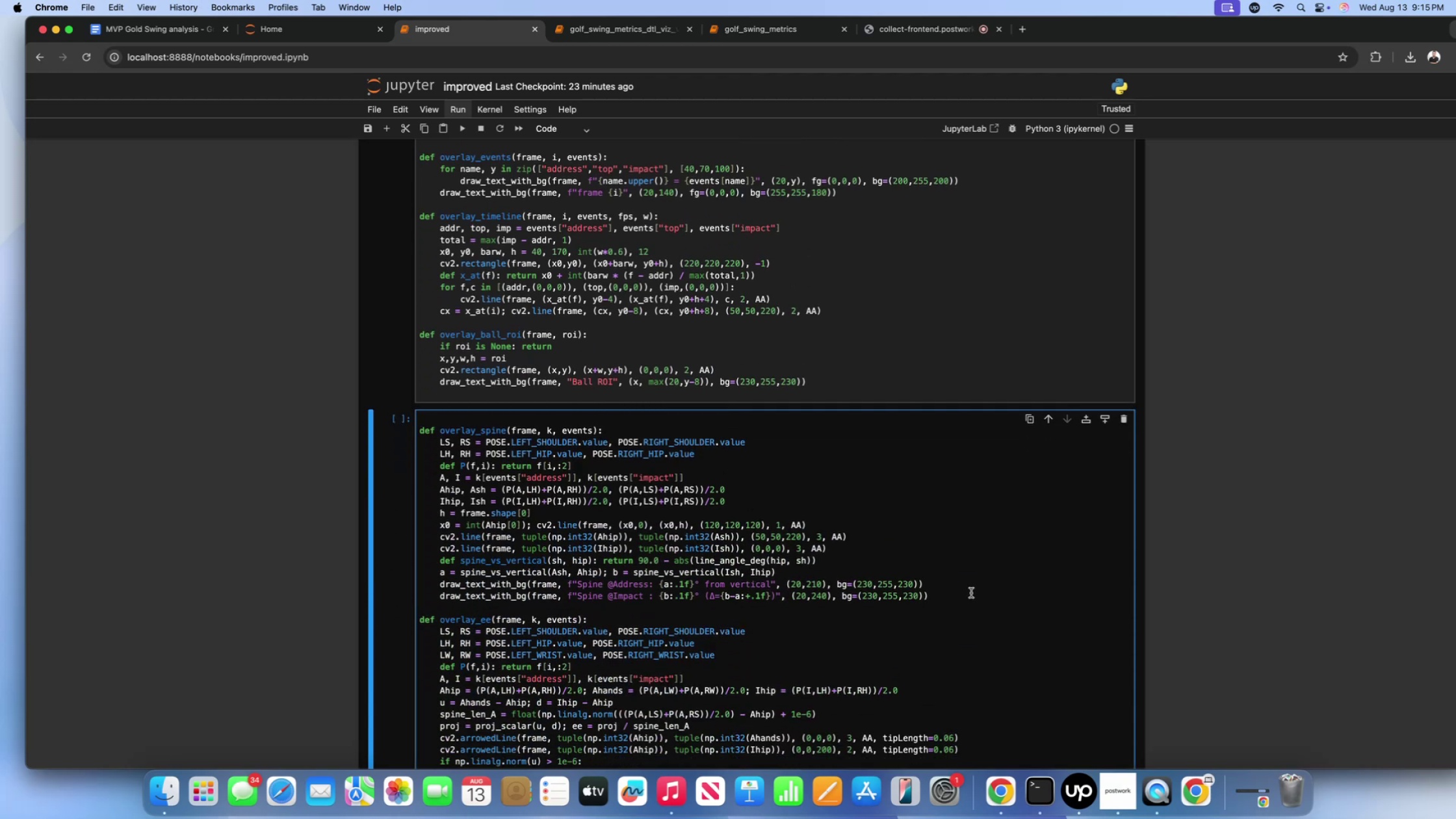 
left_click_drag(start_coordinate=[953, 595], to_coordinate=[416, 436])
 